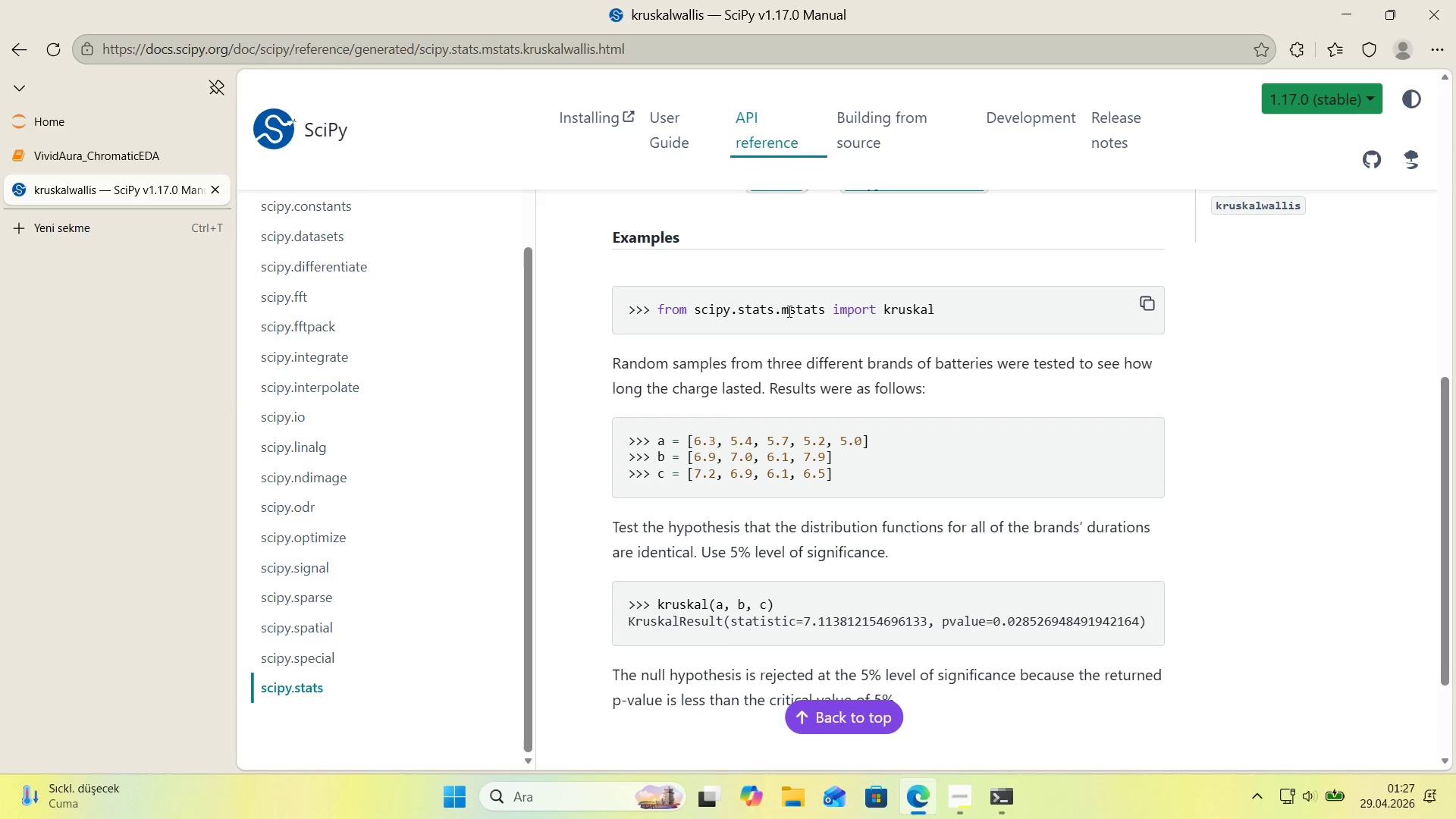 
left_click([9, 49])
 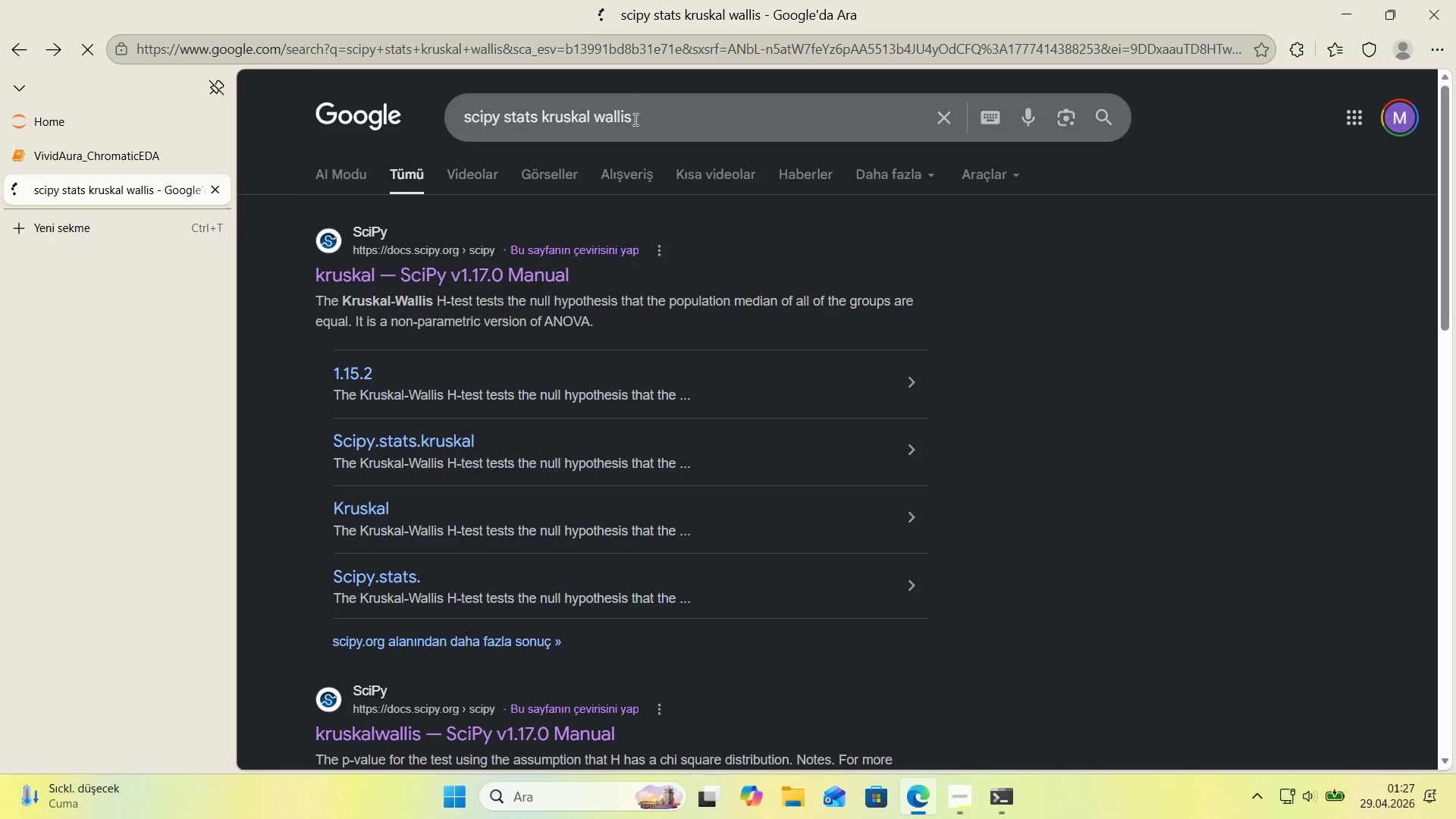 
left_click_drag(start_coordinate=[634, 120], to_coordinate=[595, 123])
 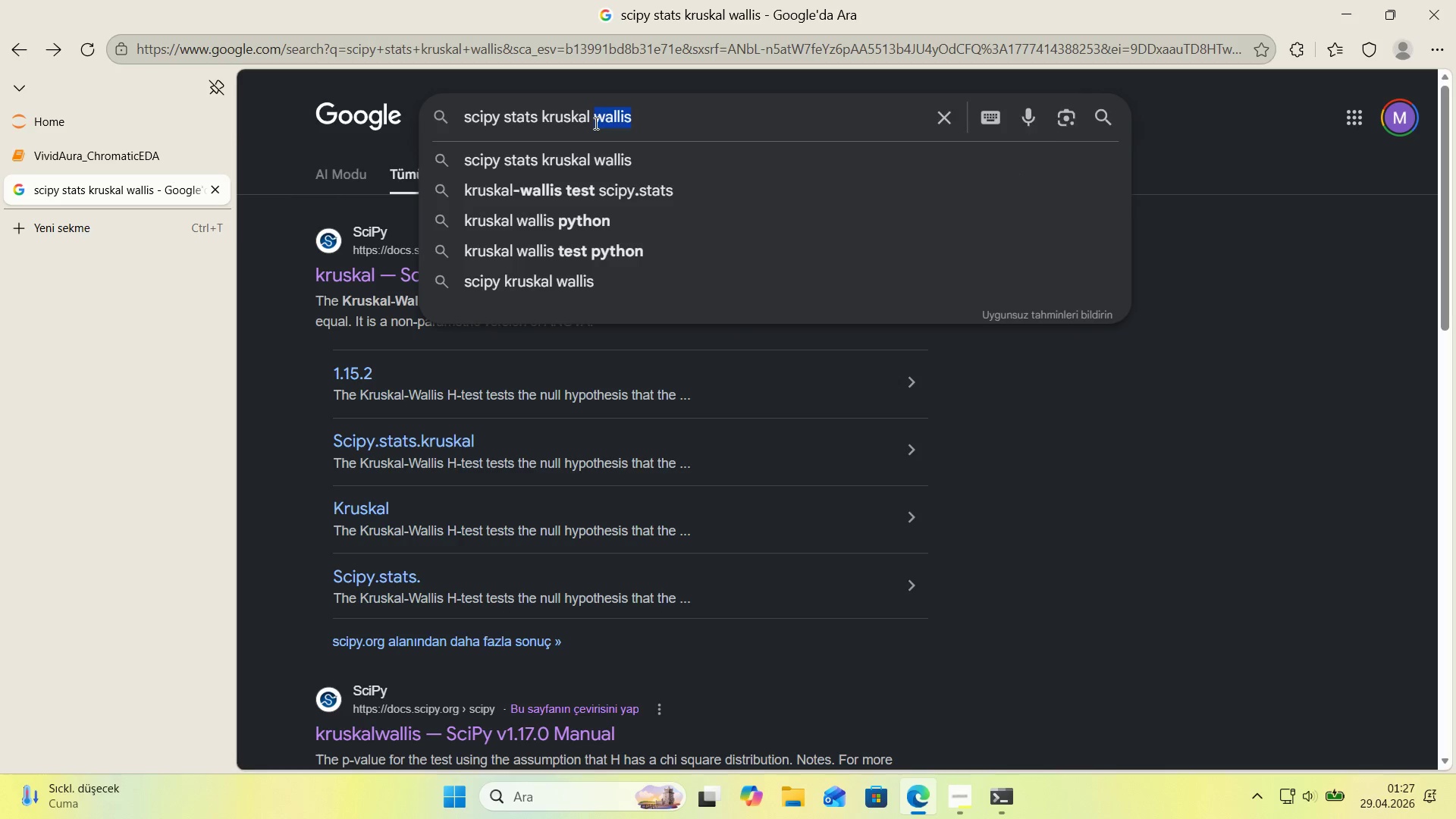 
key(Backspace)
 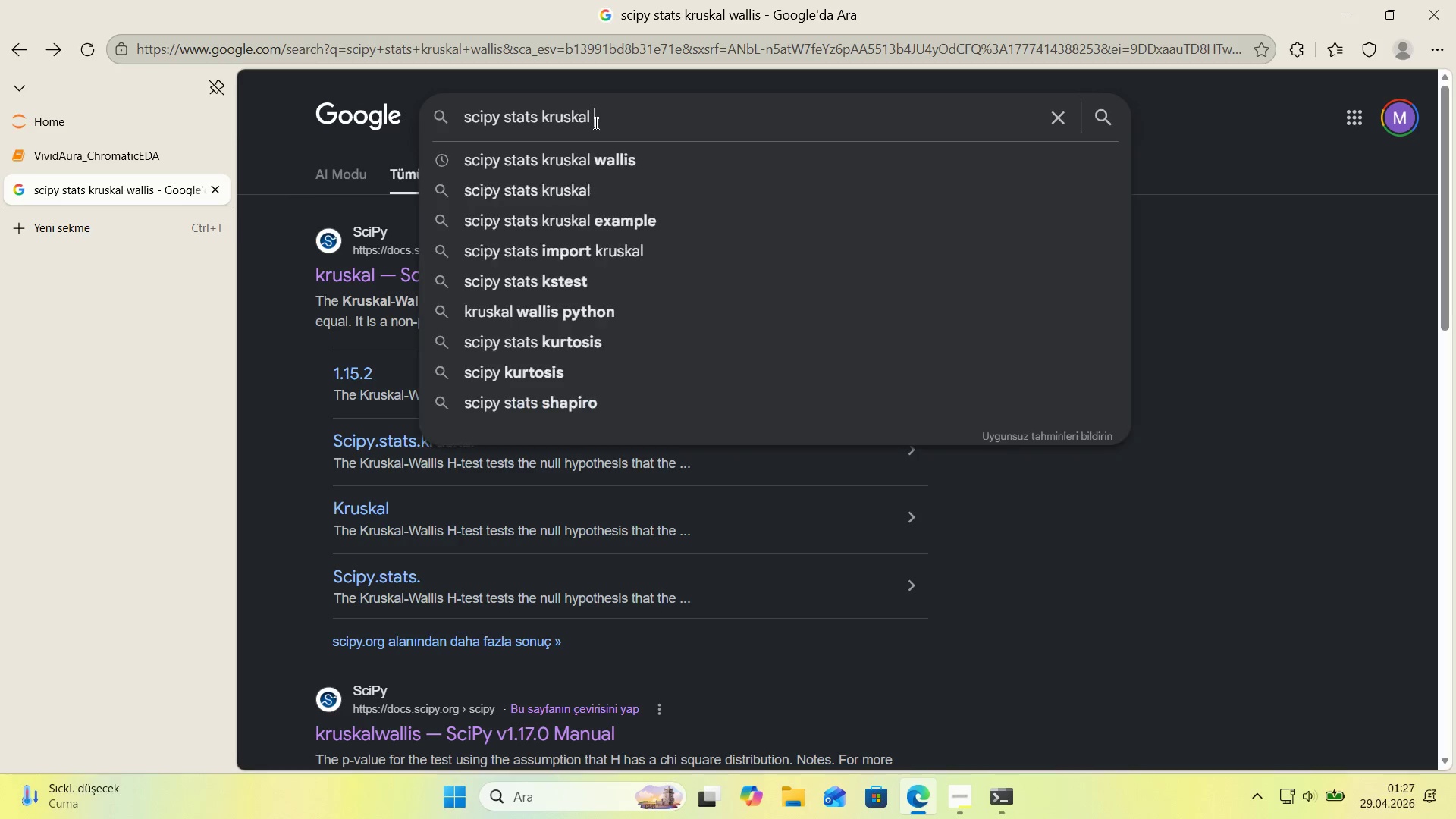 
key(Enter)
 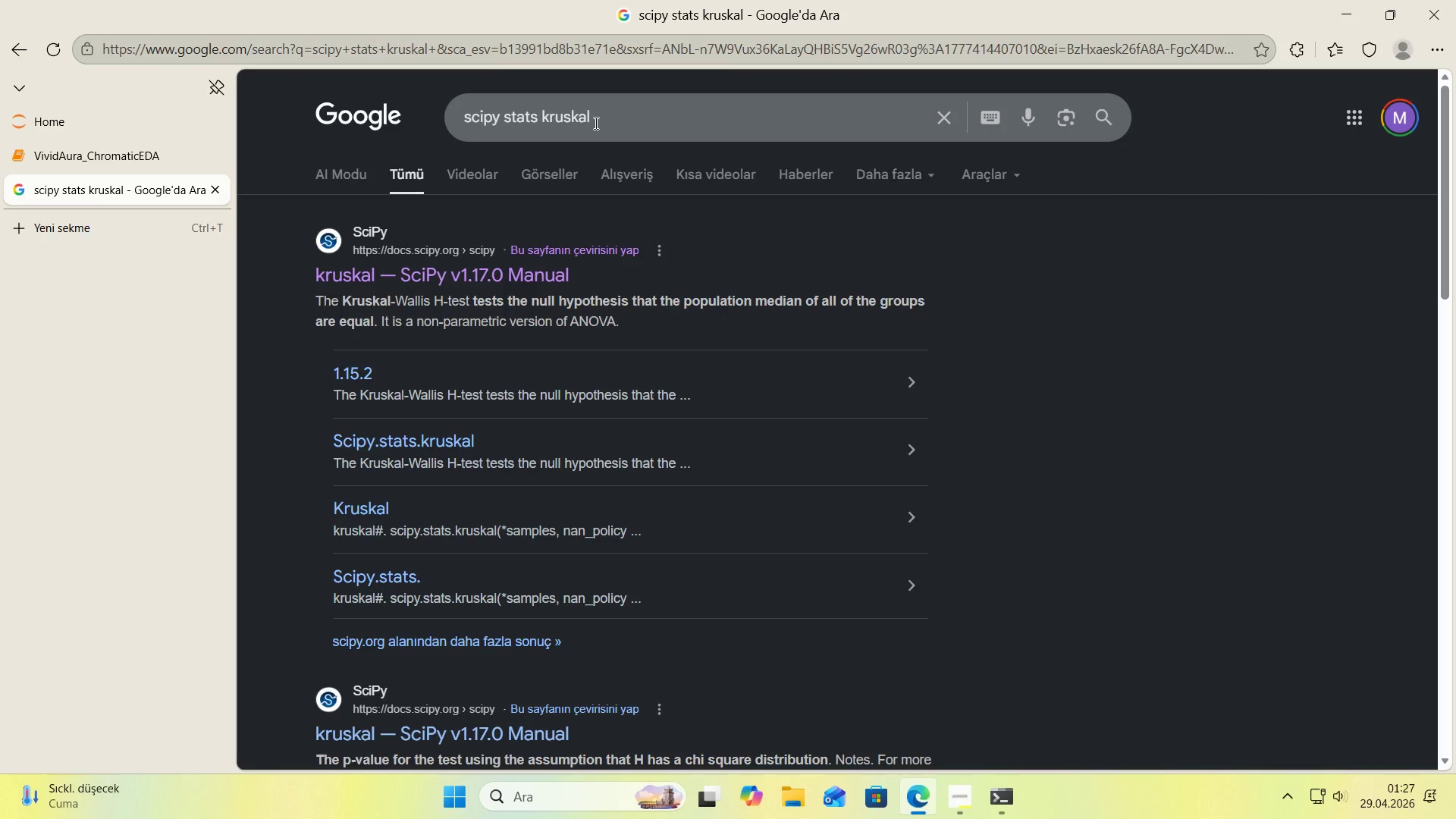 
left_click([464, 264])
 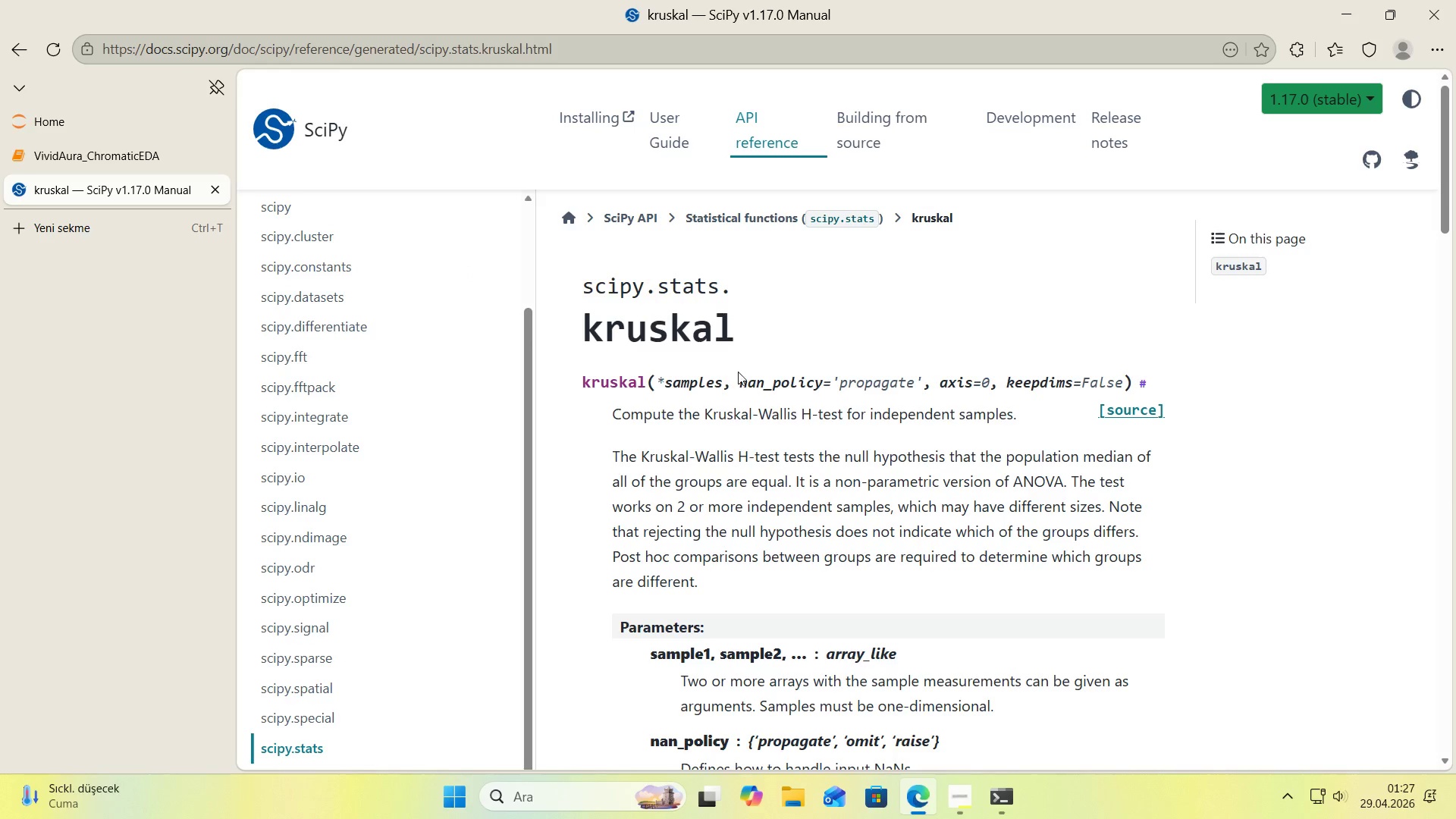 
scroll: coordinate [734, 372], scroll_direction: down, amount: 2.0
 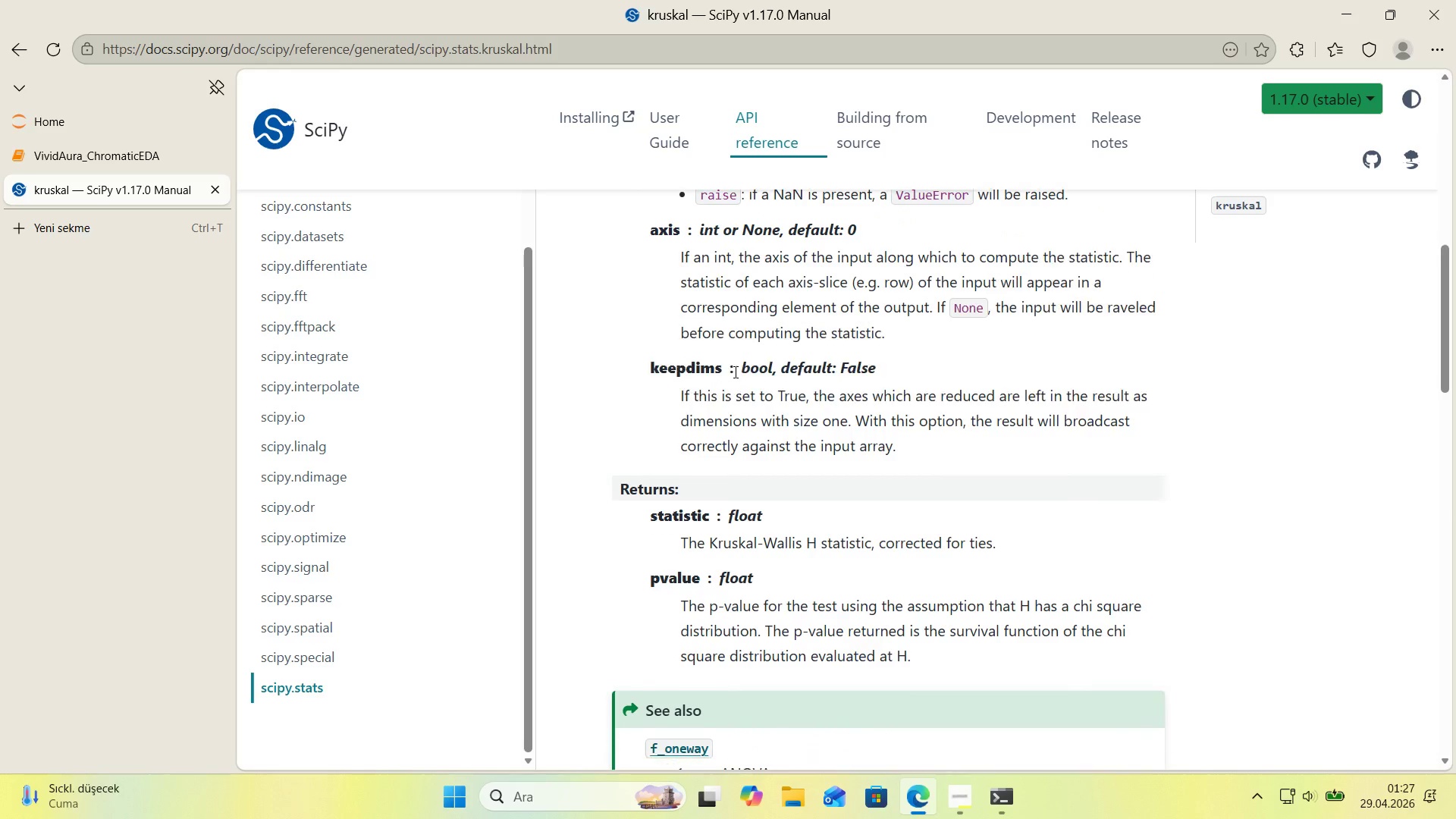 
scroll: coordinate [731, 372], scroll_direction: up, amount: 8.0
 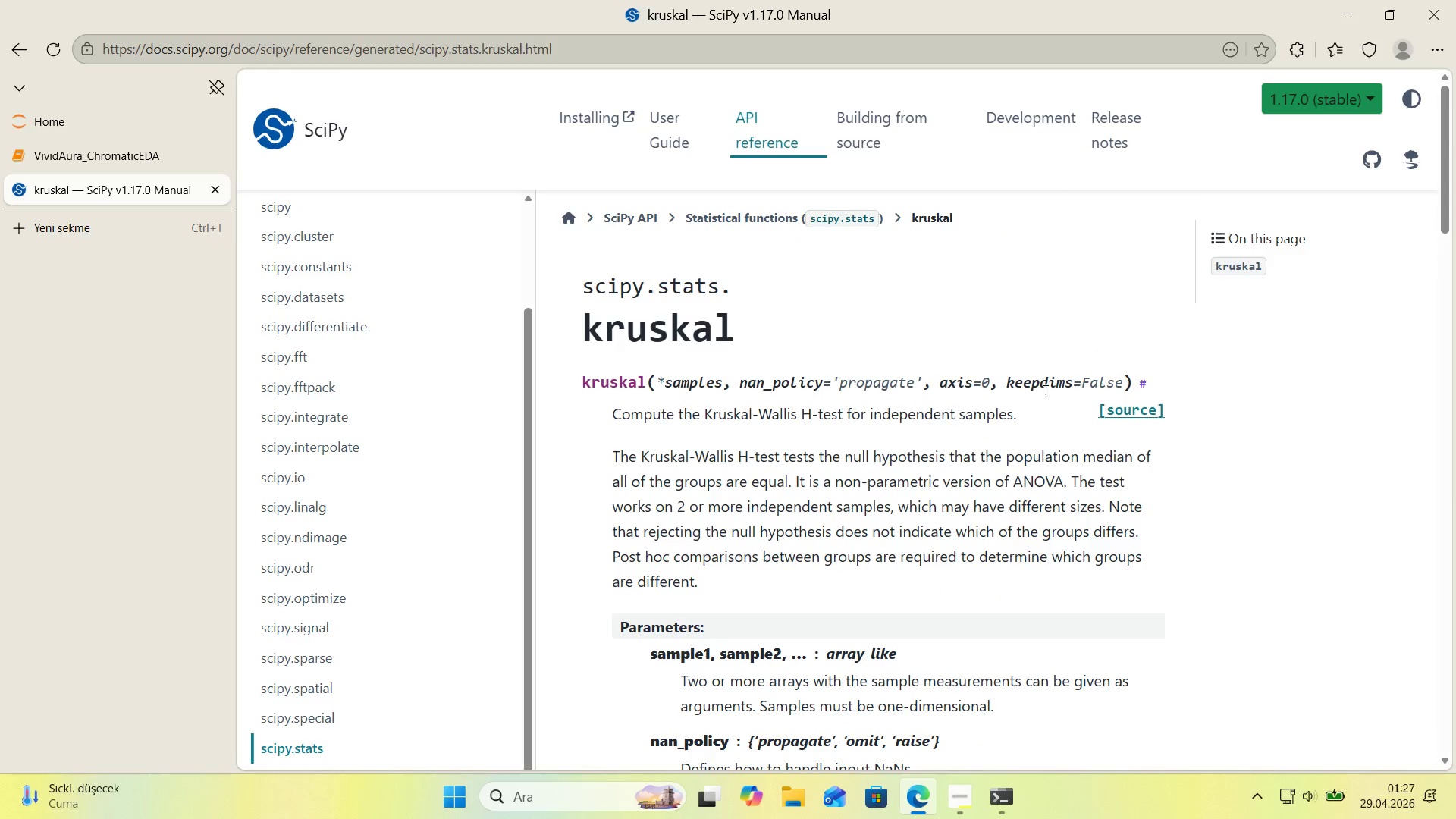 
scroll: coordinate [599, 390], scroll_direction: down, amount: 26.0
 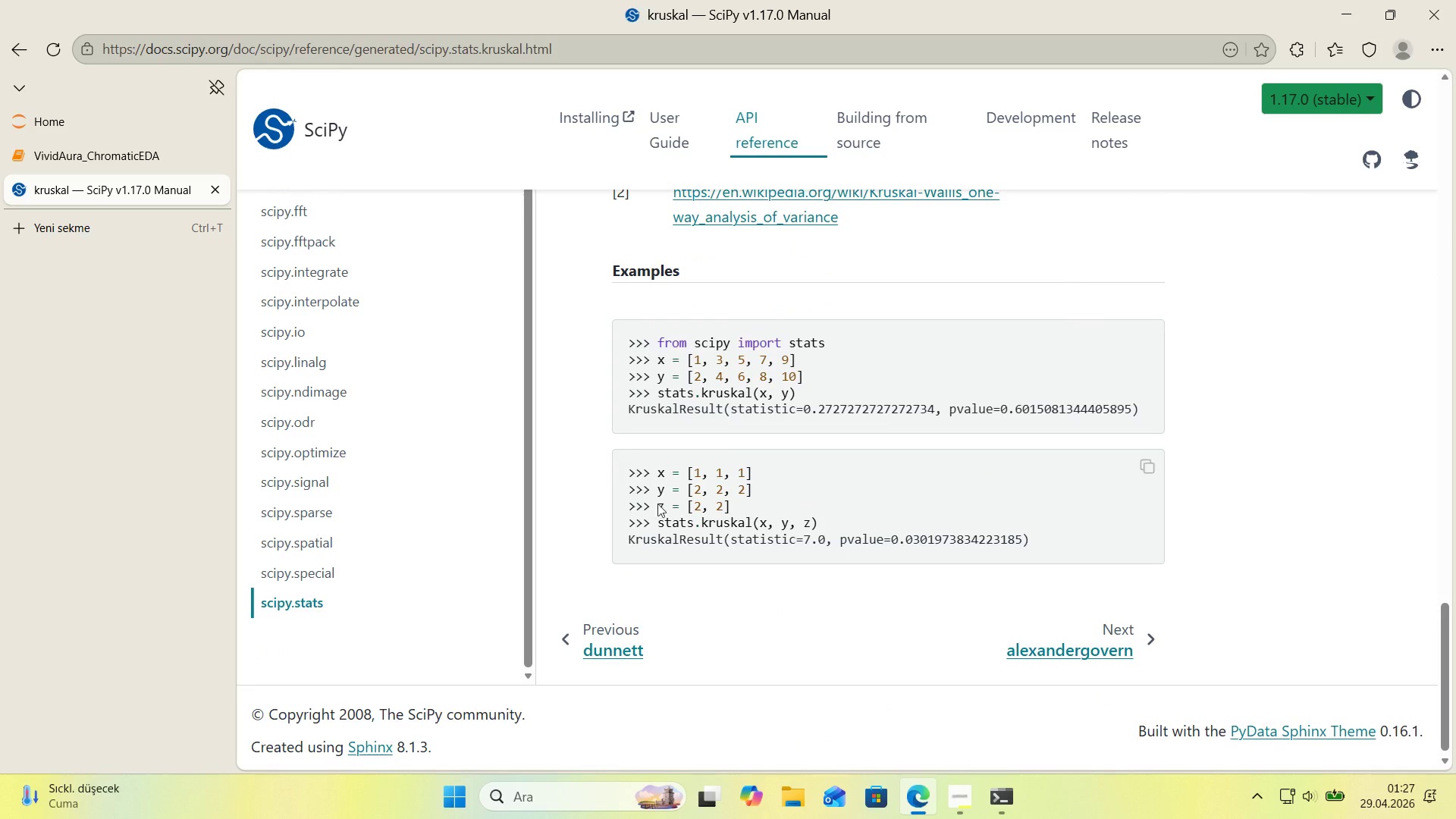 
left_click_drag(start_coordinate=[660, 519], to_coordinate=[877, 519])
 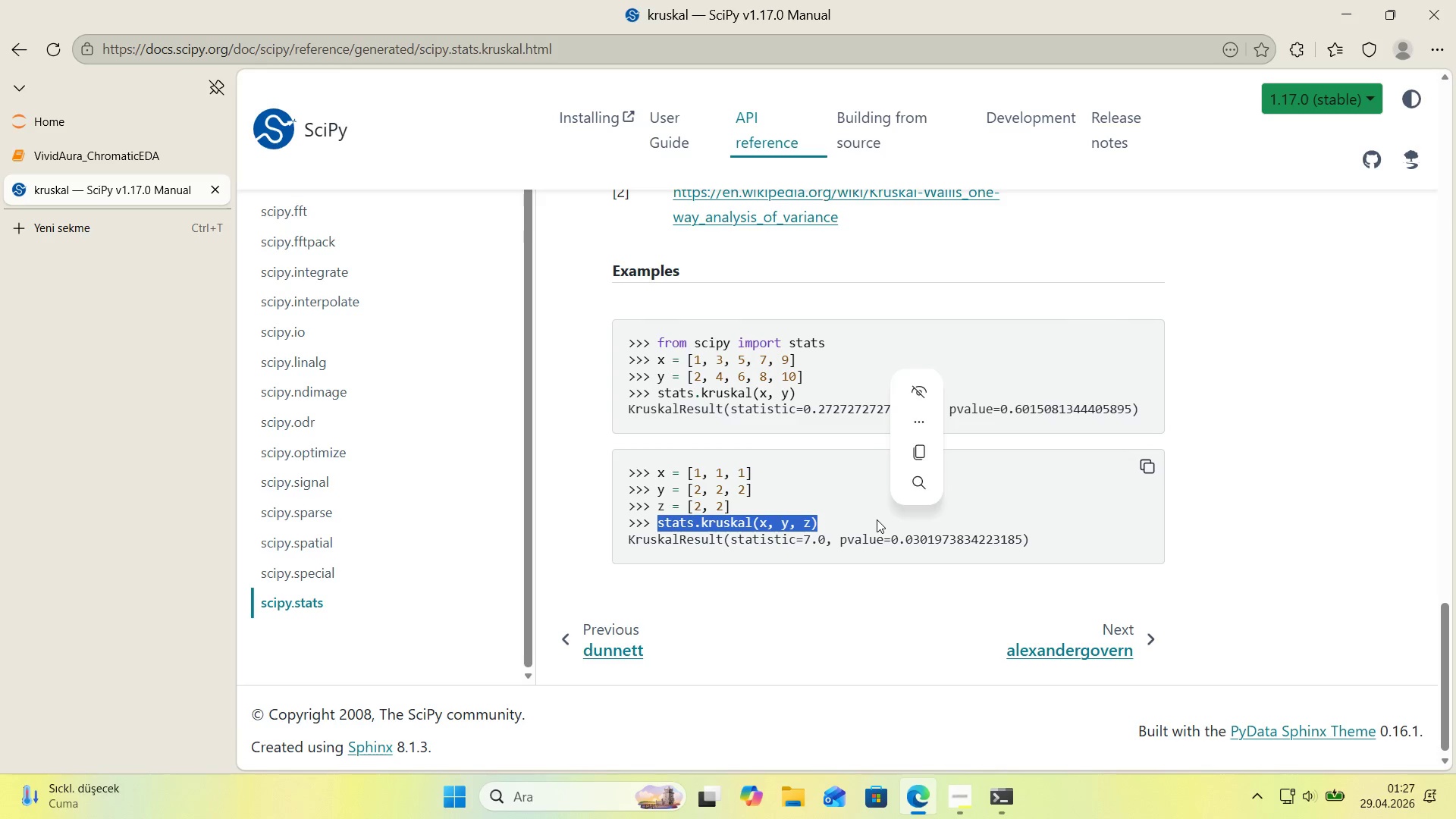 
left_click([877, 519])
 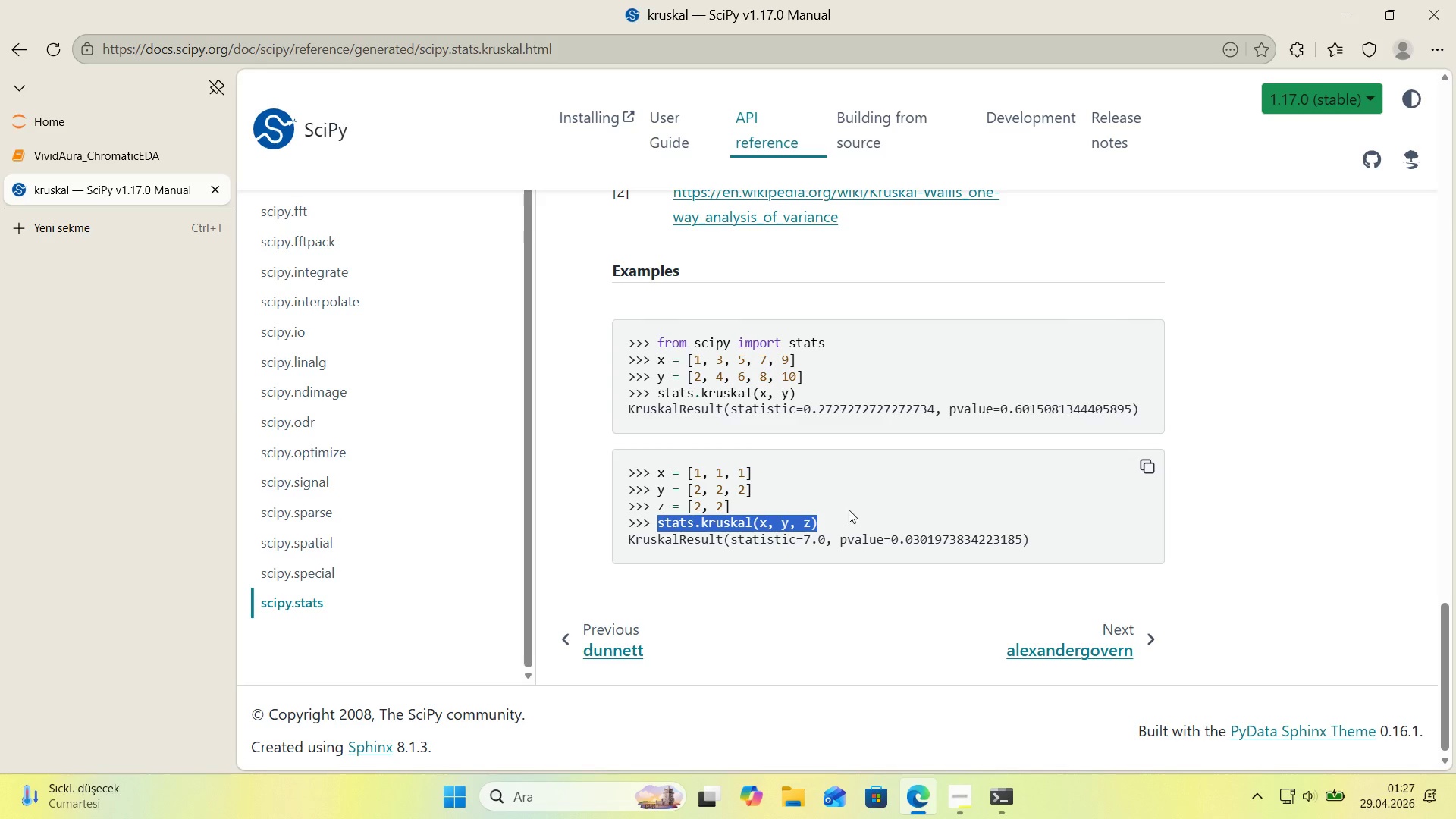 
left_click([836, 502])
 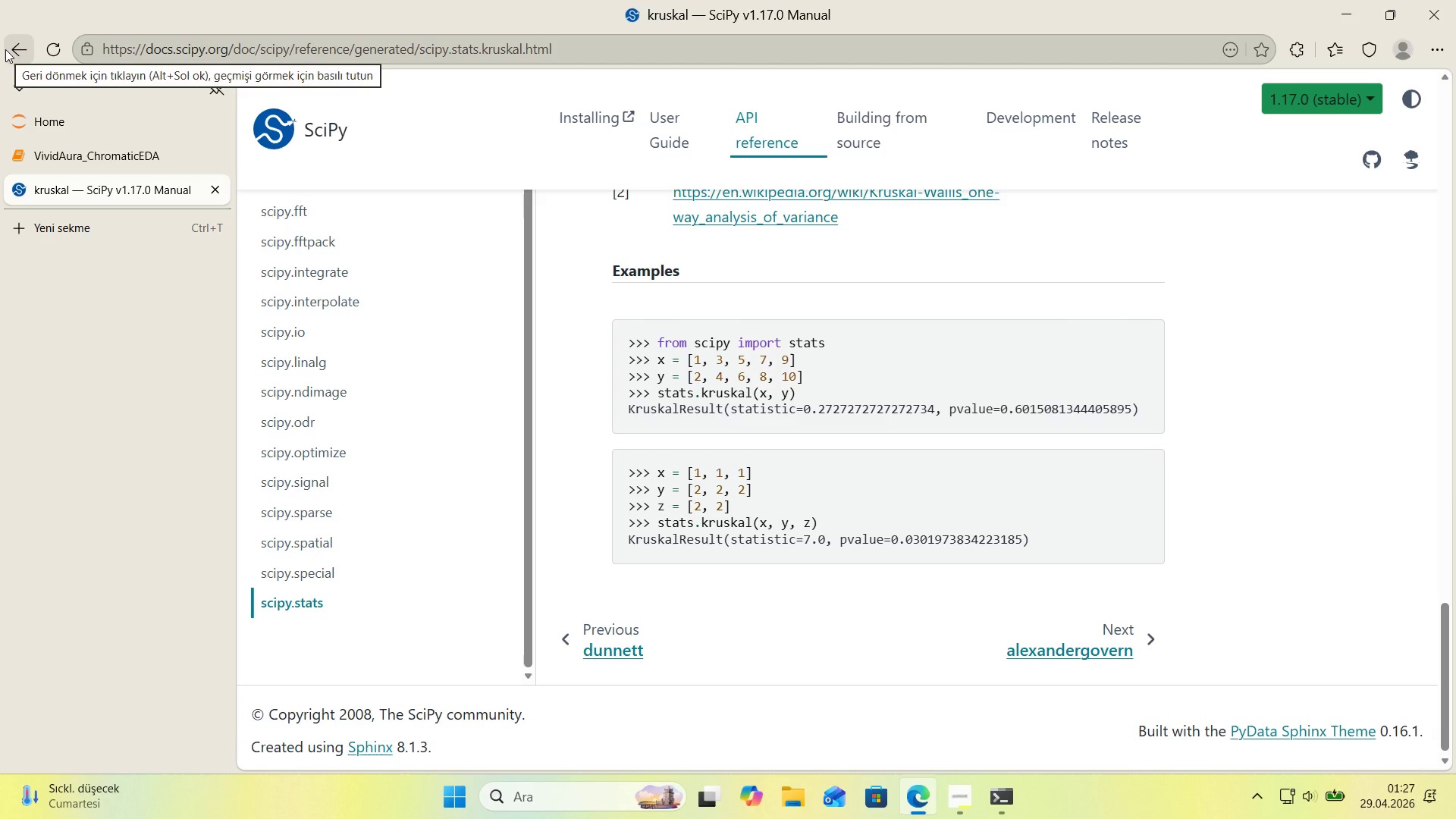 
wait(8.06)
 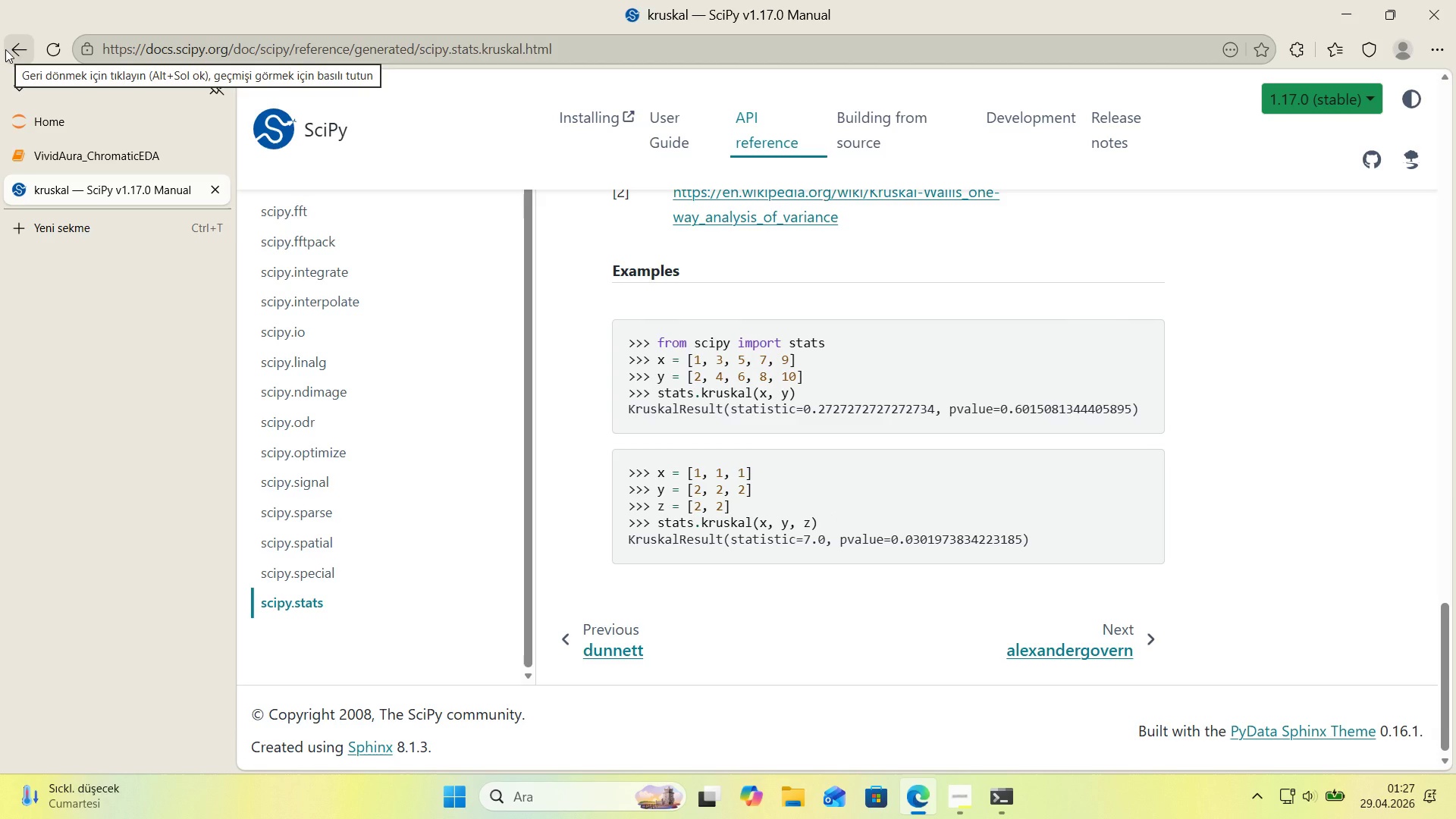 
left_click([73, 154])
 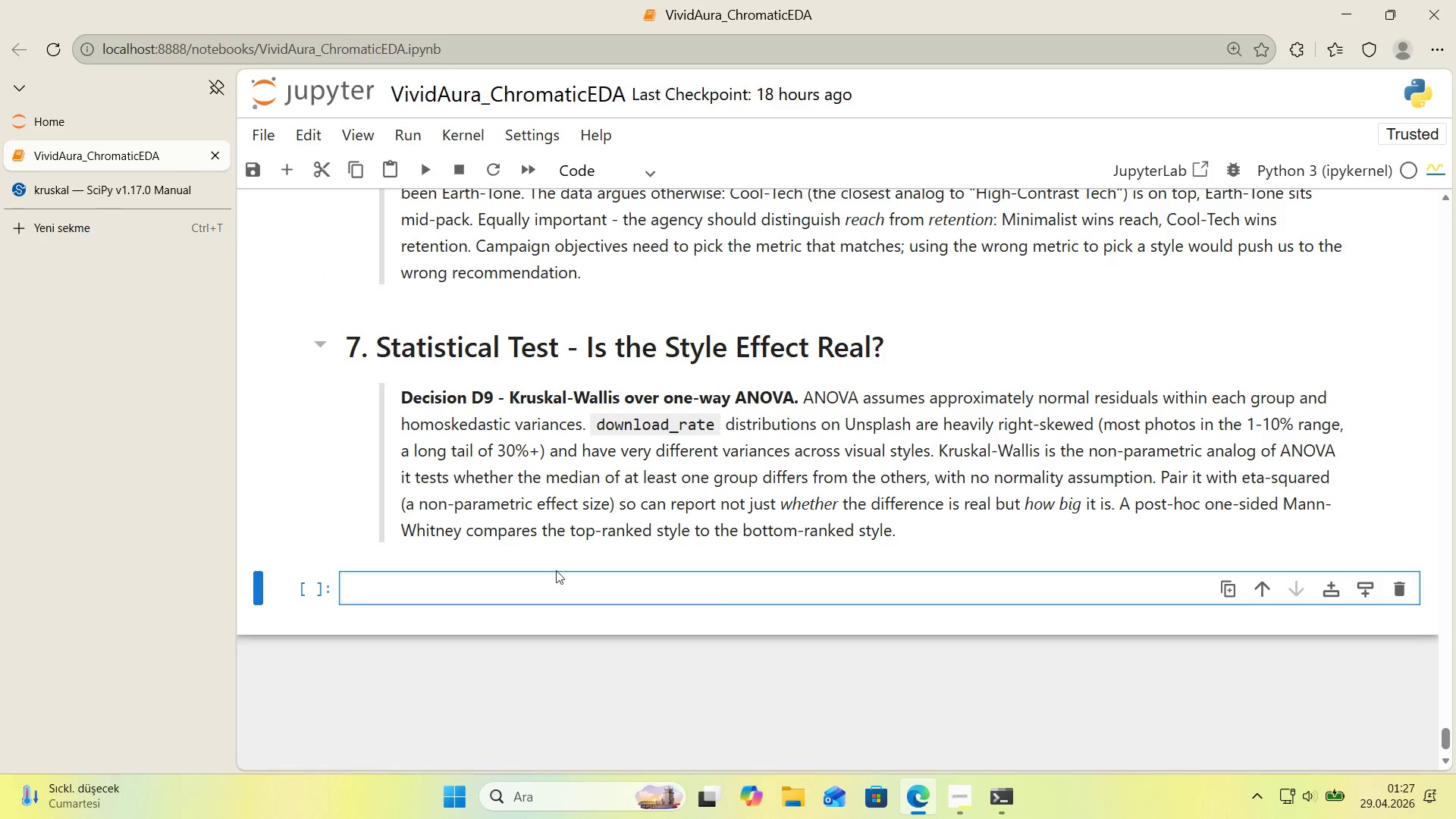 
left_click([491, 593])
 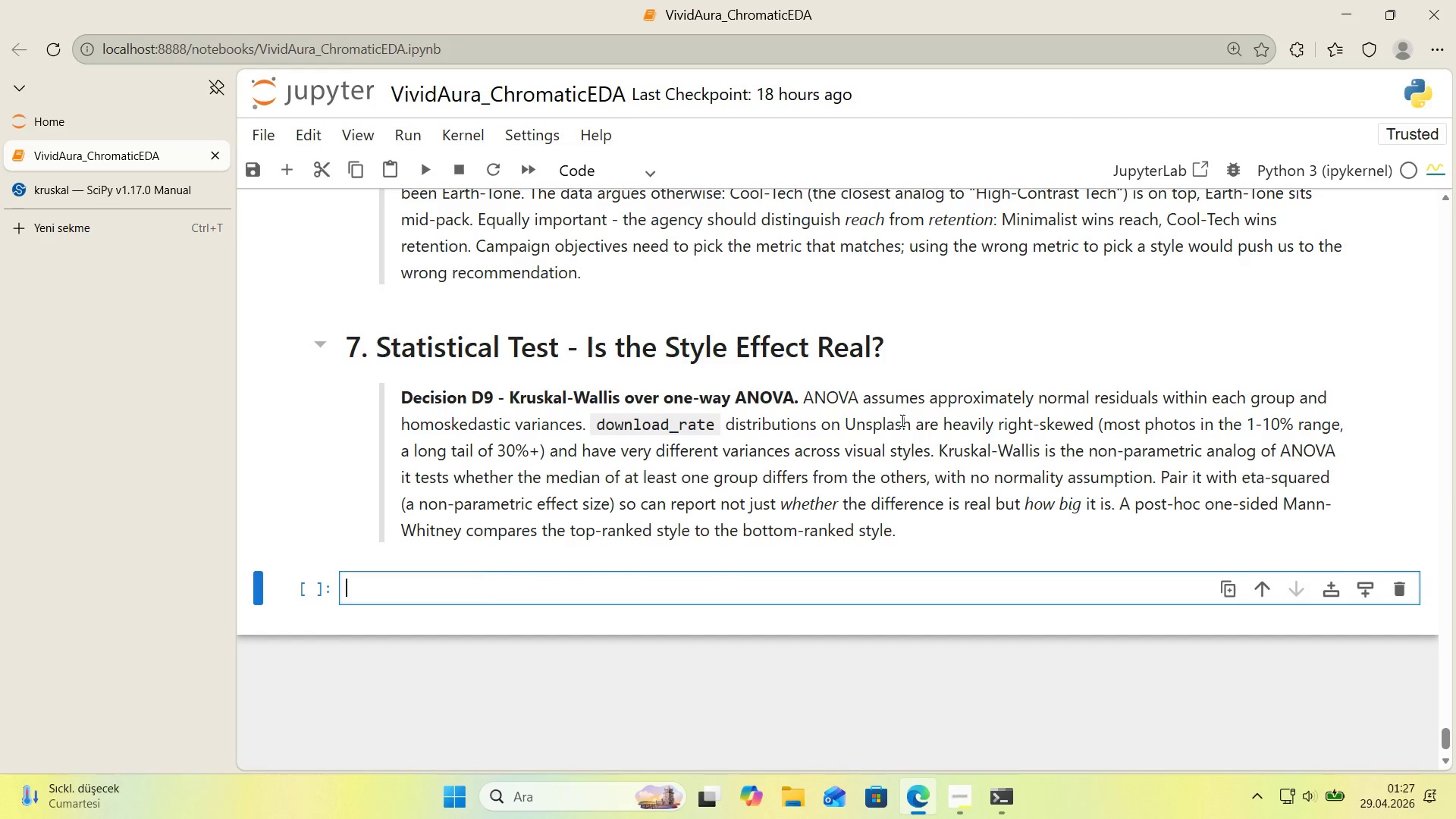 
scroll: coordinate [896, 420], scroll_direction: down, amount: 1.0
 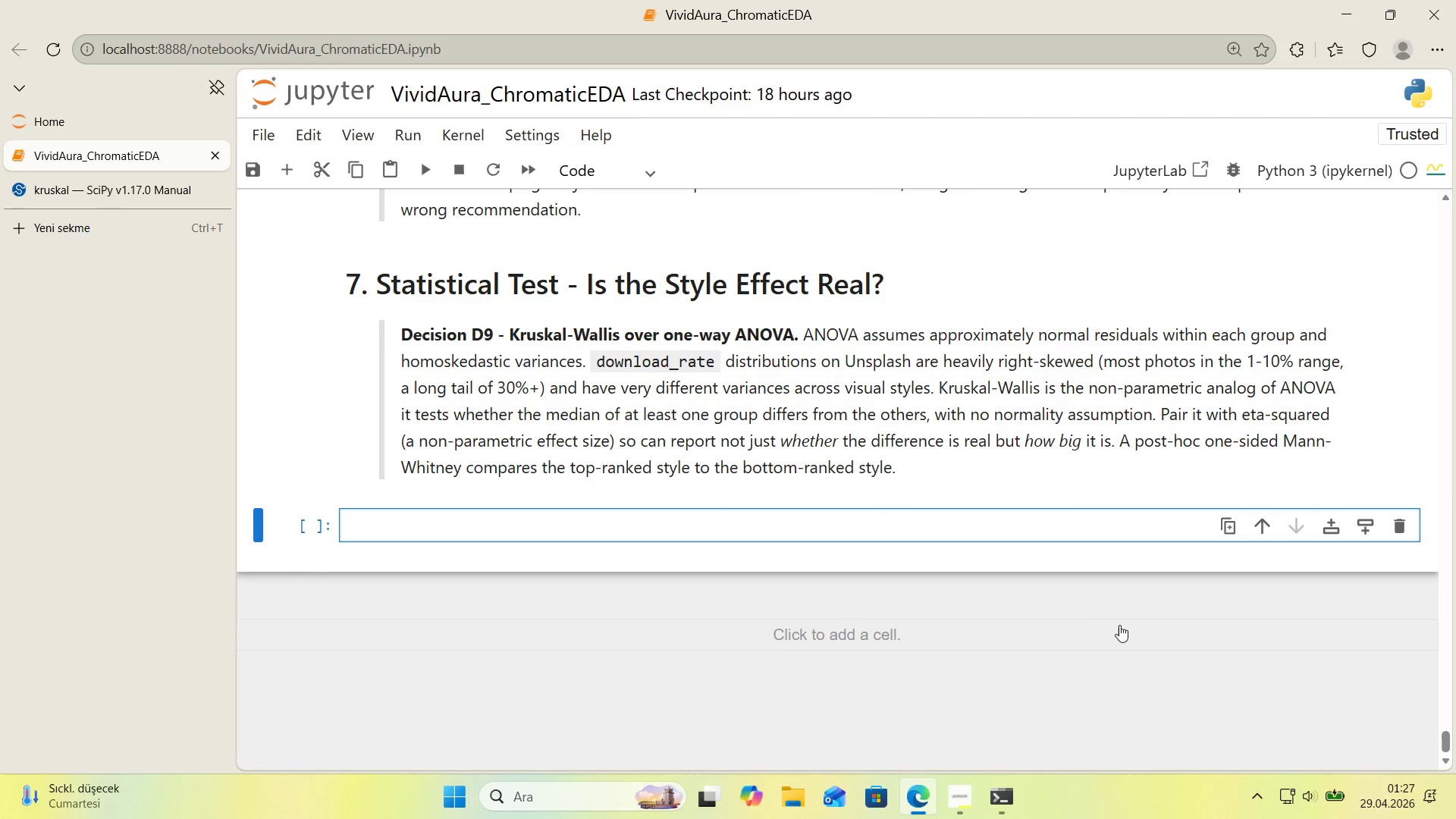 
type(groups ) )
 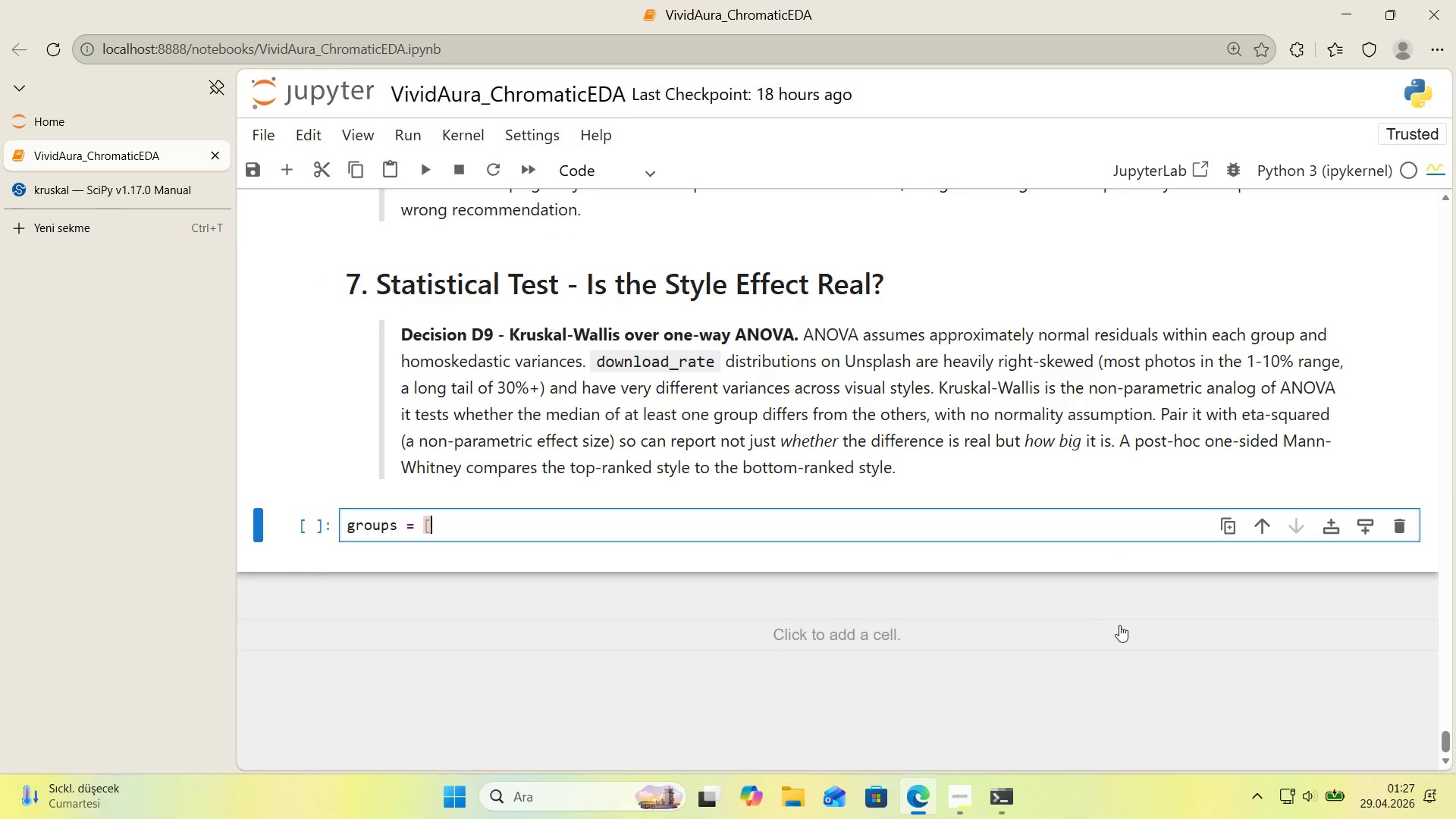 
key(Alt+Control+8)
 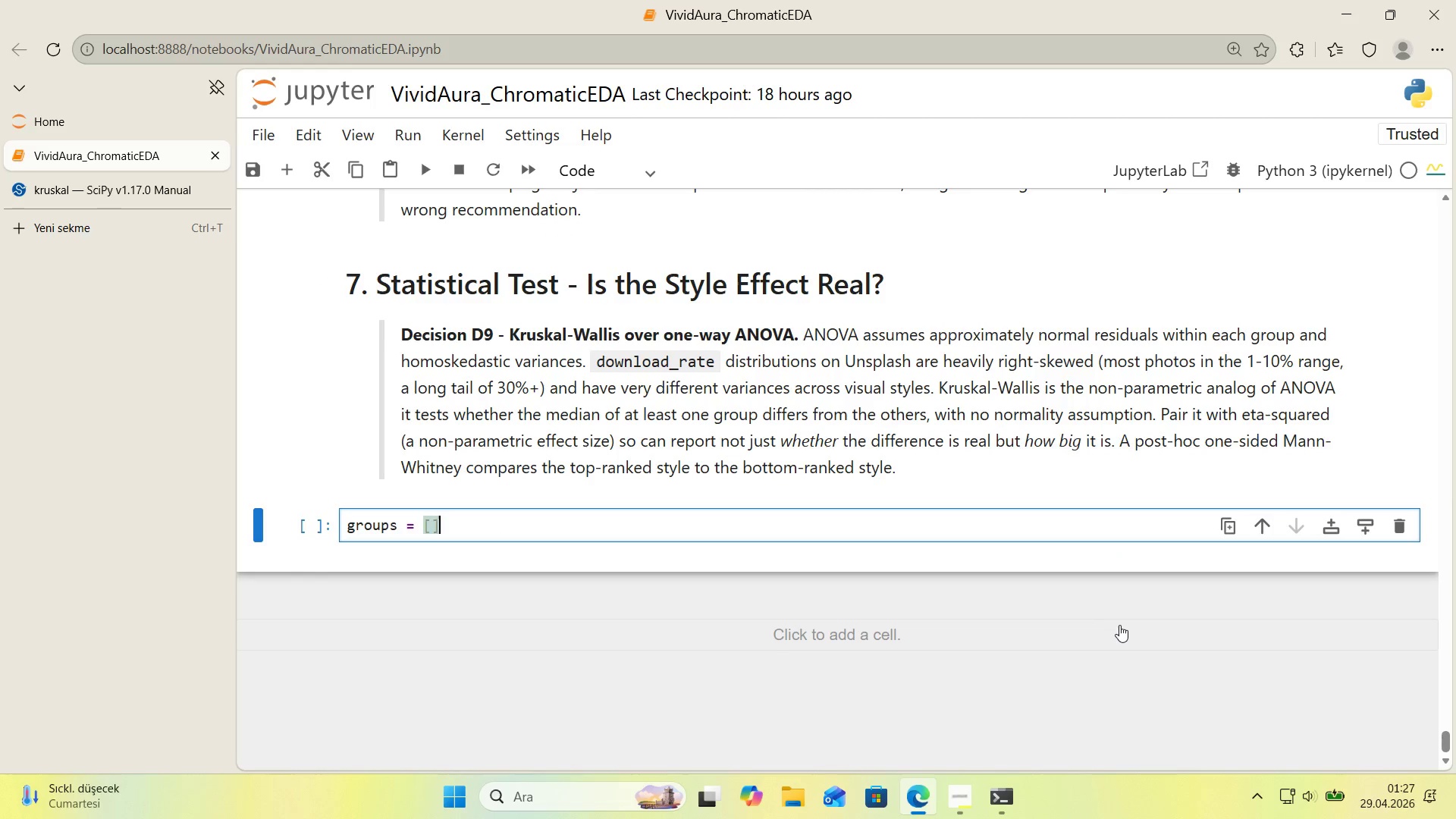 
key(Alt+Control+9)
 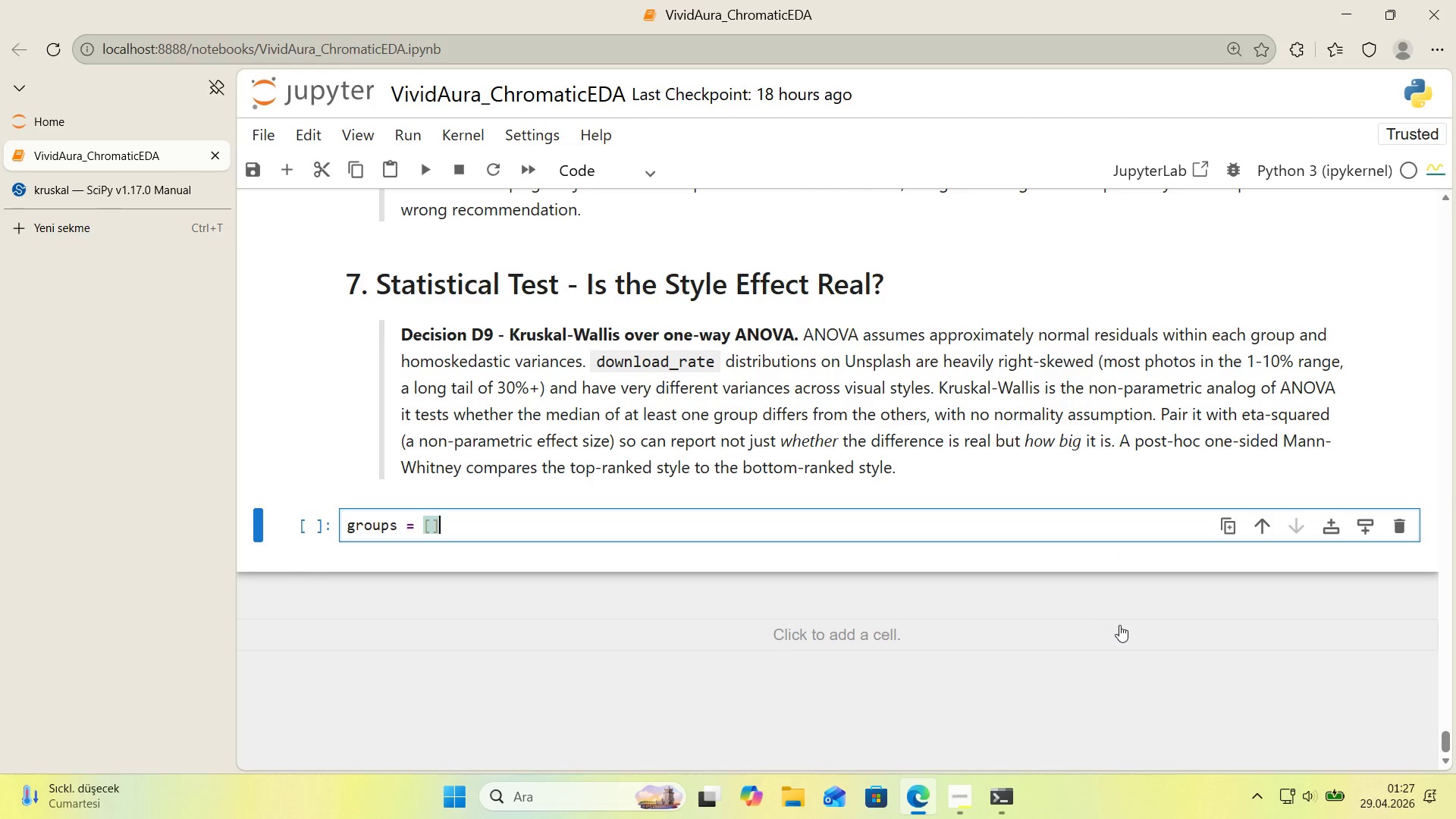 
key(ArrowLeft)
 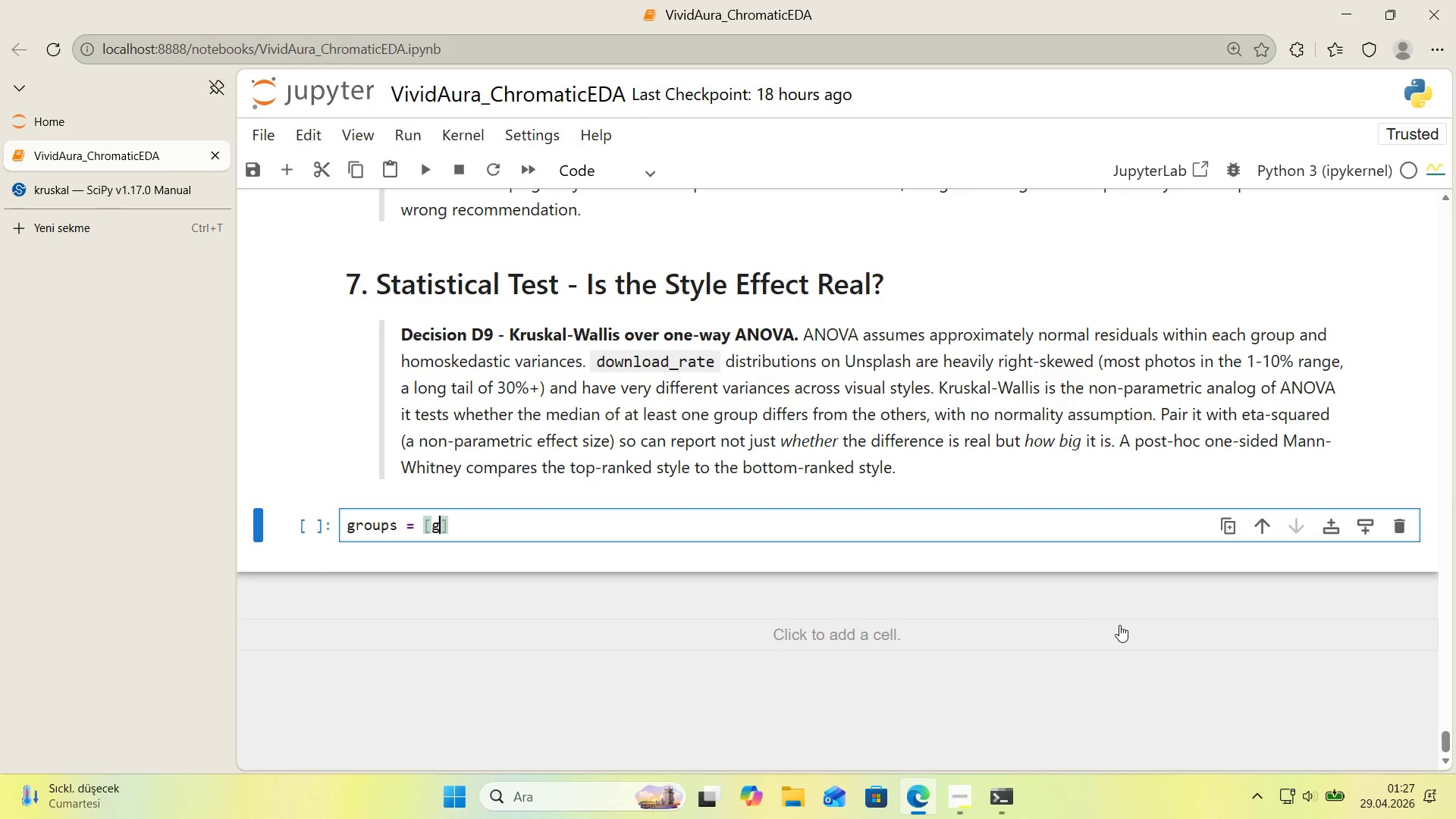 
key(G)
 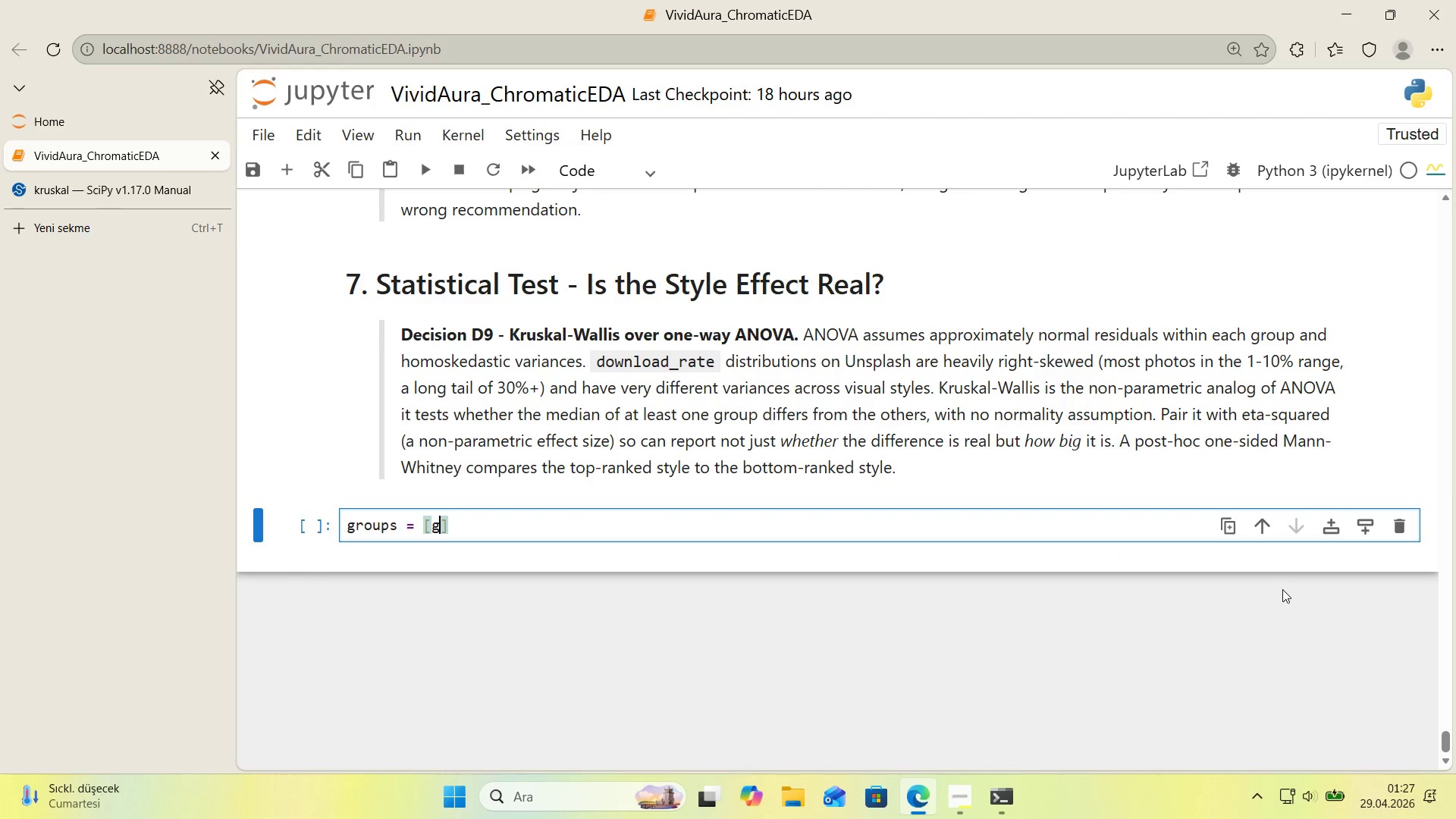 
key(Alt+Control+8)
 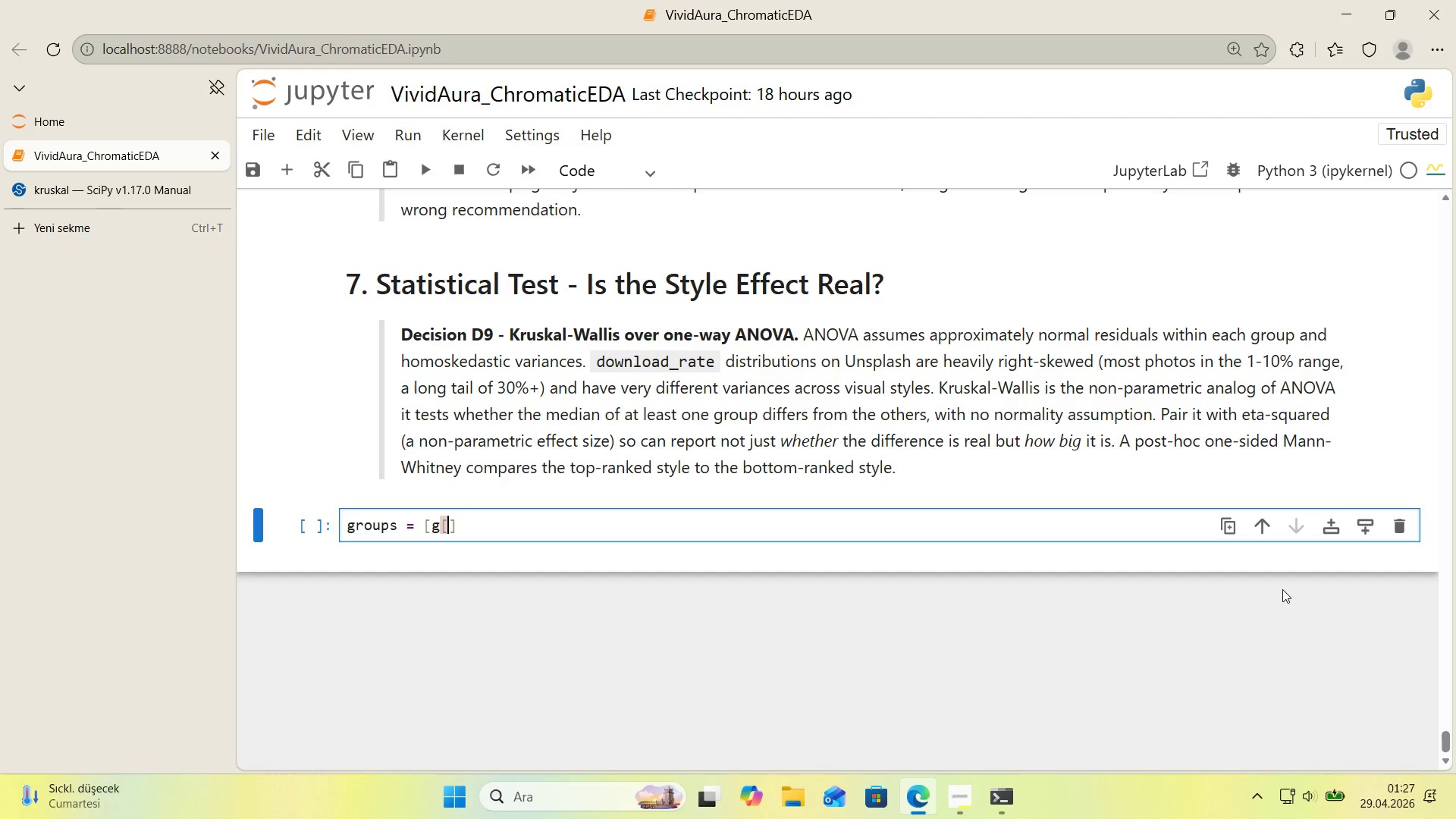 
key(Alt+Control+9)
 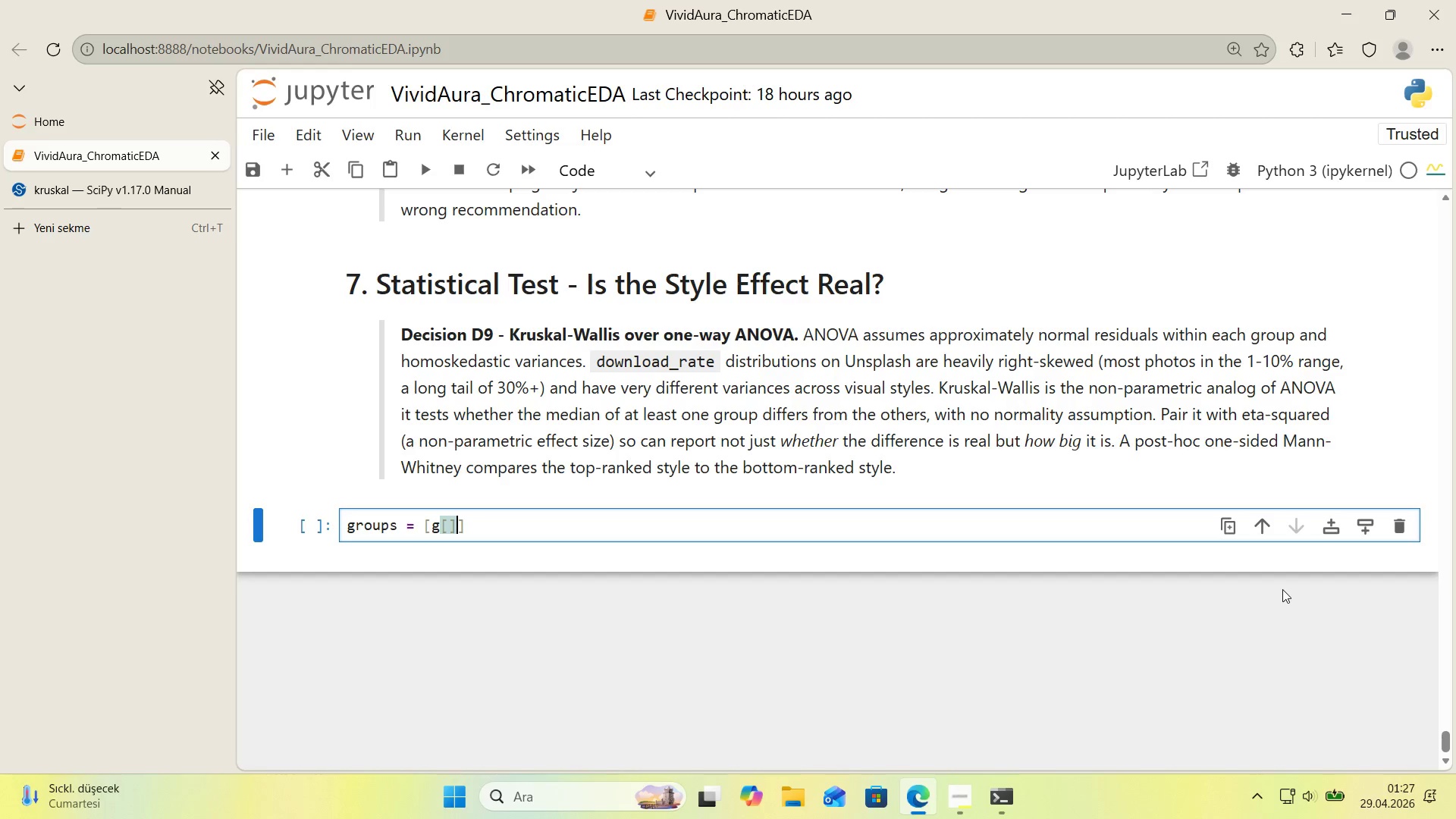 
key(ArrowLeft)
 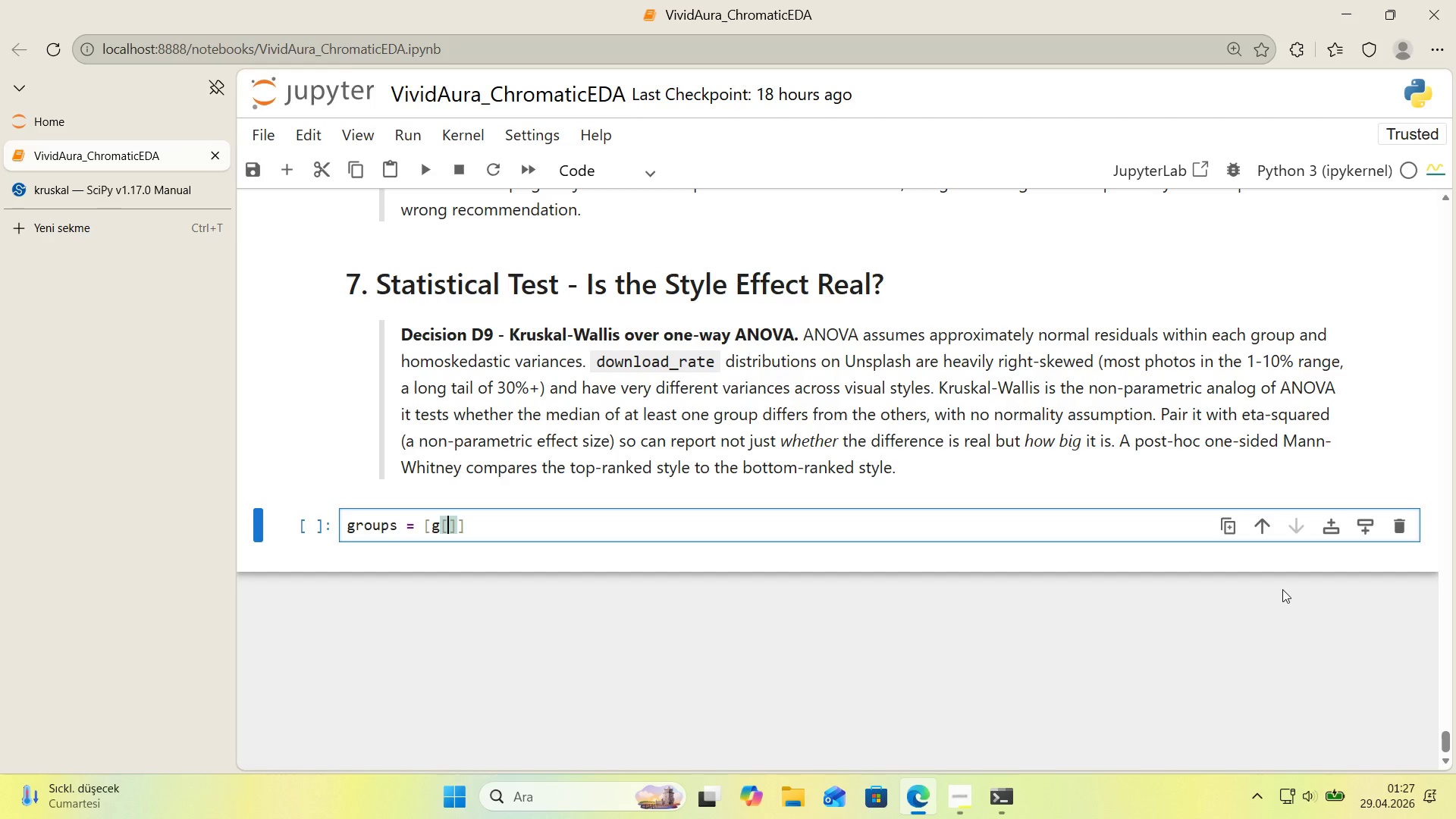 
type(@@)
 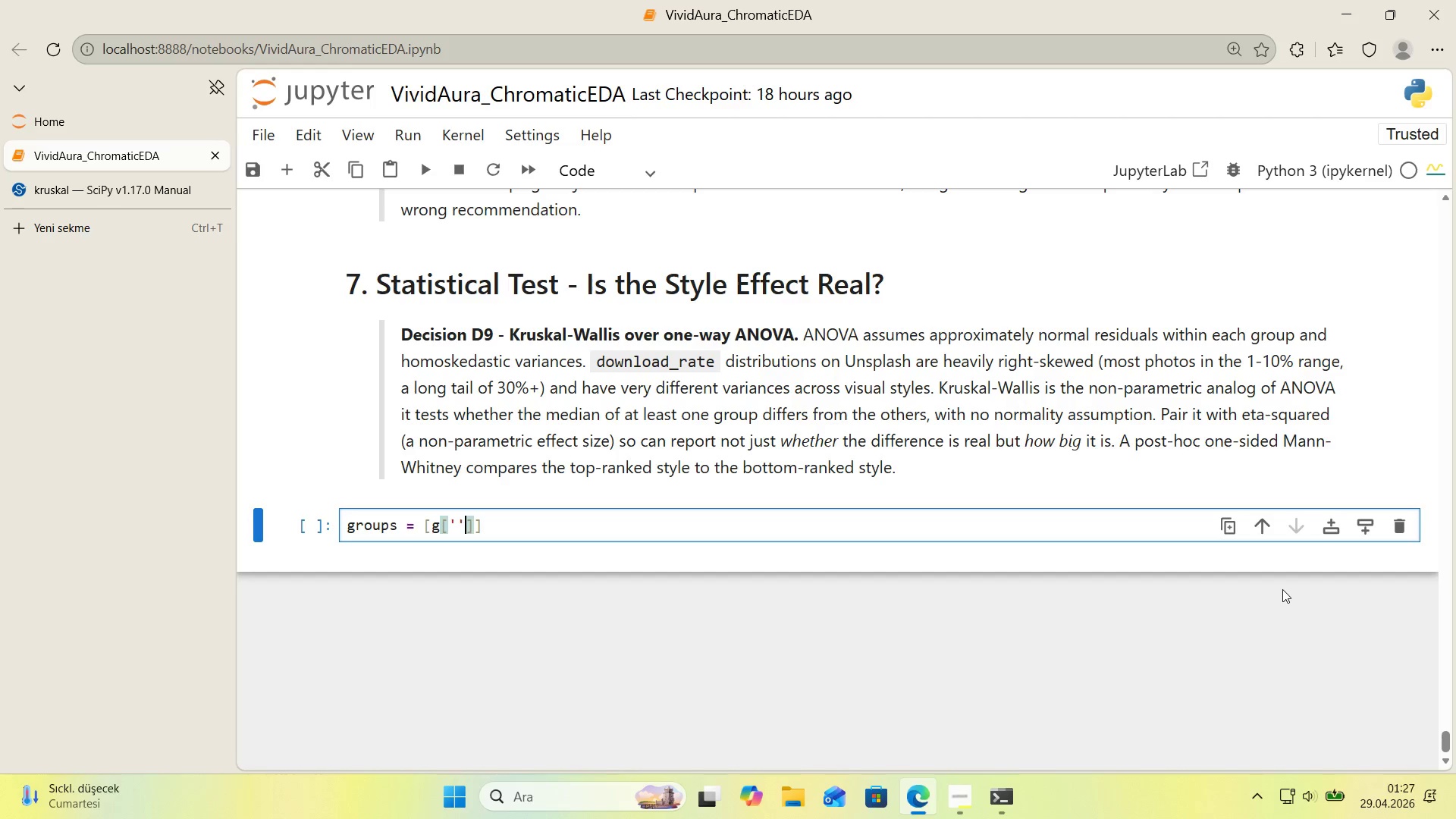 
key(ArrowLeft)
 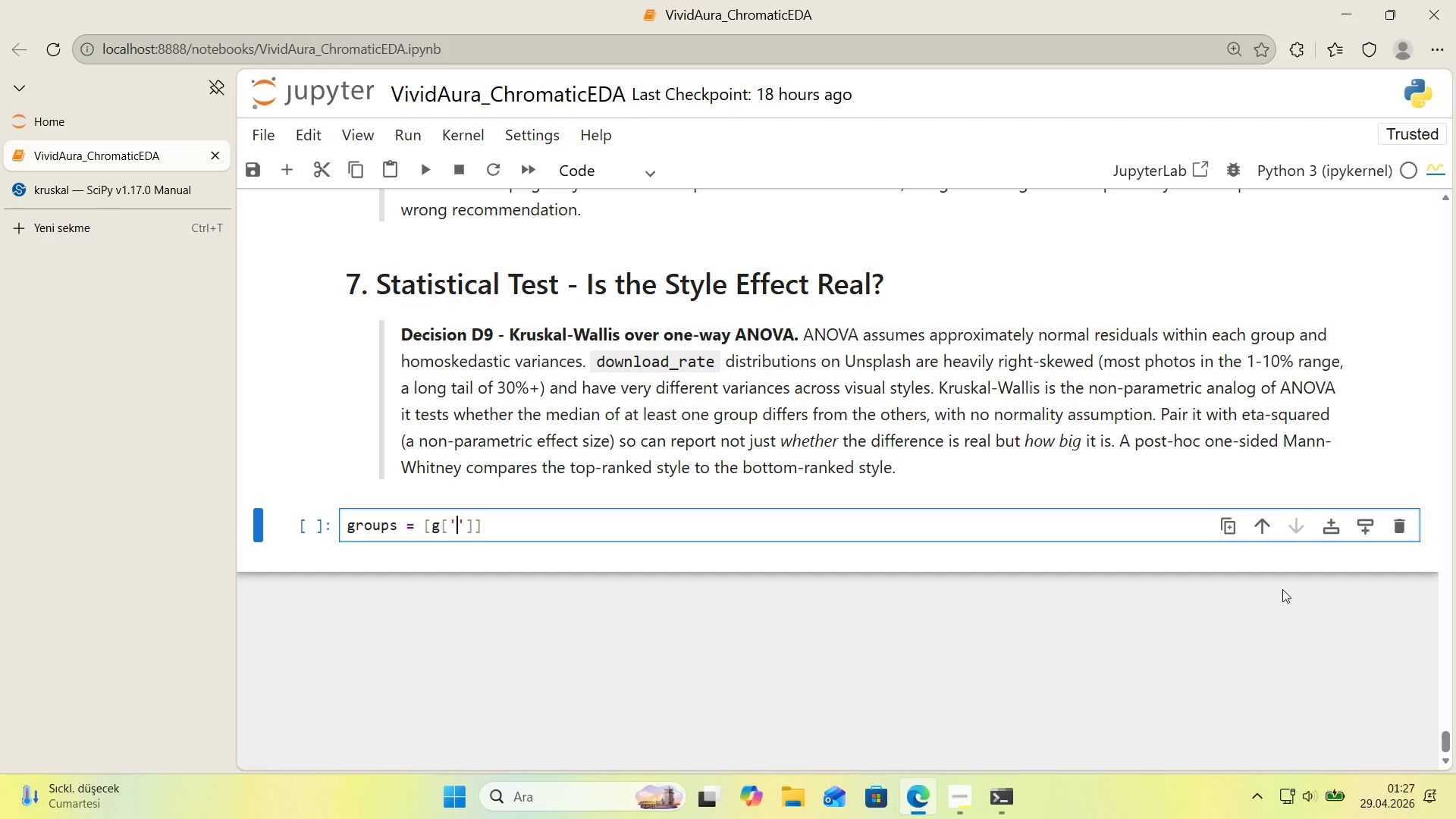 
type(download_raate)
 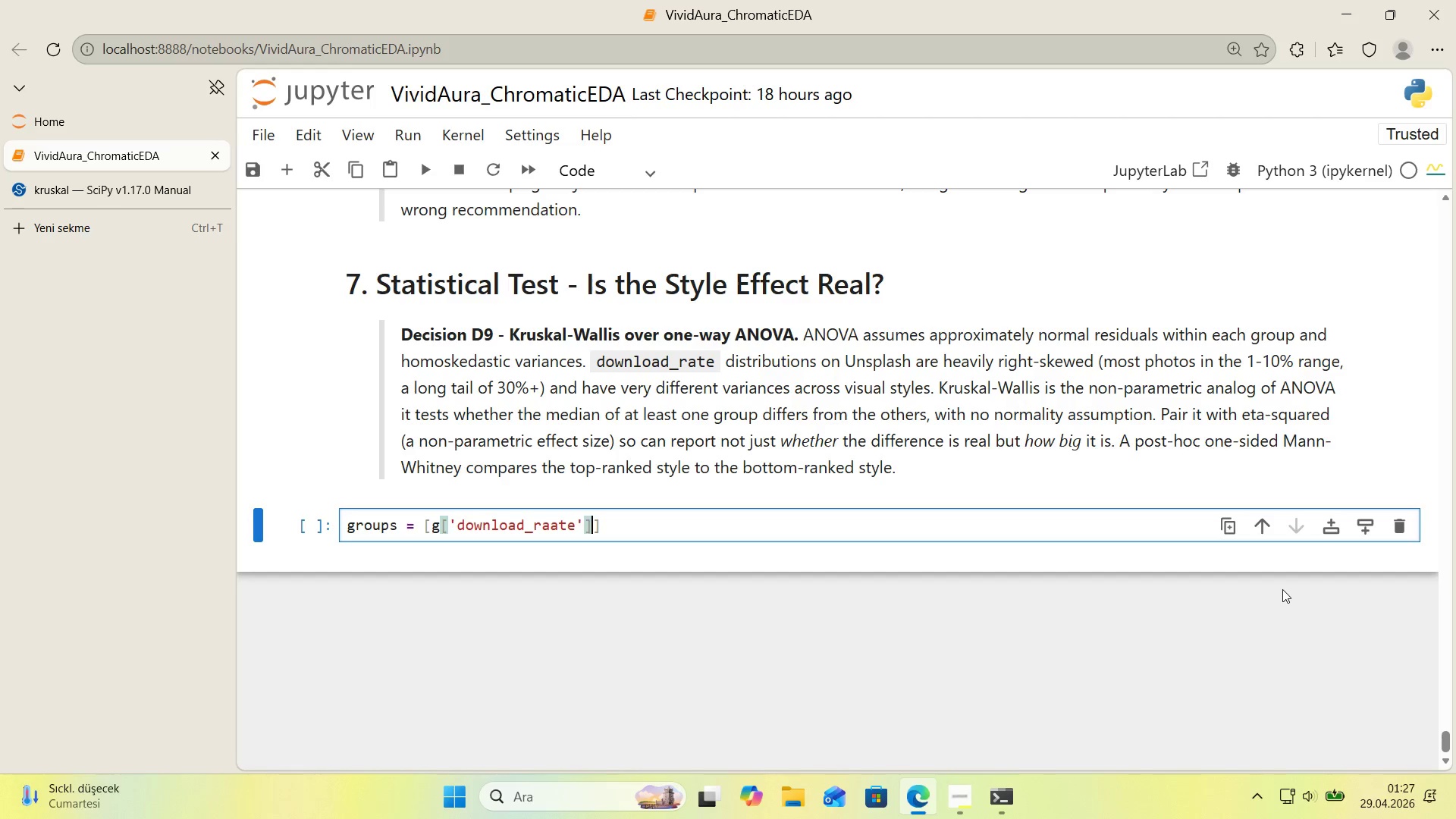 
 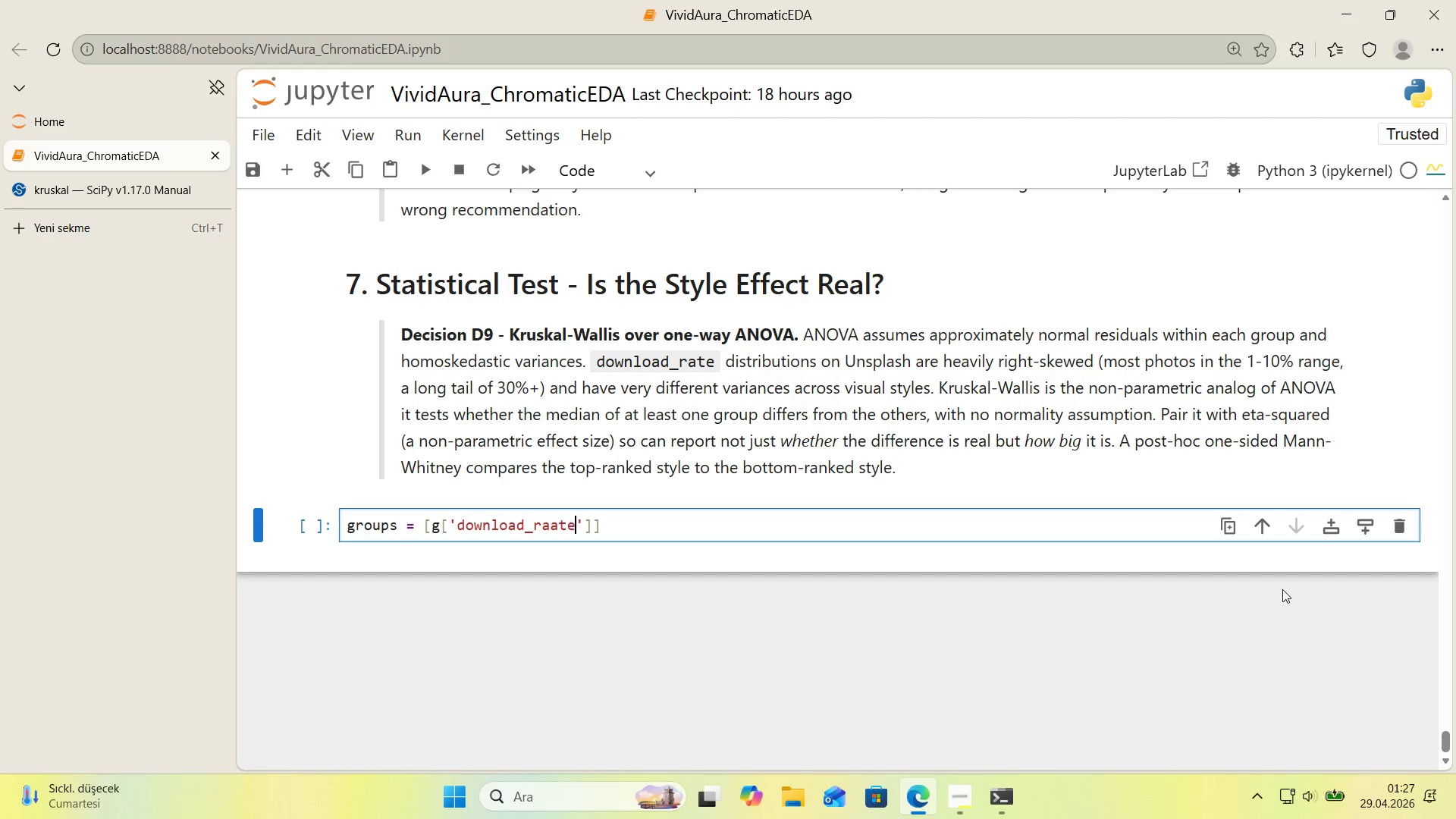 
key(ArrowRight)
 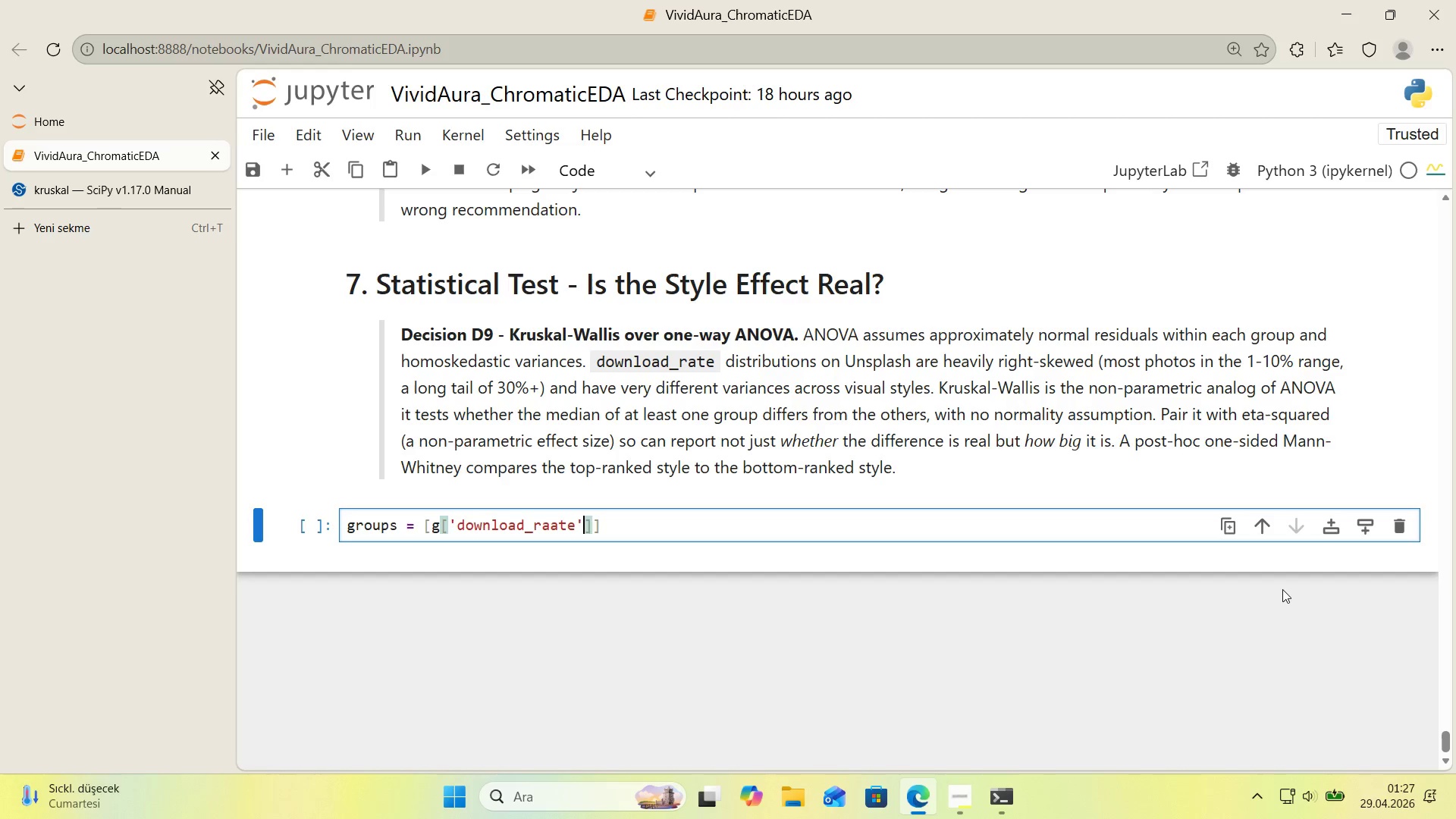 
key(ArrowRight)
 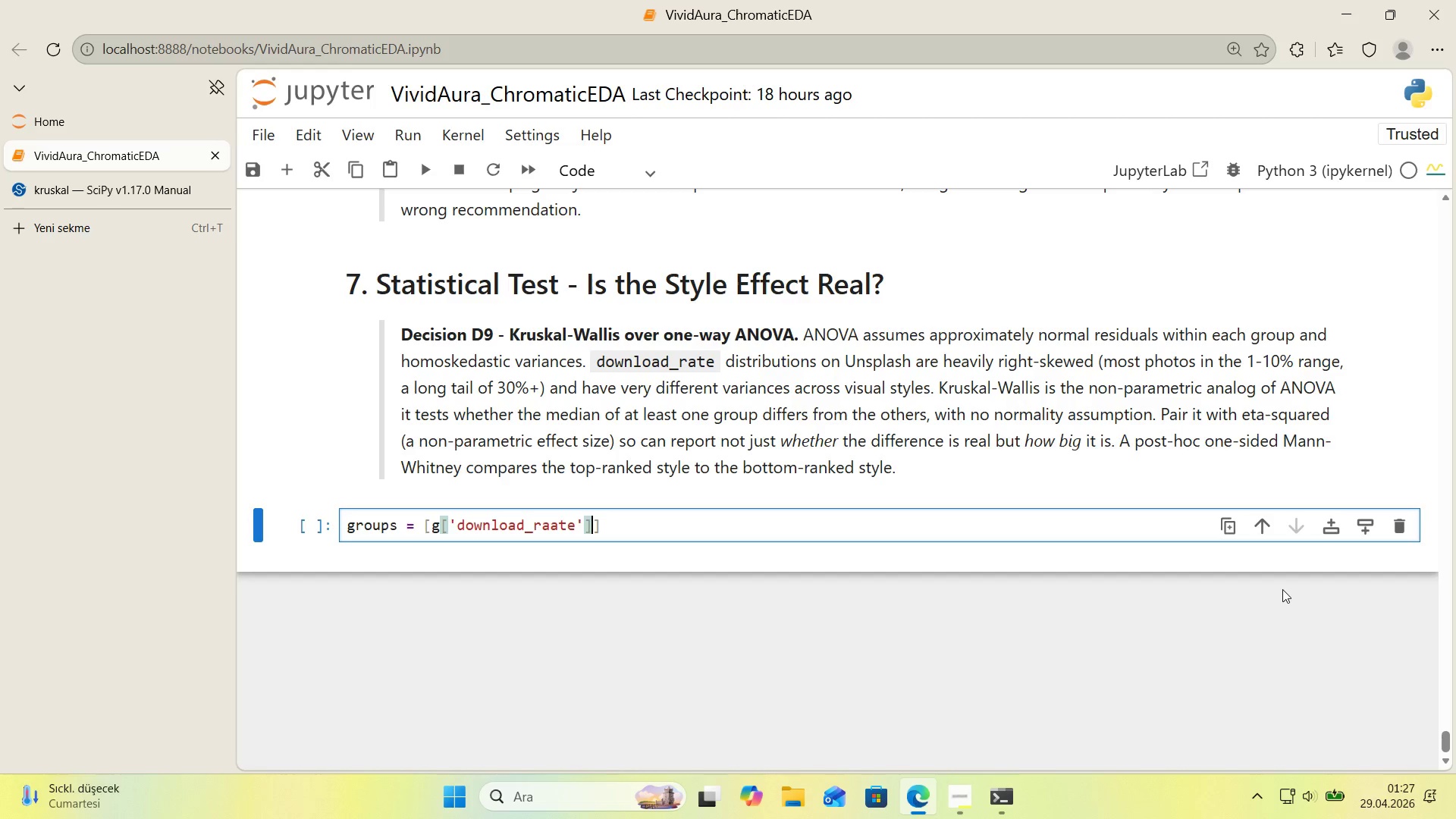 
type(.values)
 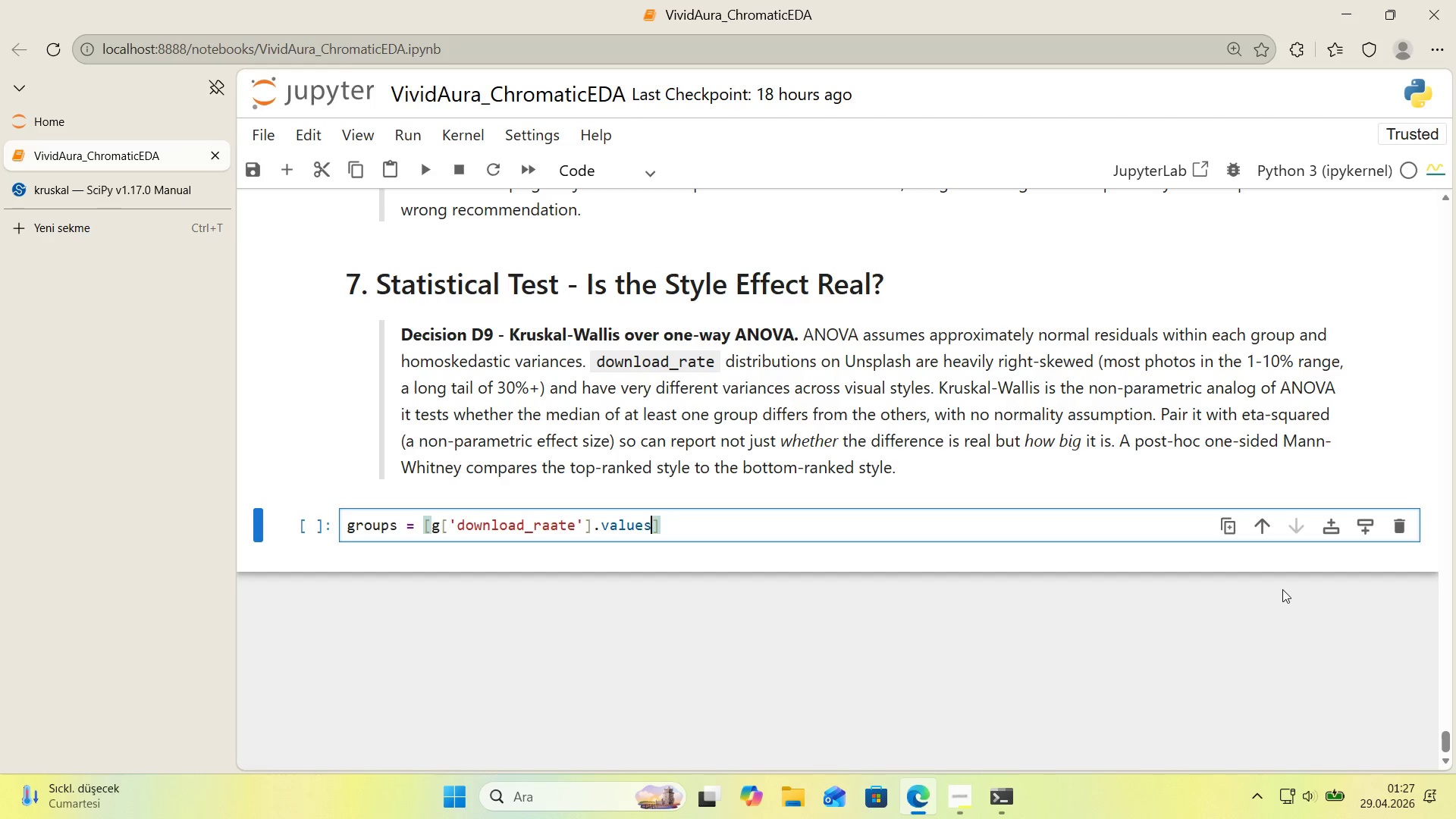 
key(ArrowRight)
 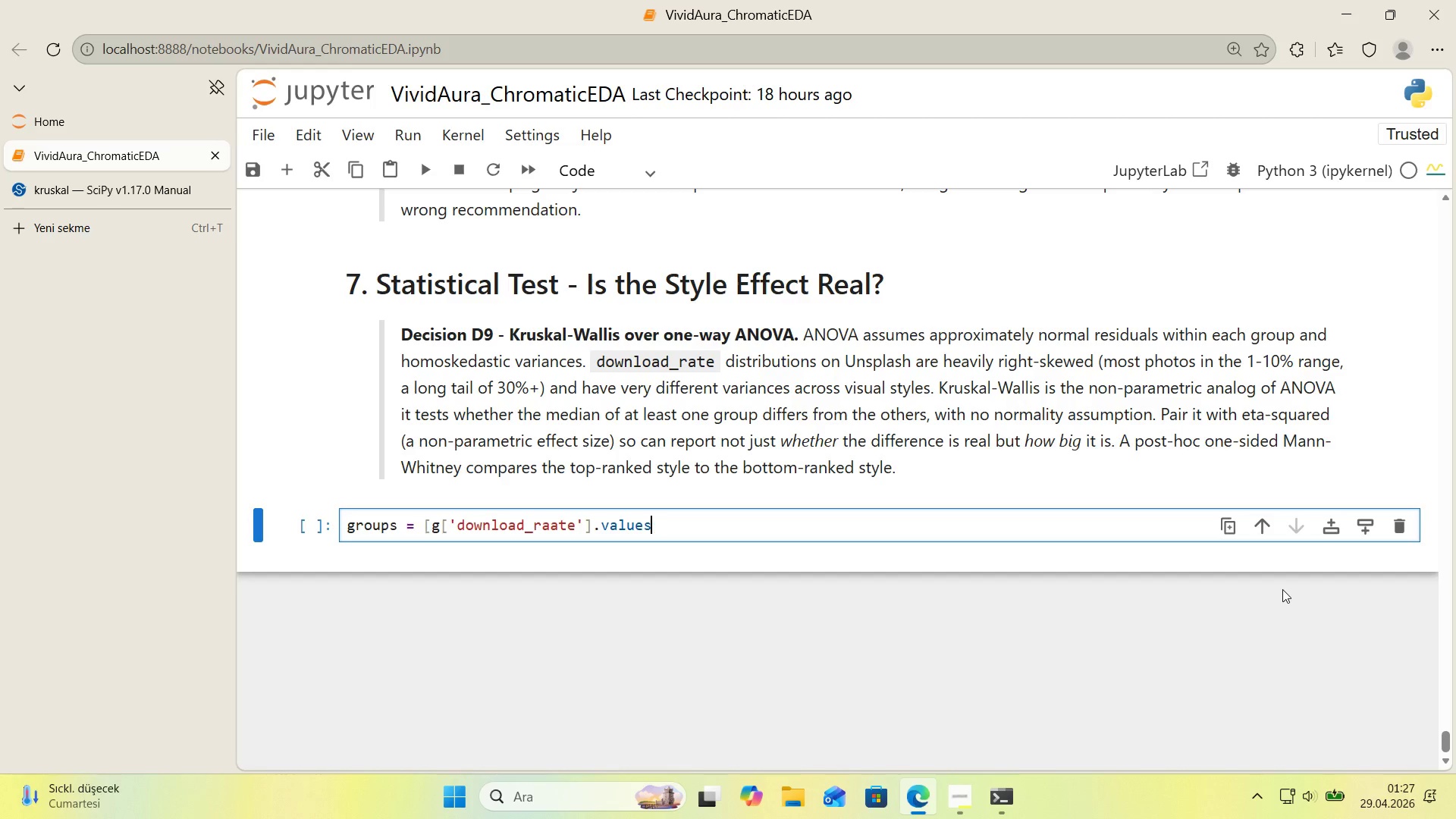 
key(Backspace)
 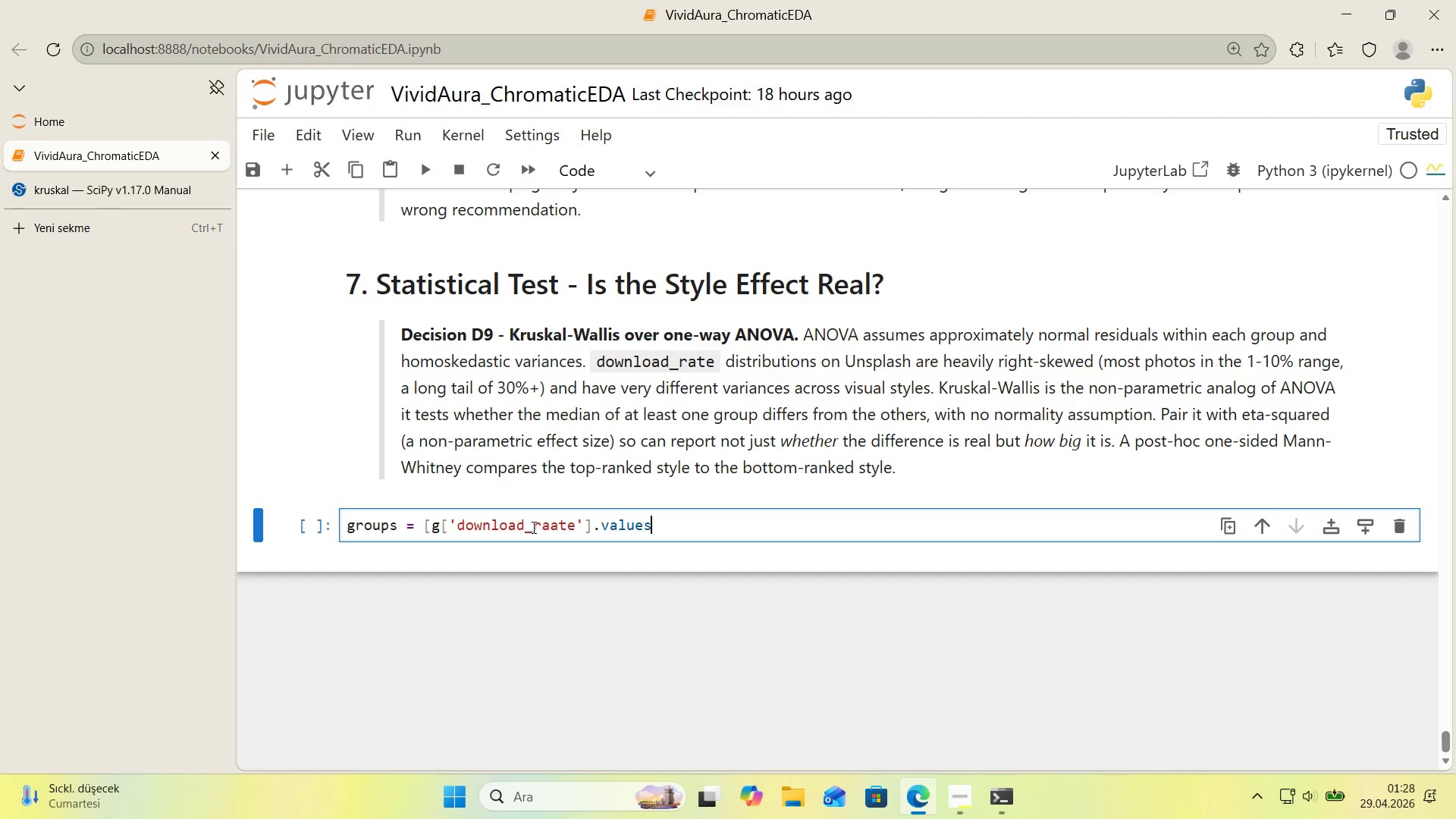 
wait(5.28)
 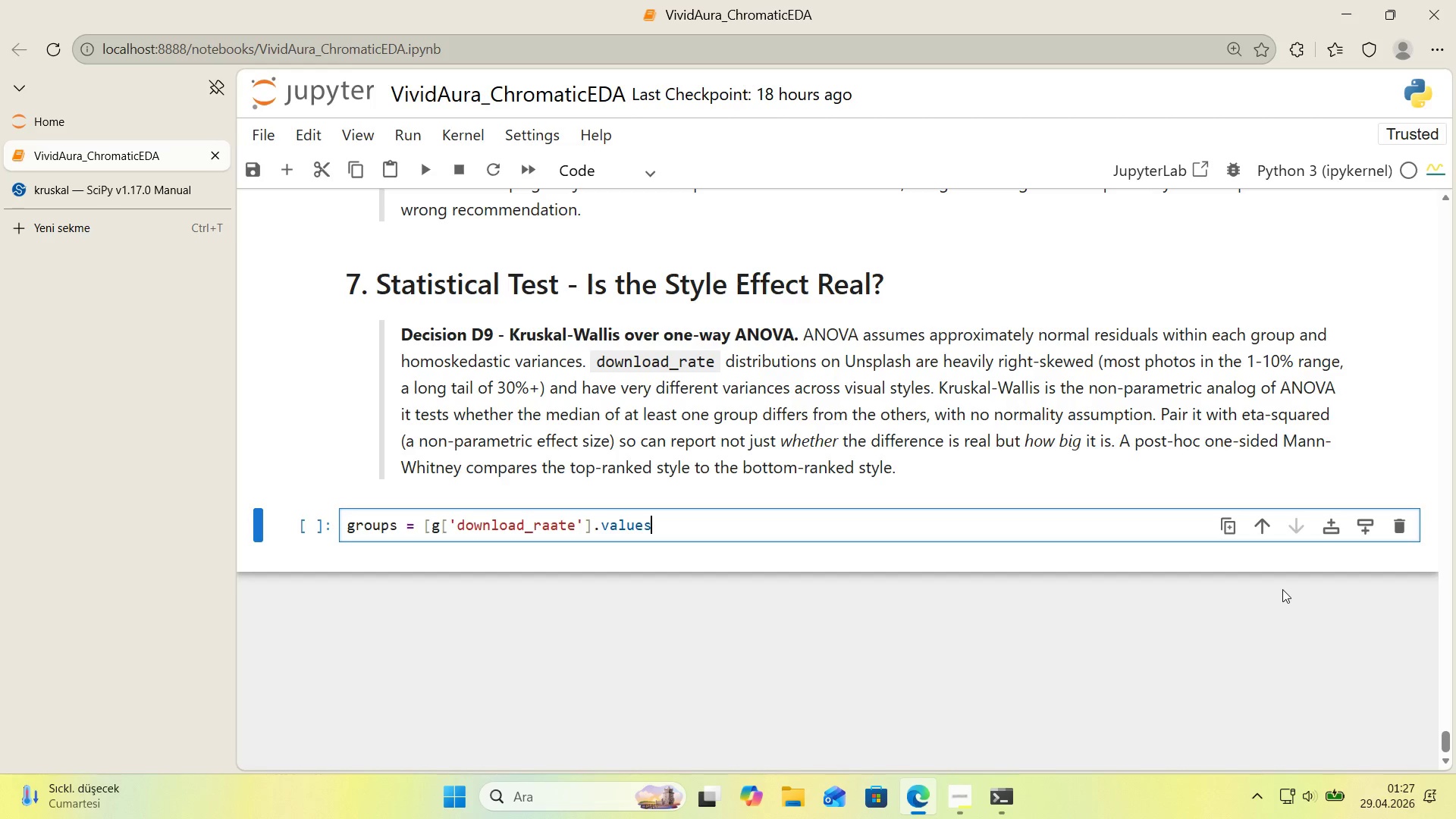 
key(Backspace)
 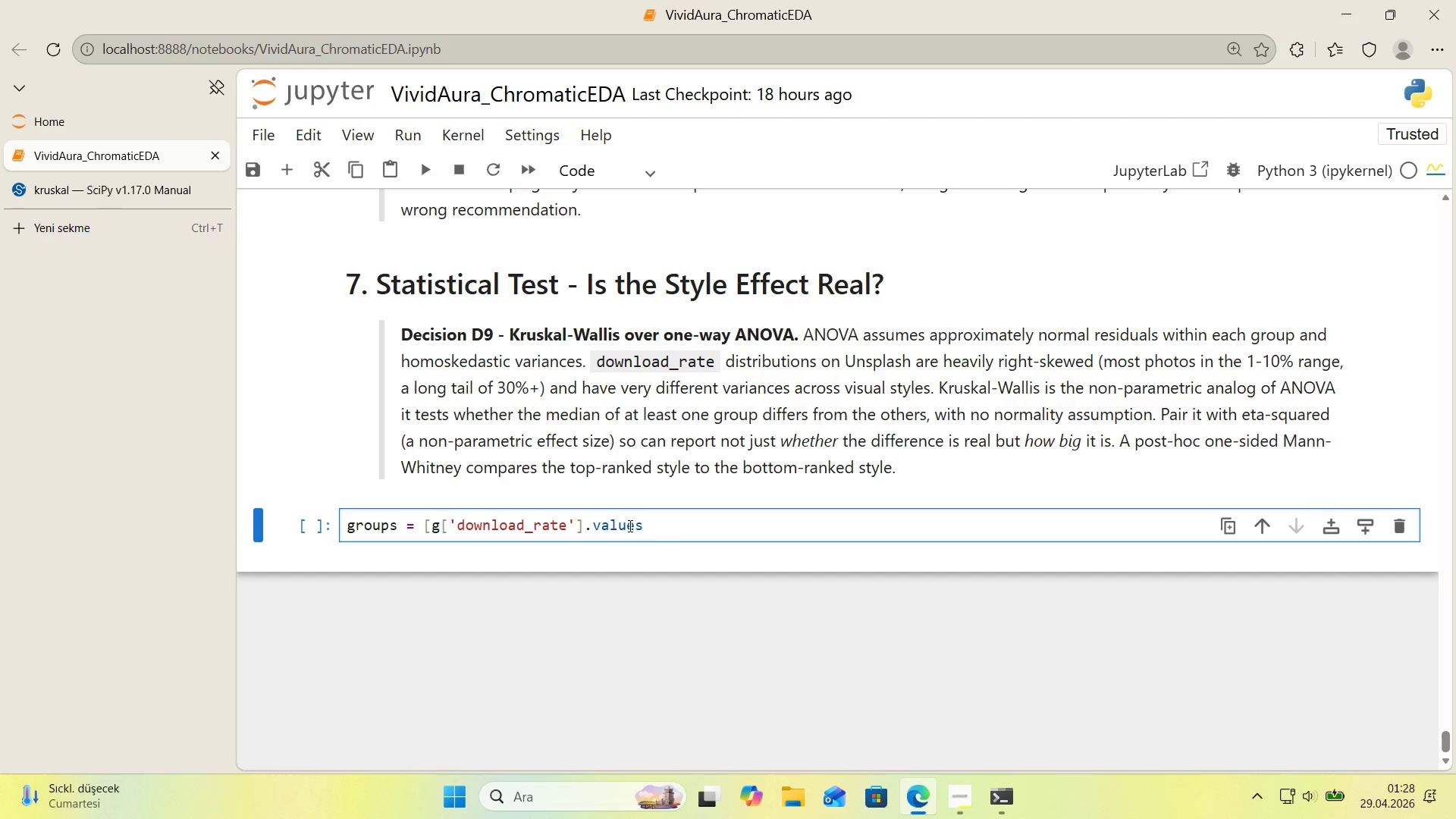 
left_click([676, 534])
 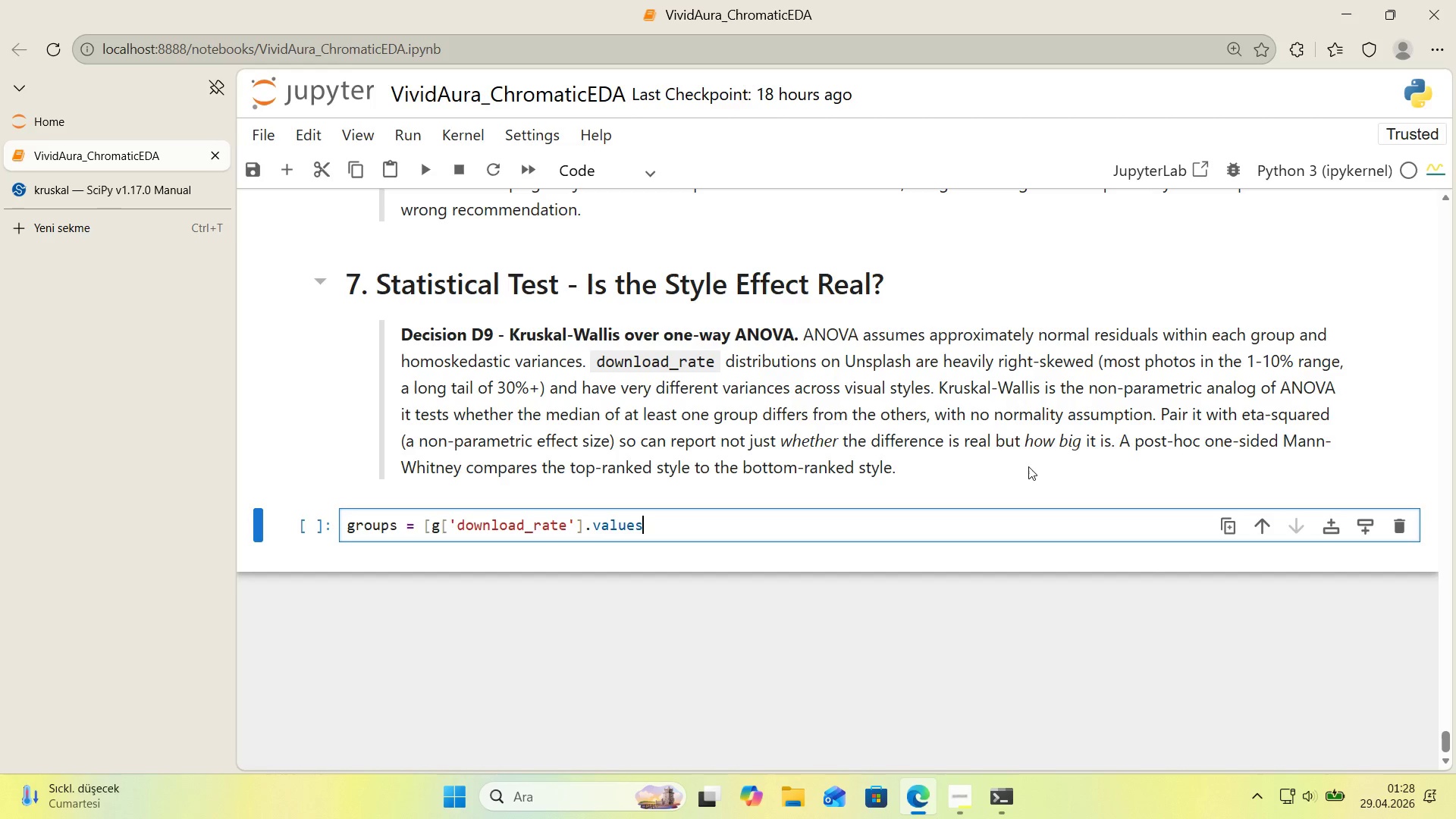 
key(Enter)
 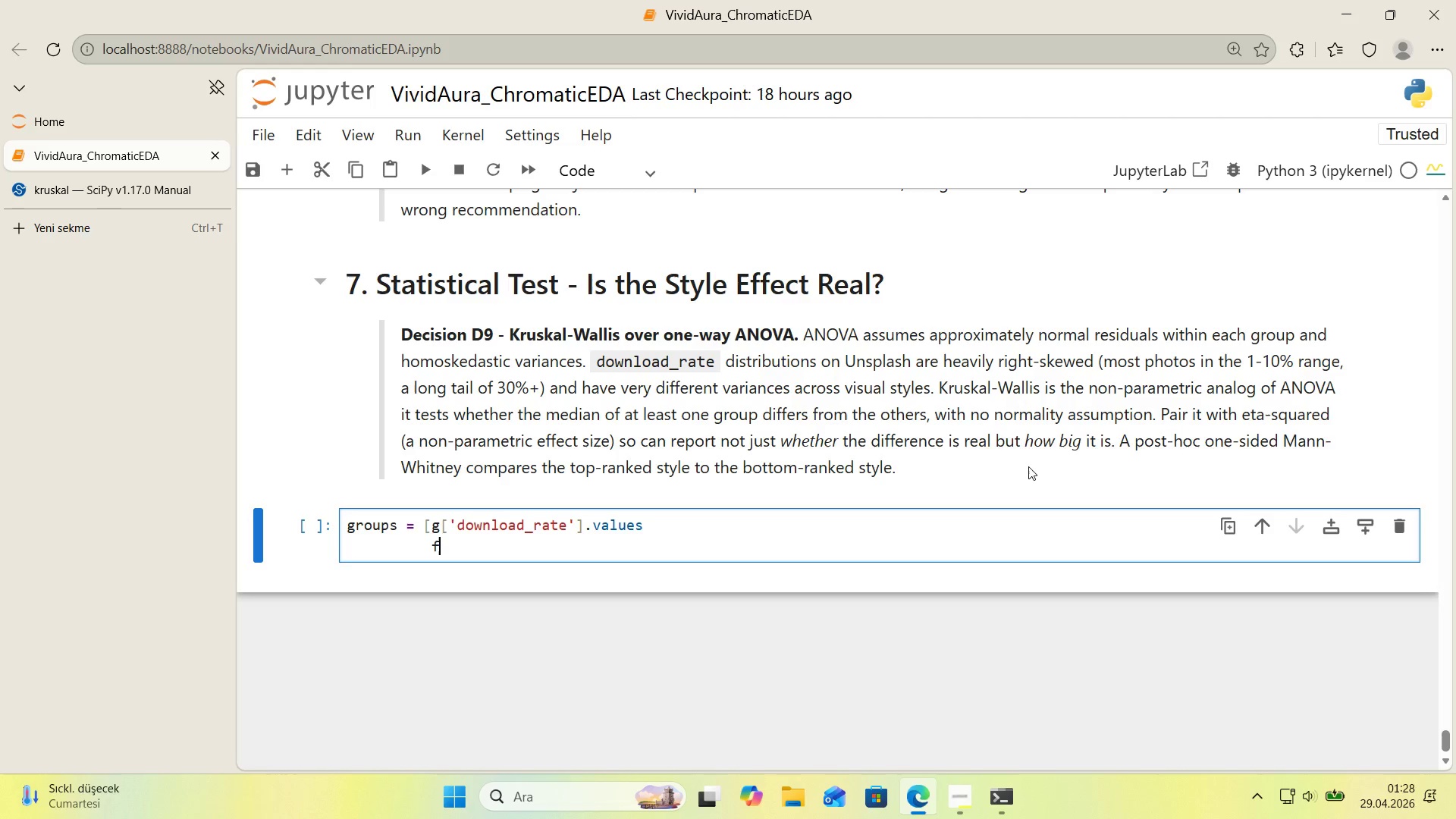 
type(for_, g 'n df_styled.groupby*()
 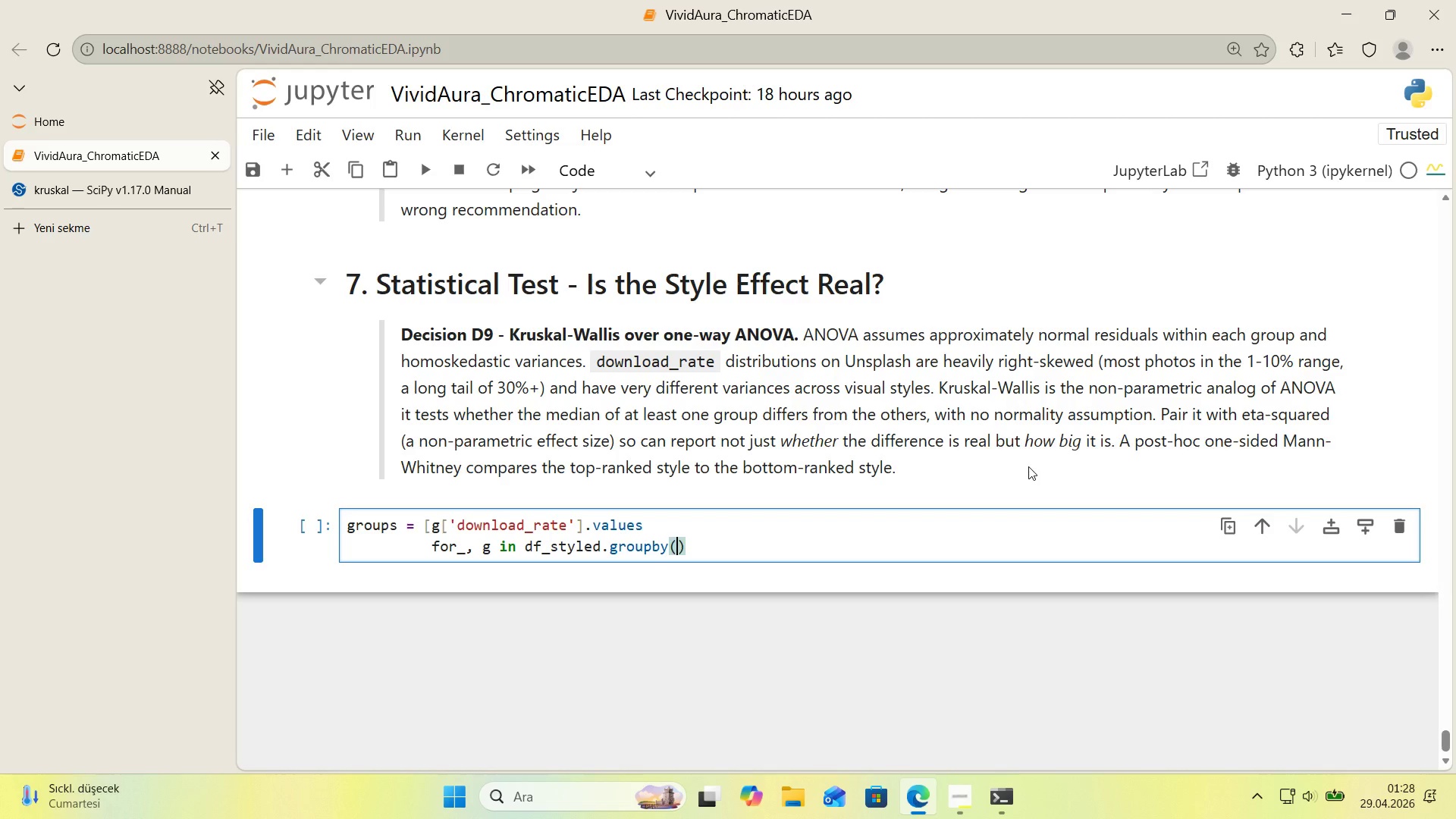 
 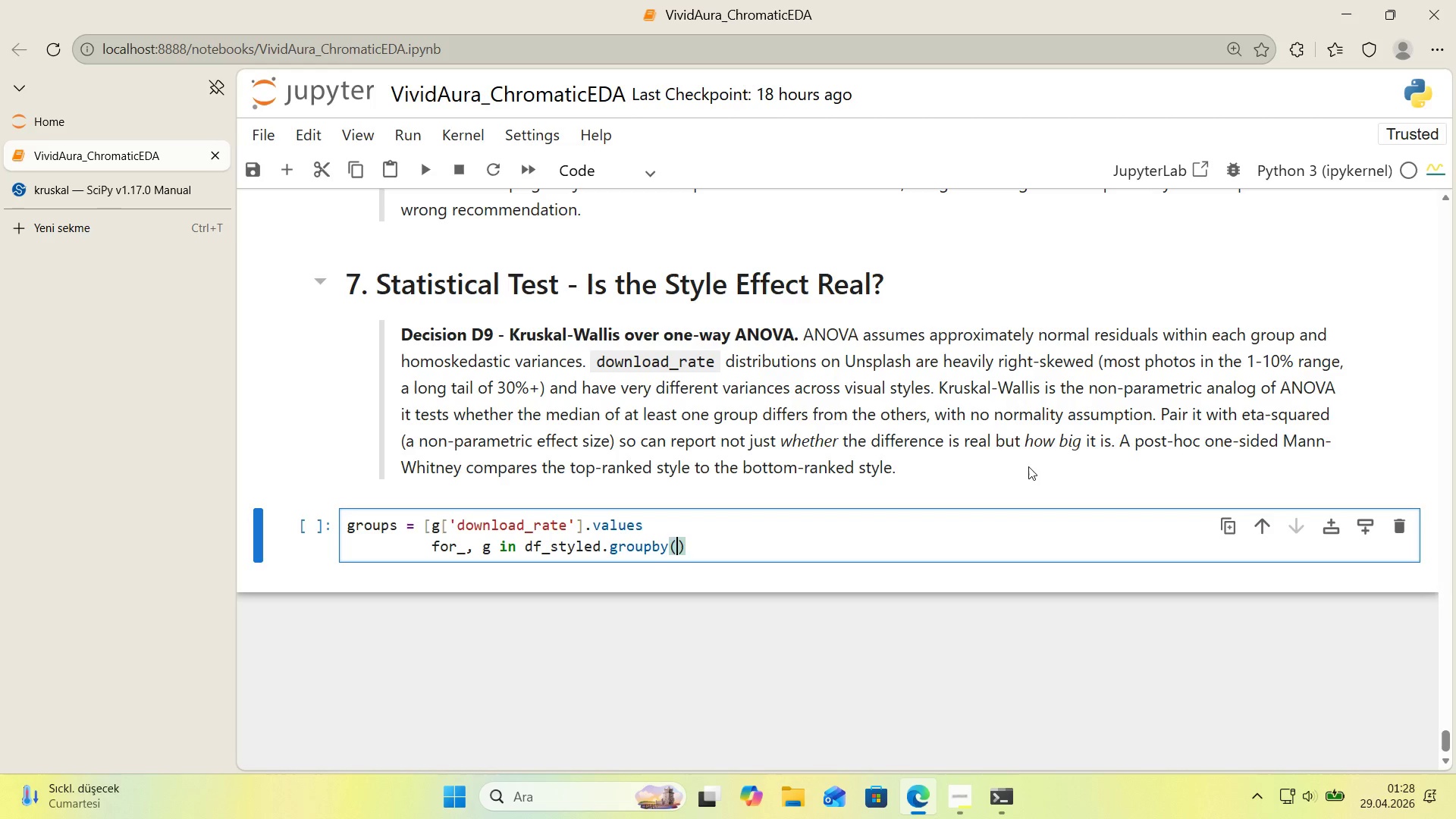 
key(ArrowLeft)
 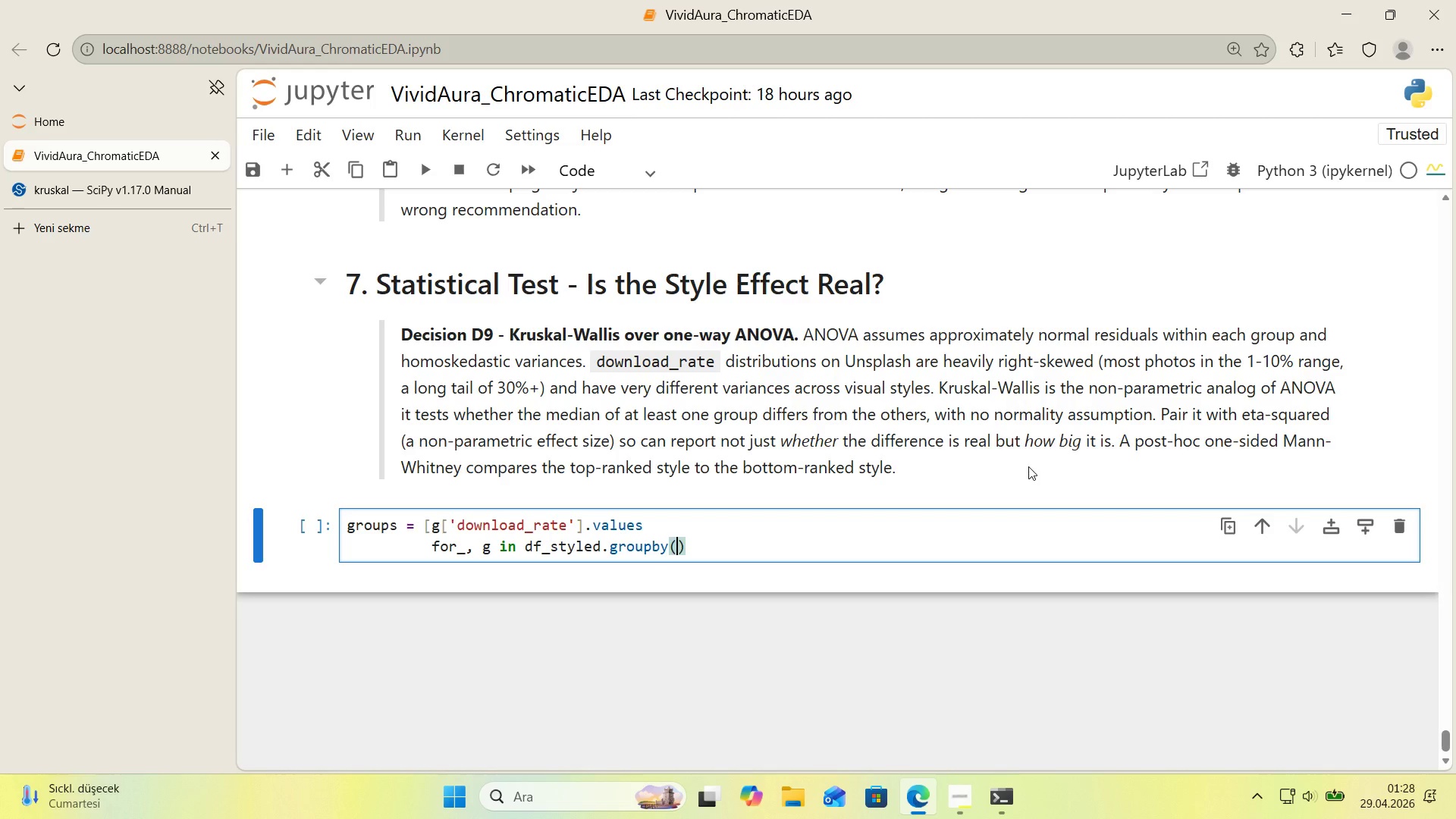 
type(@@)
 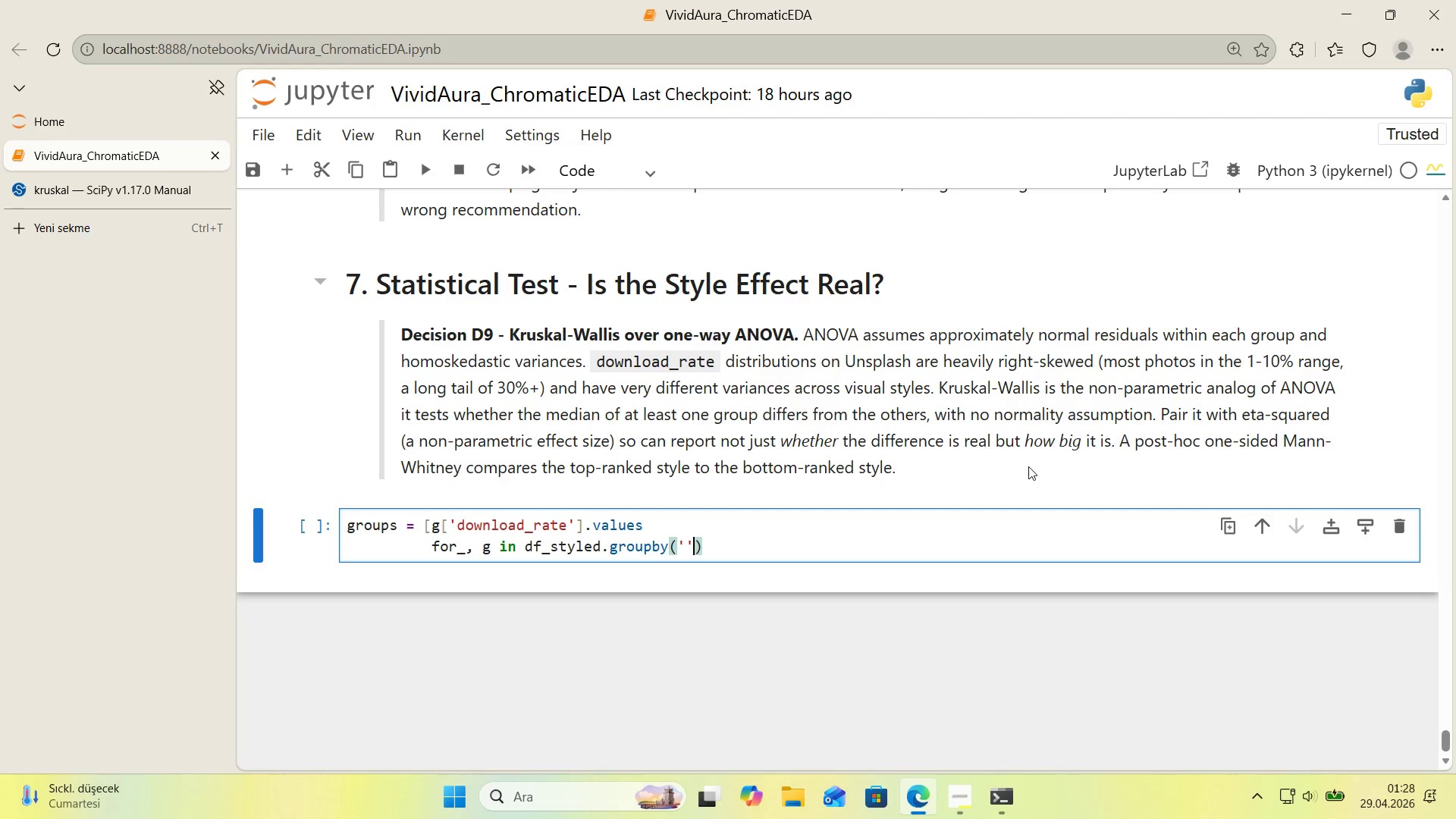 
key(ArrowLeft)
 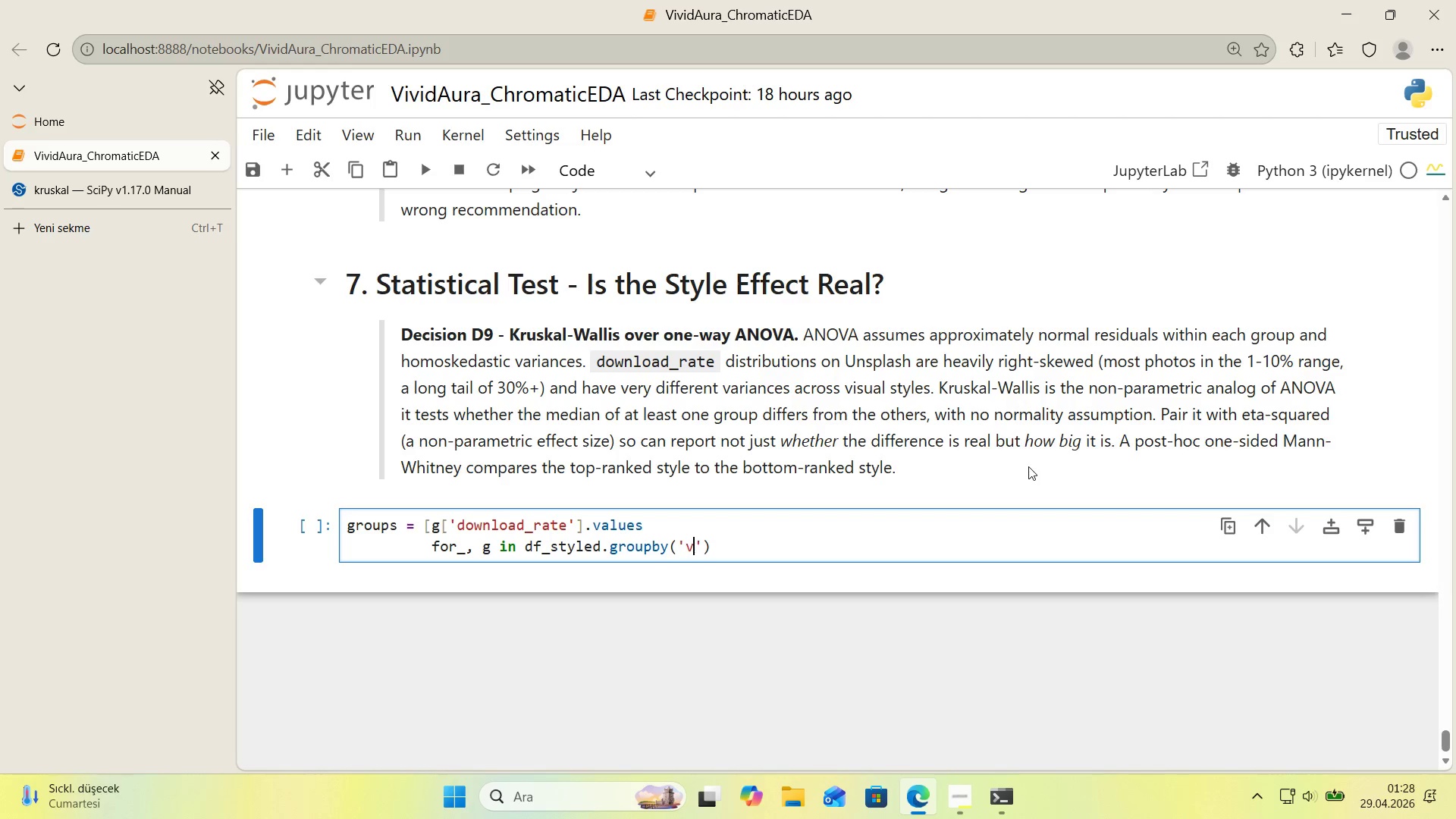 
type(v'sual_style)
 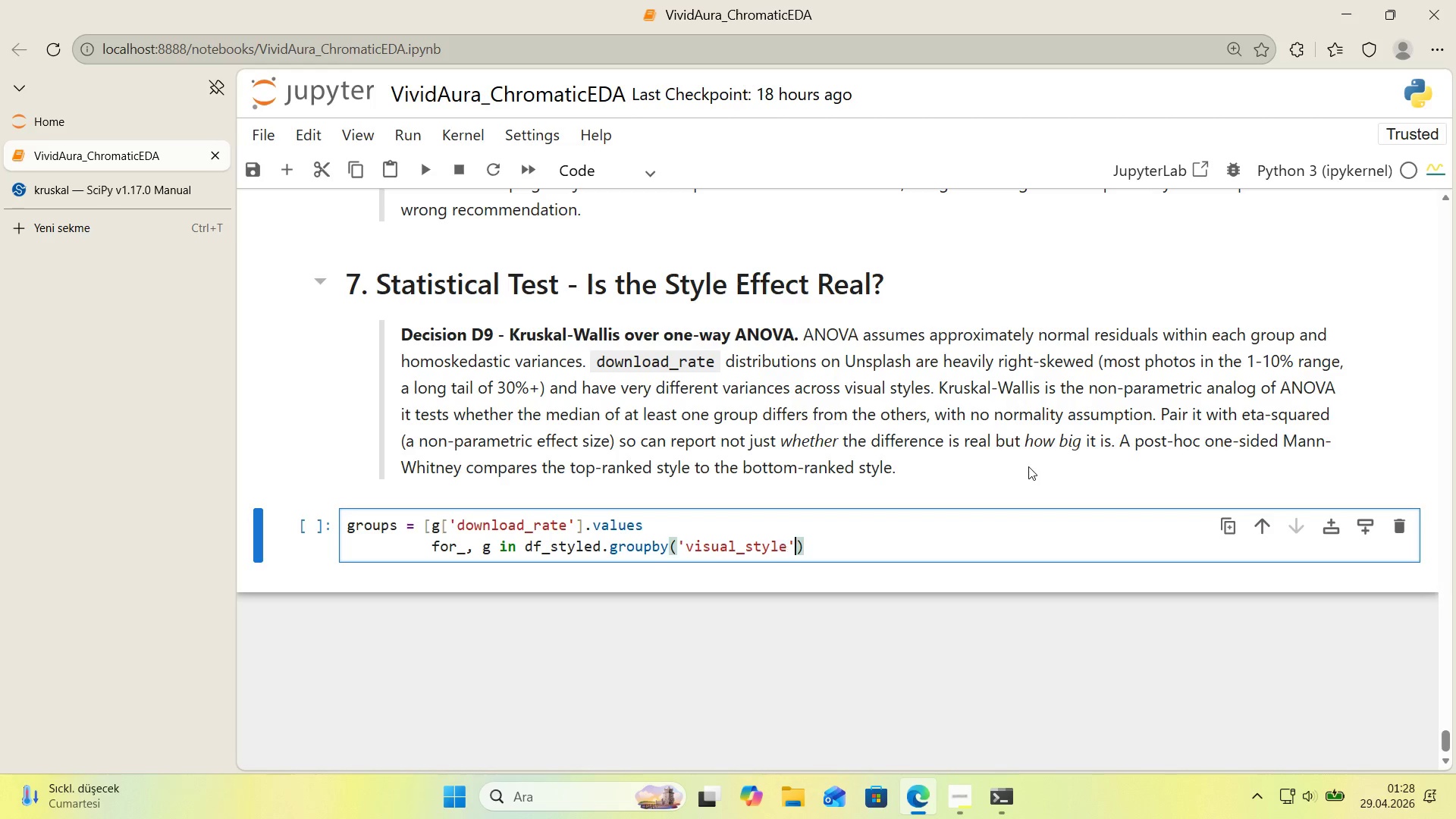 
key(ArrowRight)
 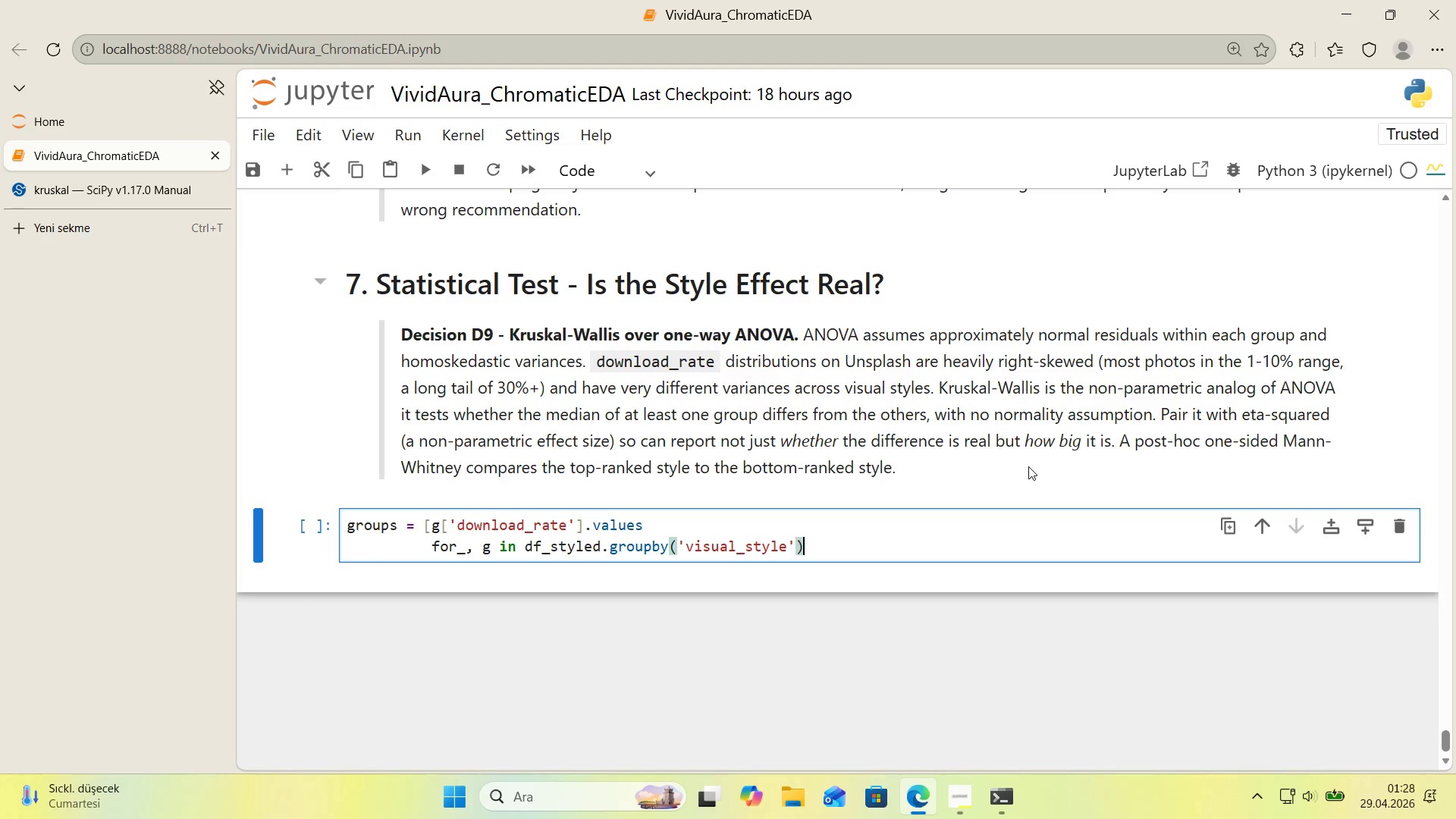 
key(ArrowRight)
 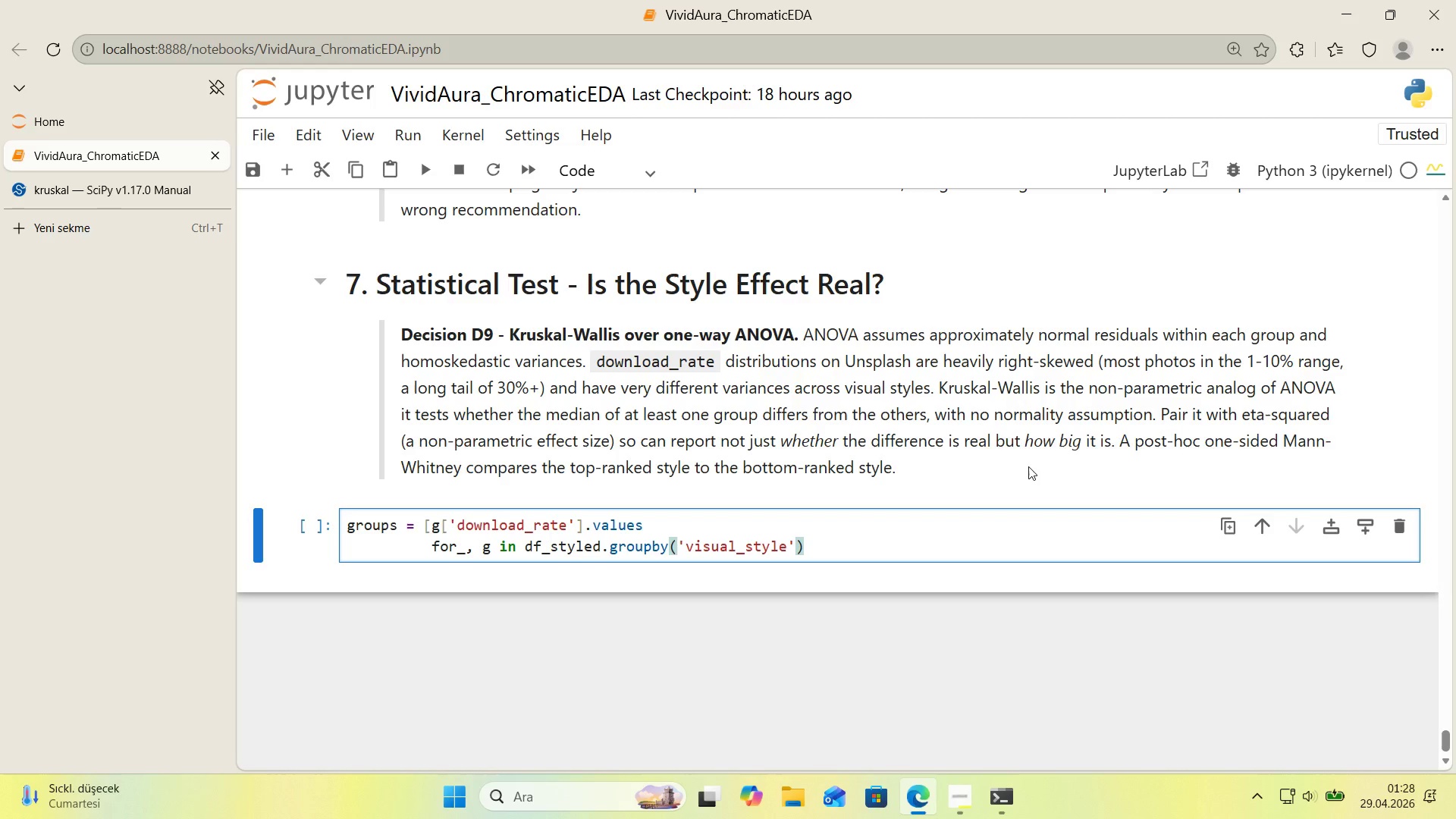 
key(Alt+Control+9)
 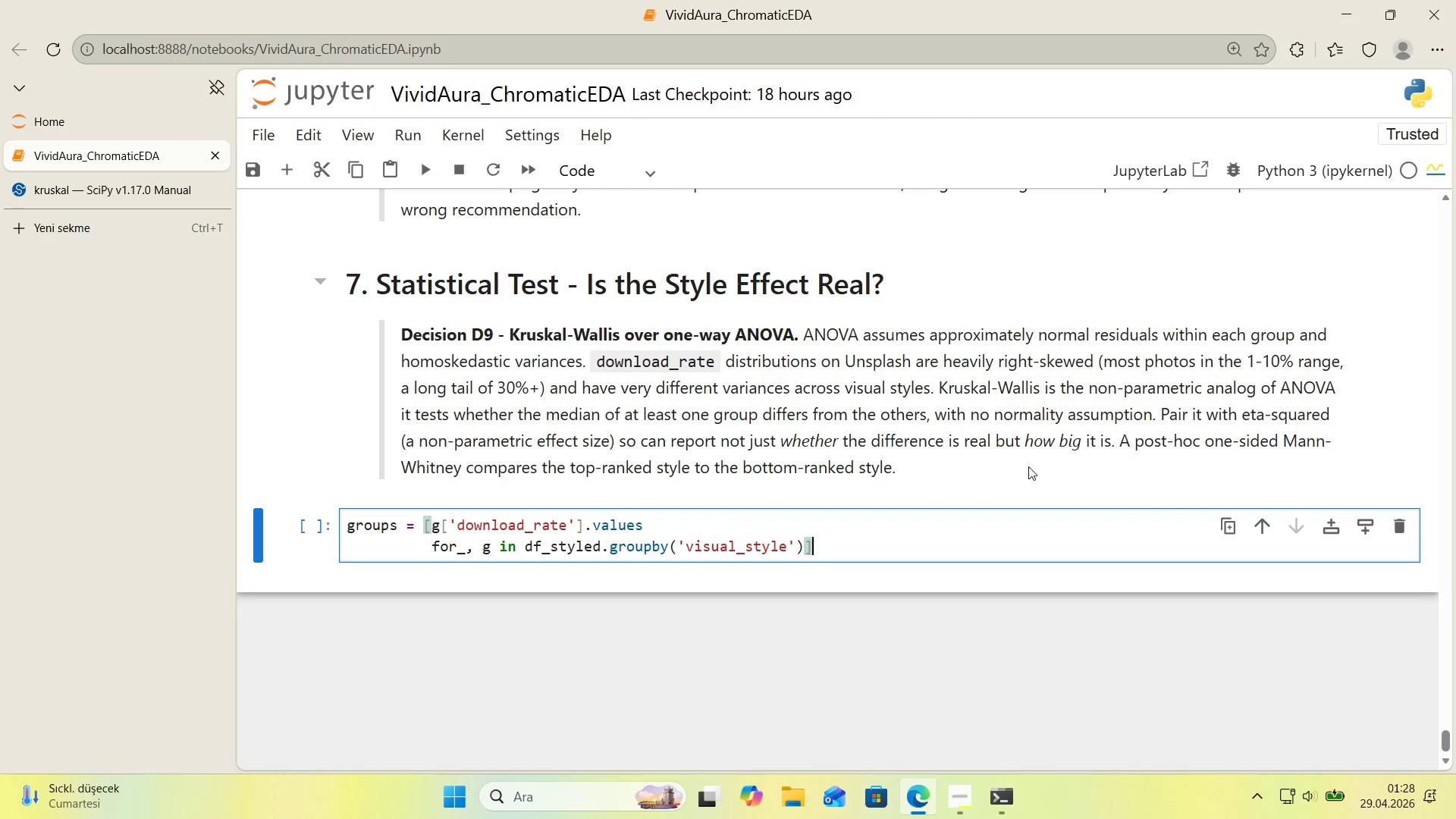 
key(Enter)
 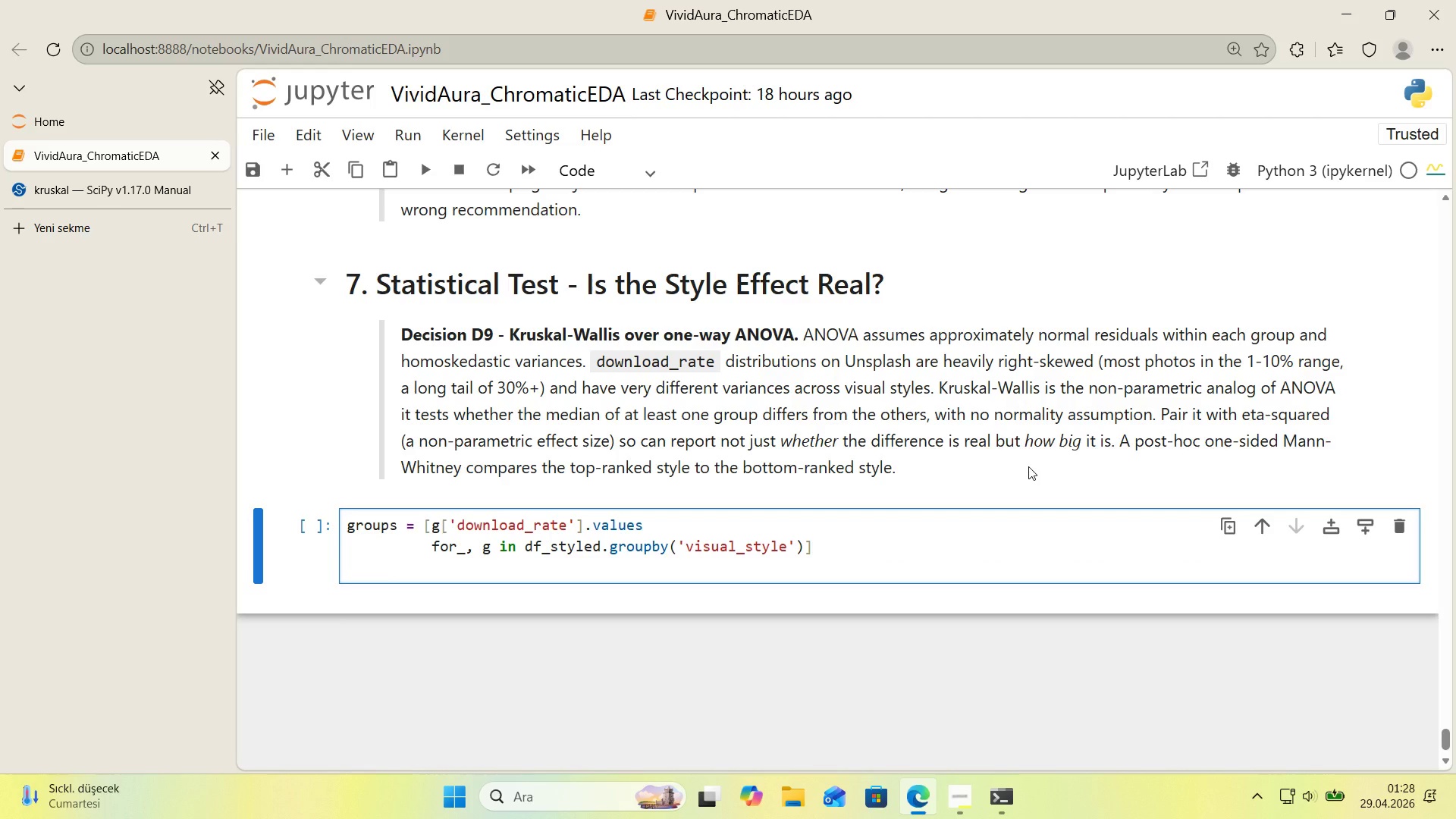 
type(H, p ) stats.kruskal*()
 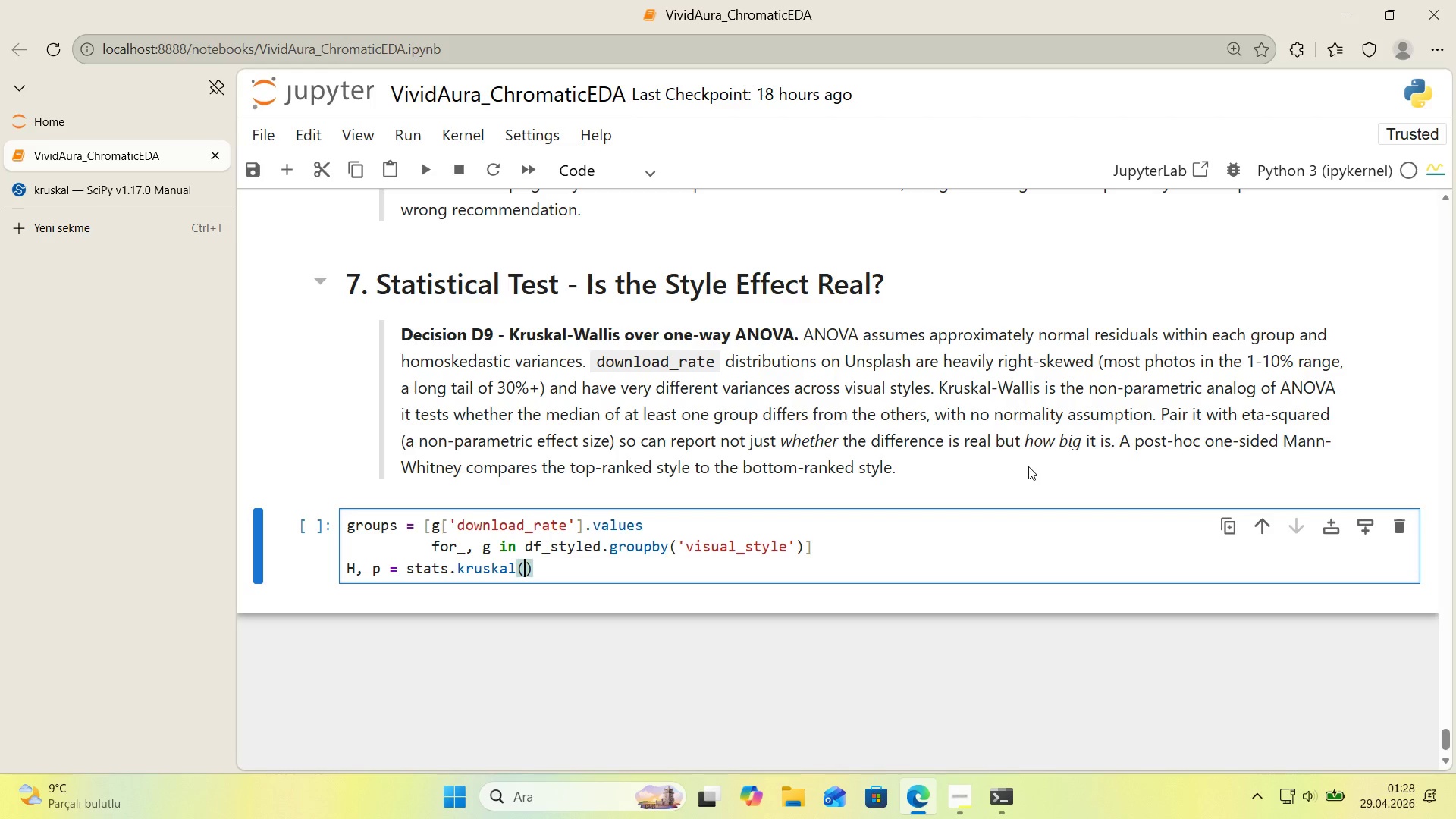 
 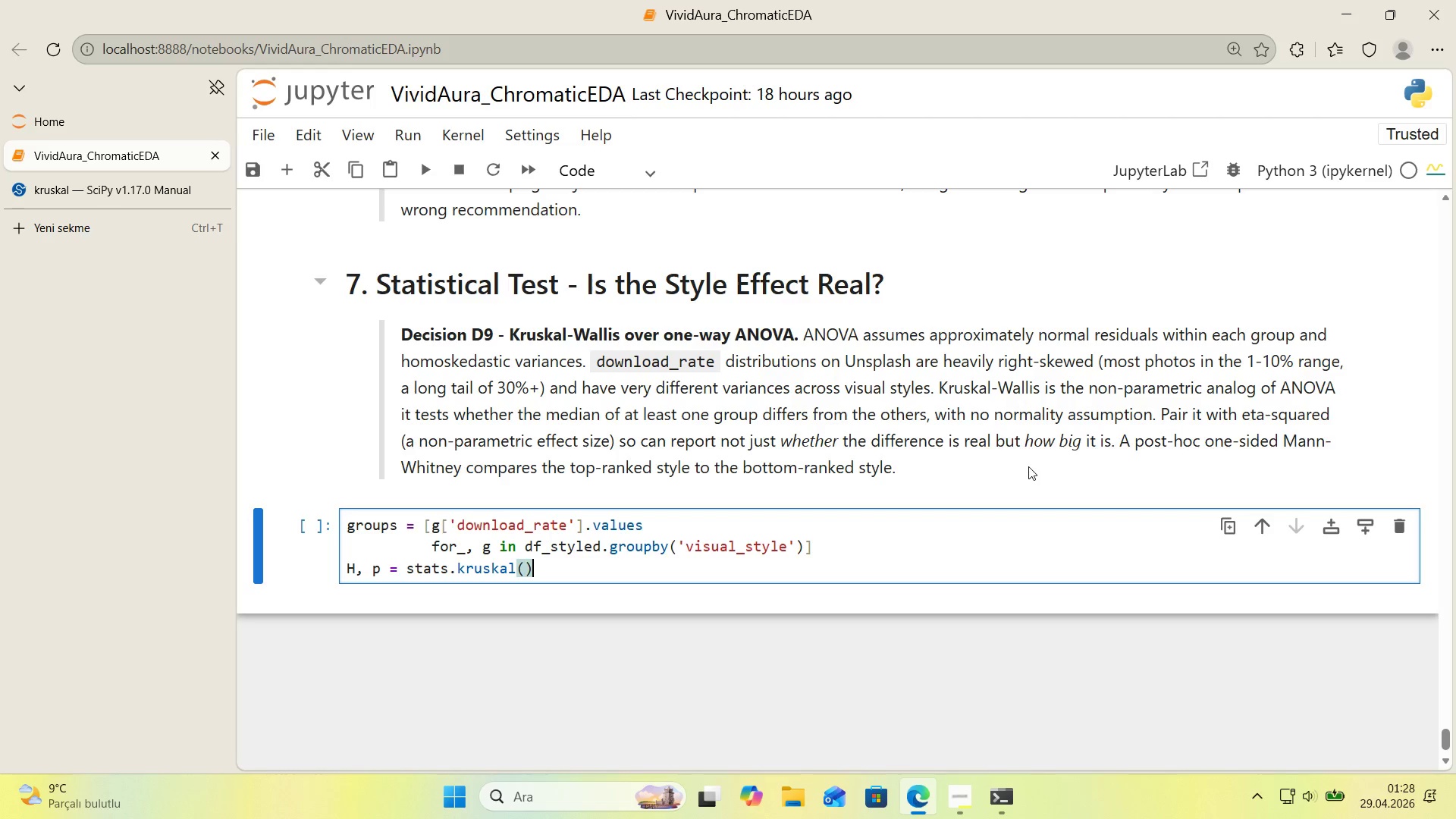 
key(ArrowLeft)
 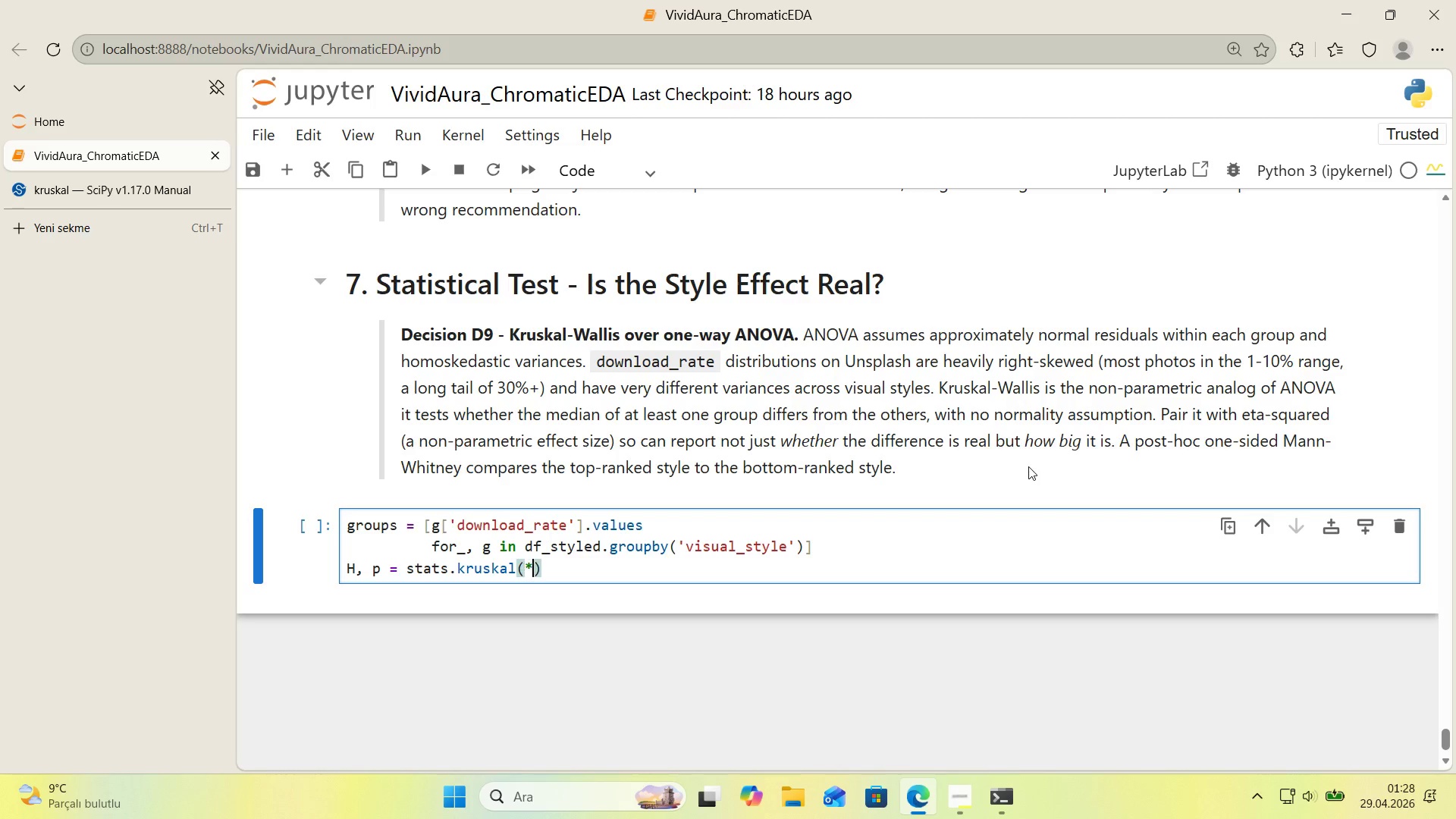 
type(*groups)
 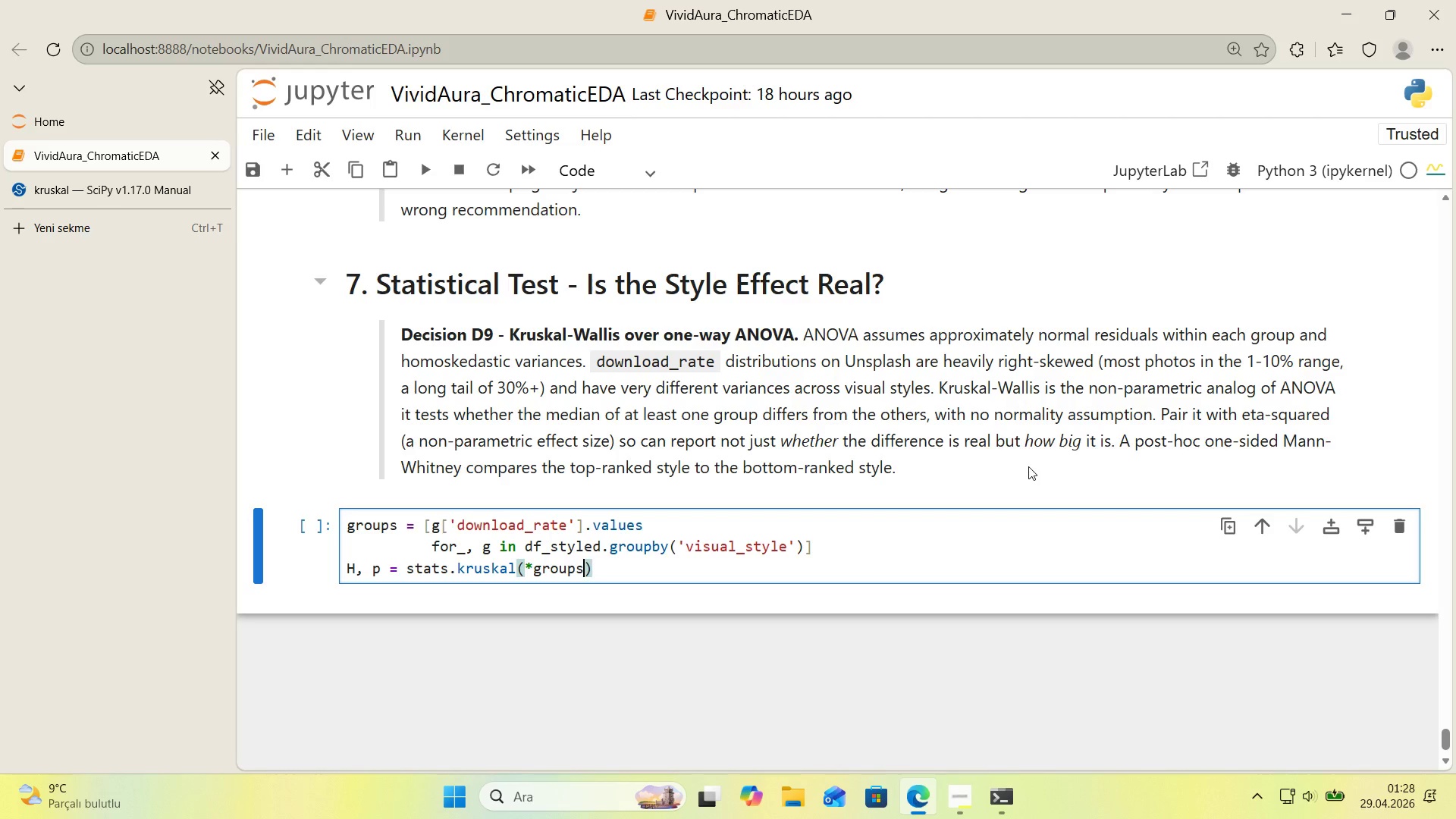 
key(ArrowRight)
 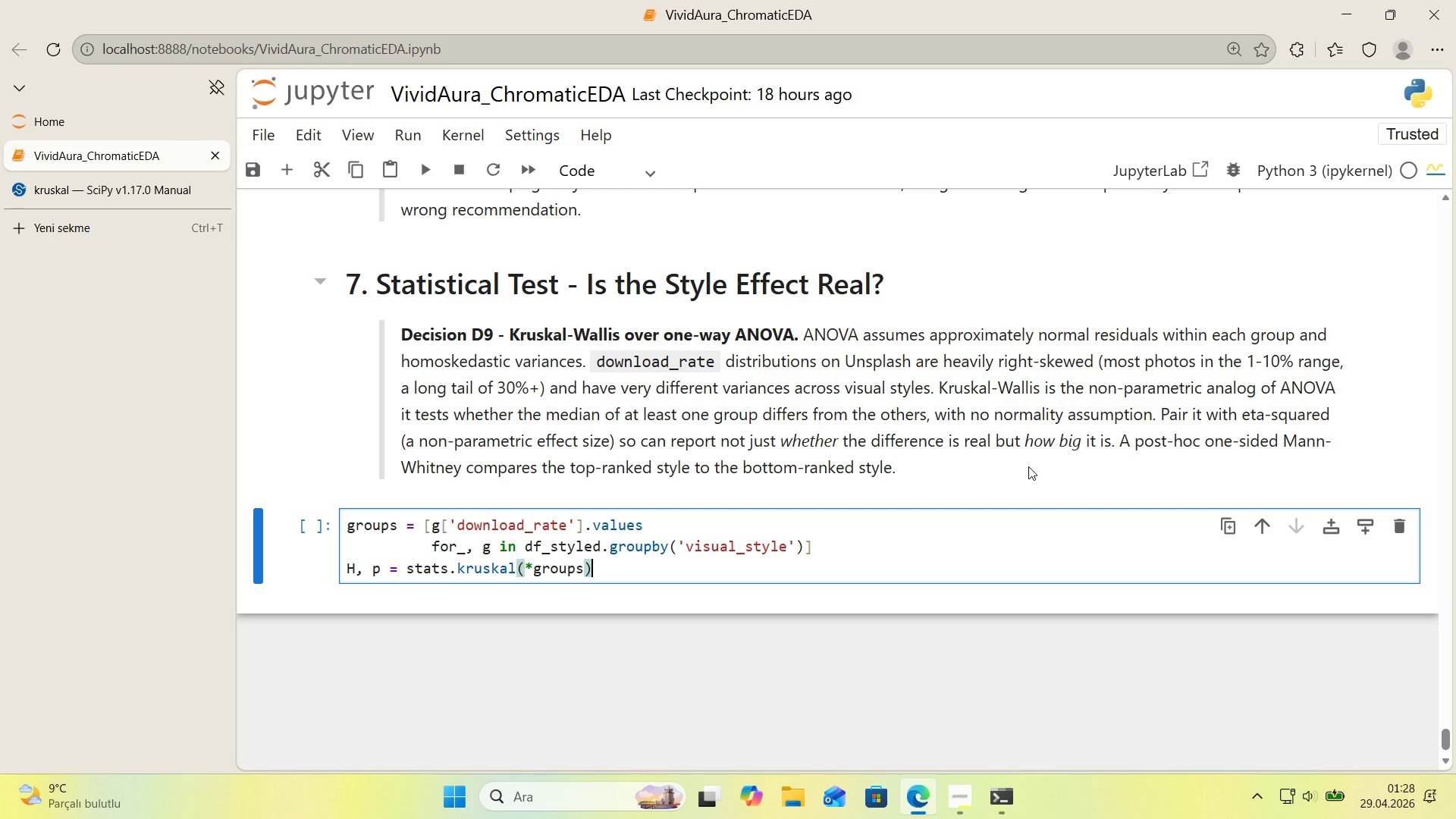 
key(Enter)
 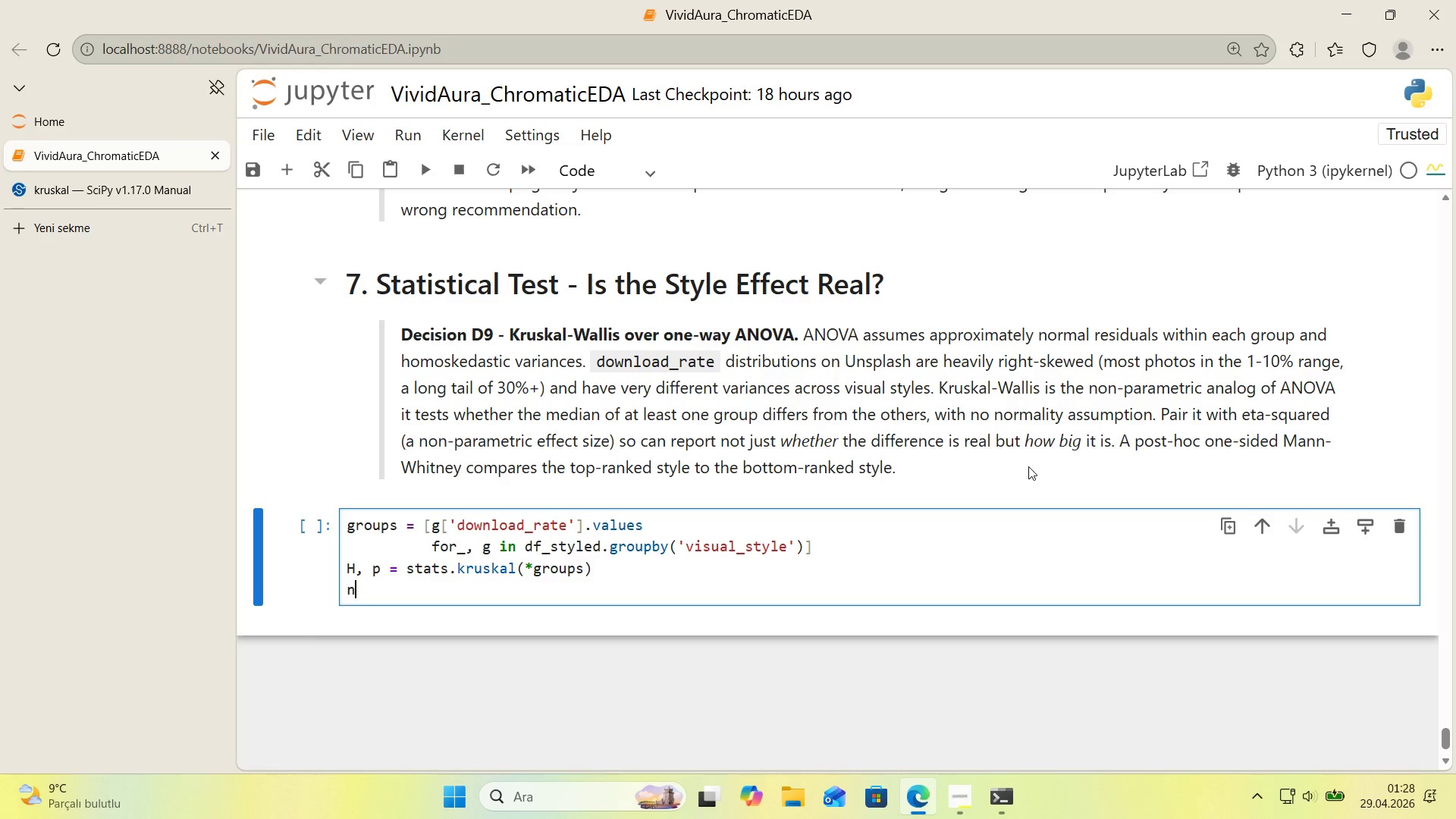 
type(n ) len*()
 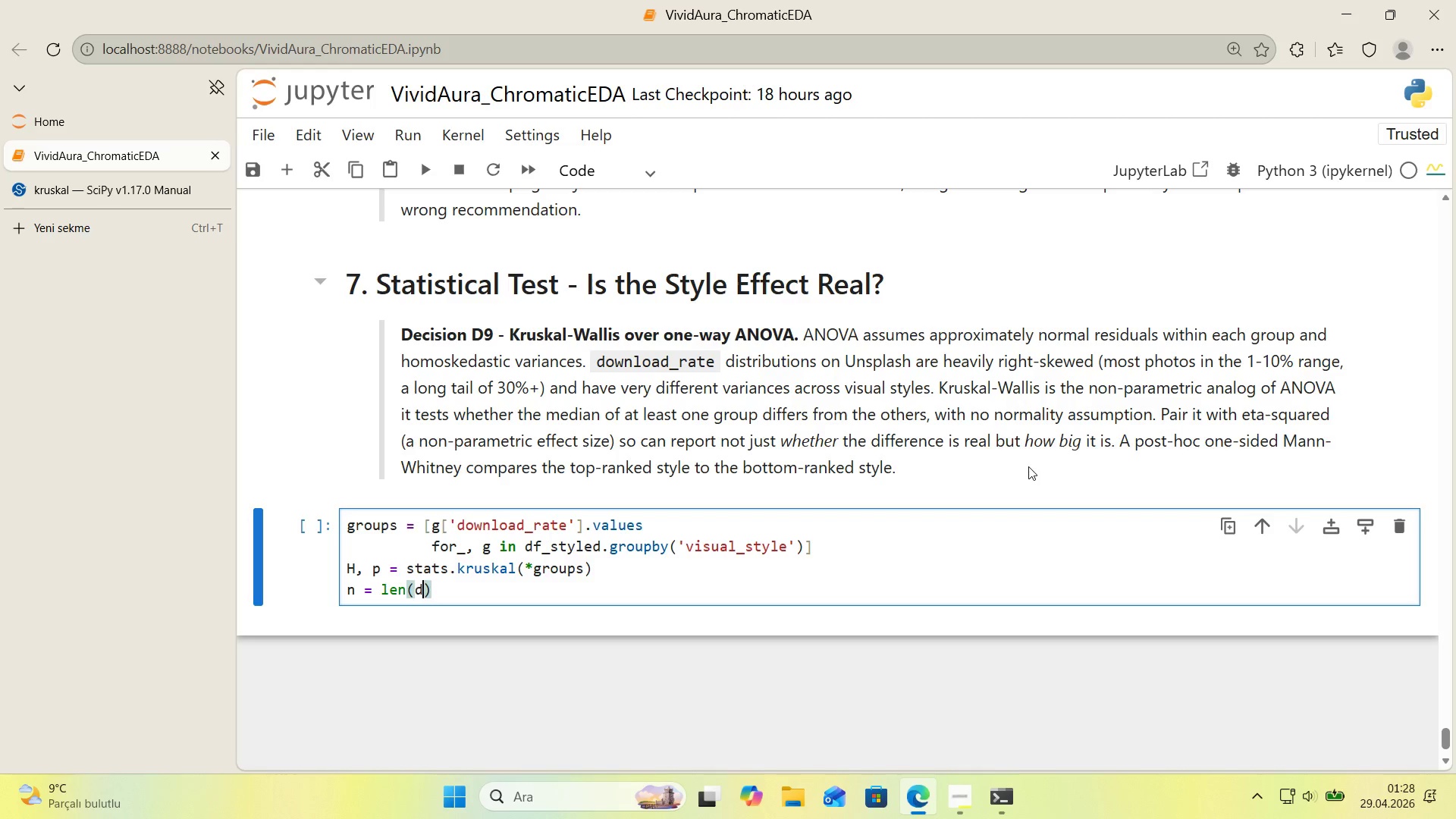 
 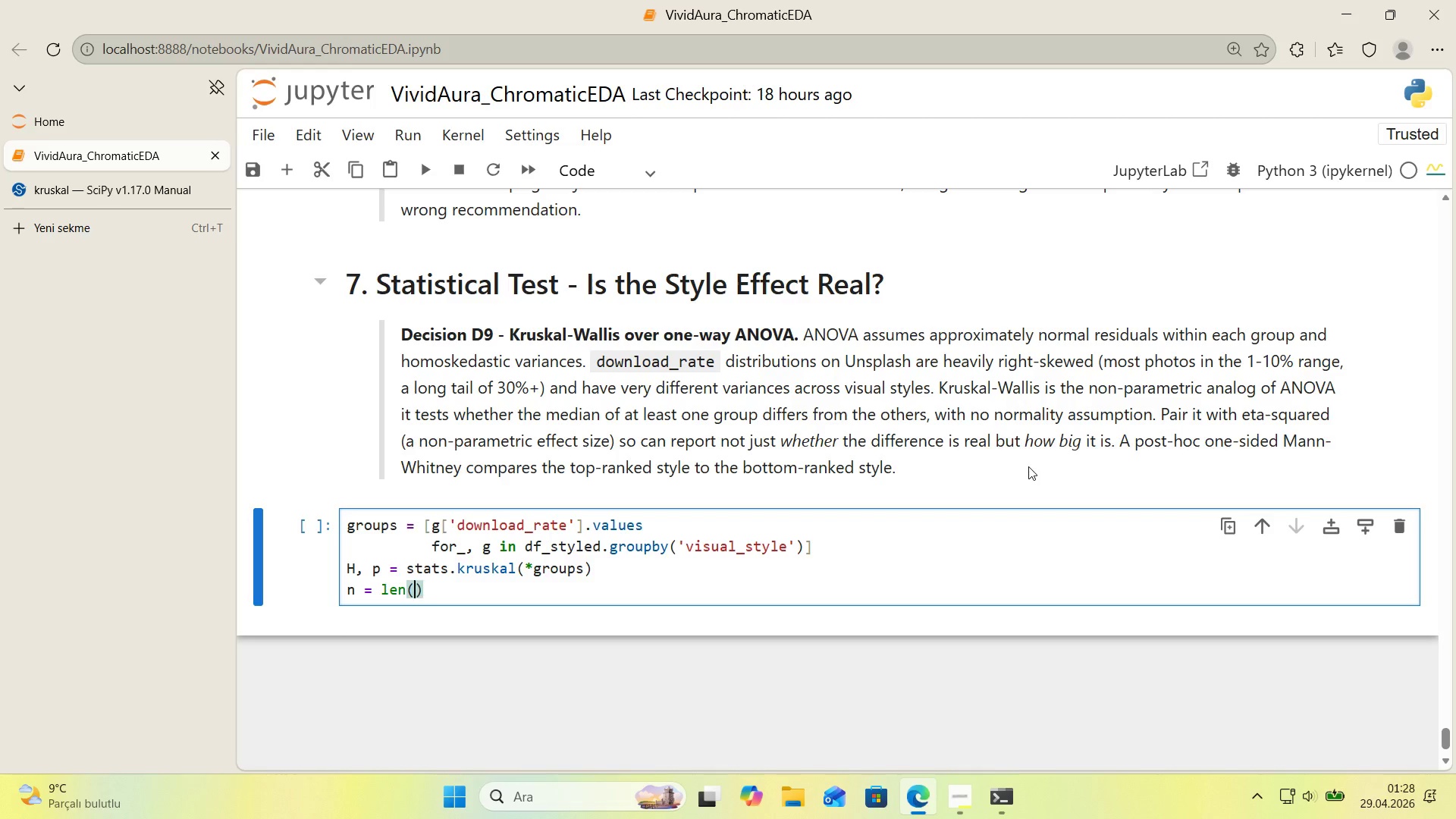 
key(ArrowLeft)
 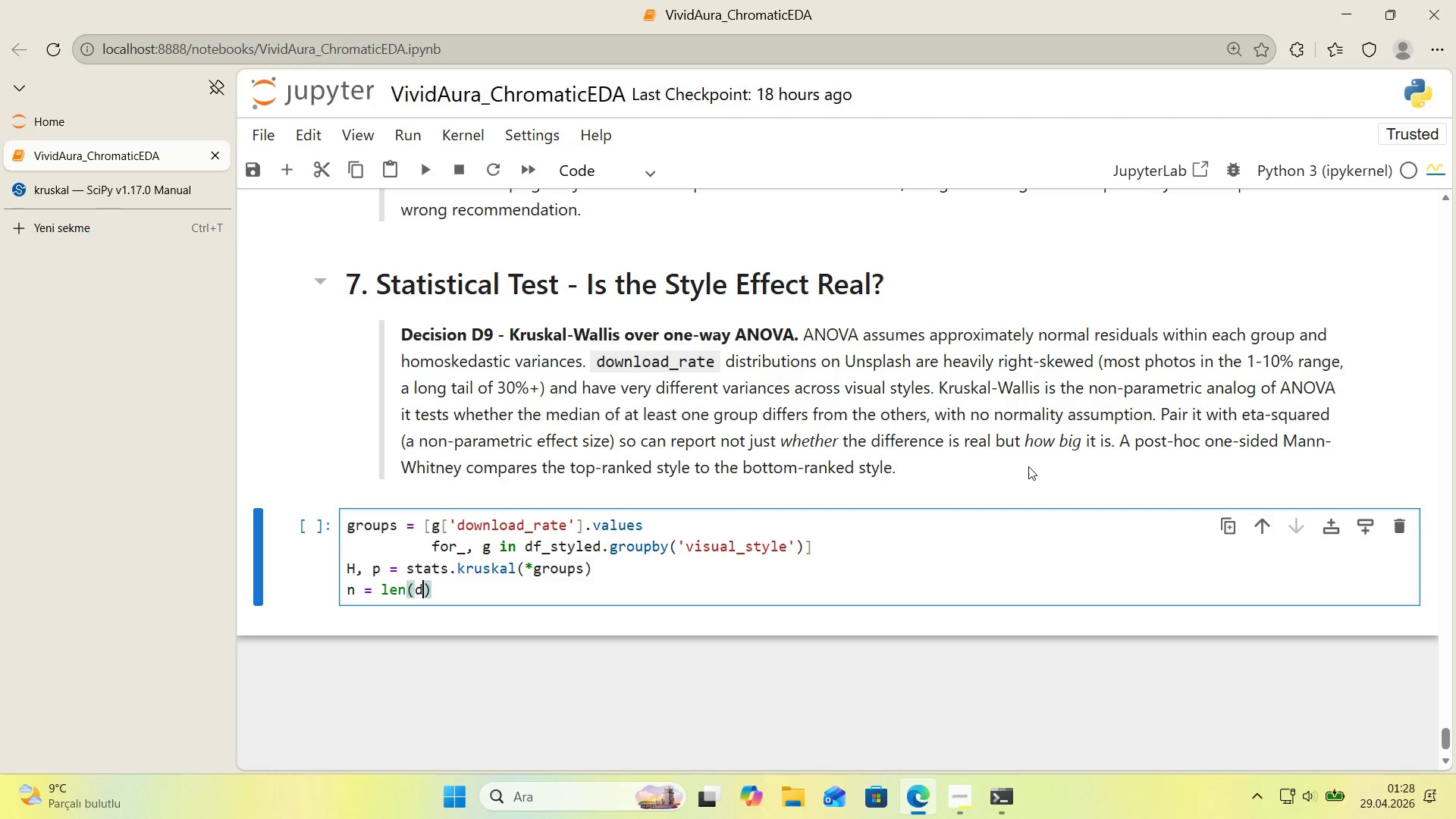 
type(df_styled)
 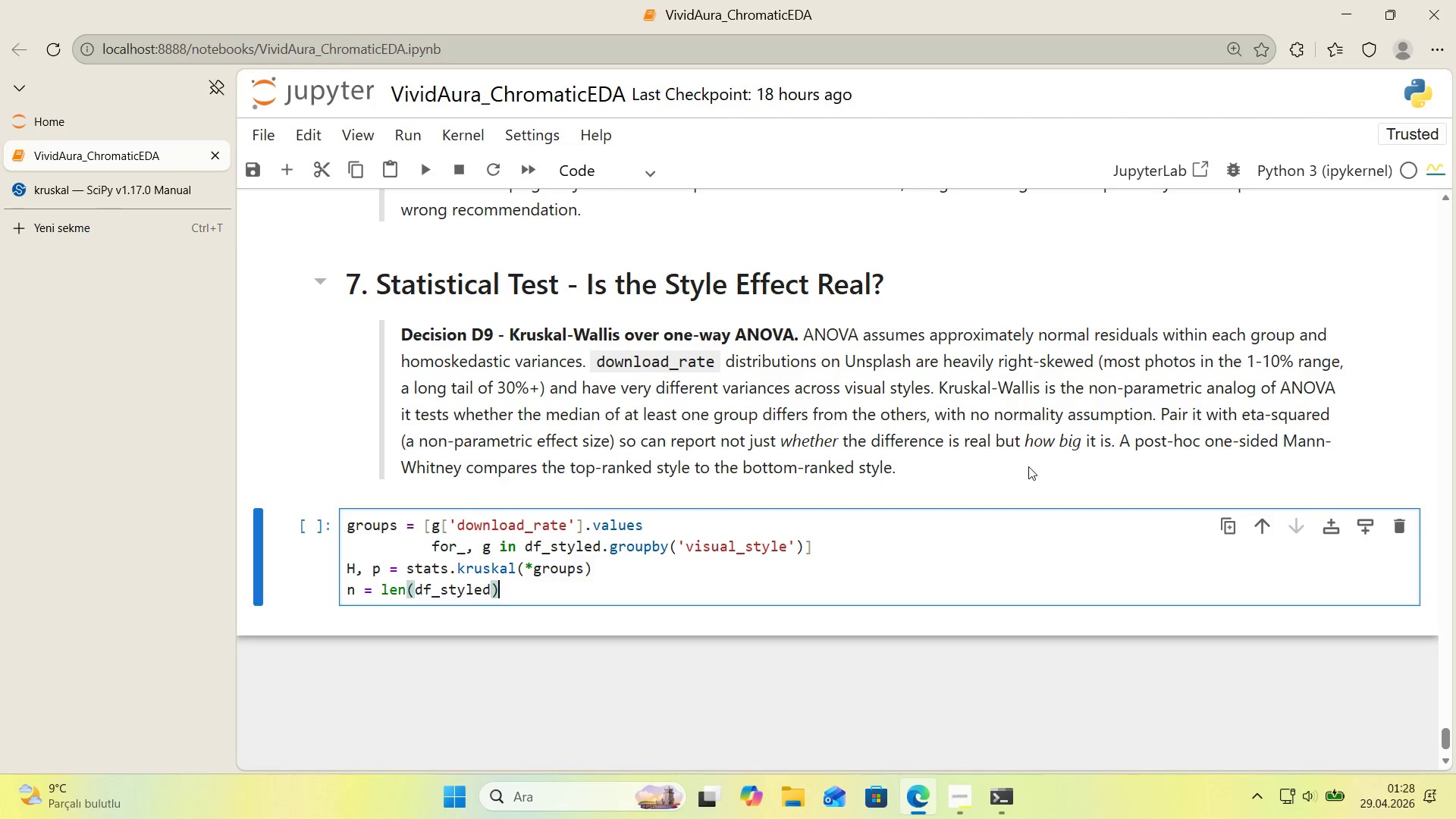 
key(ArrowRight)
 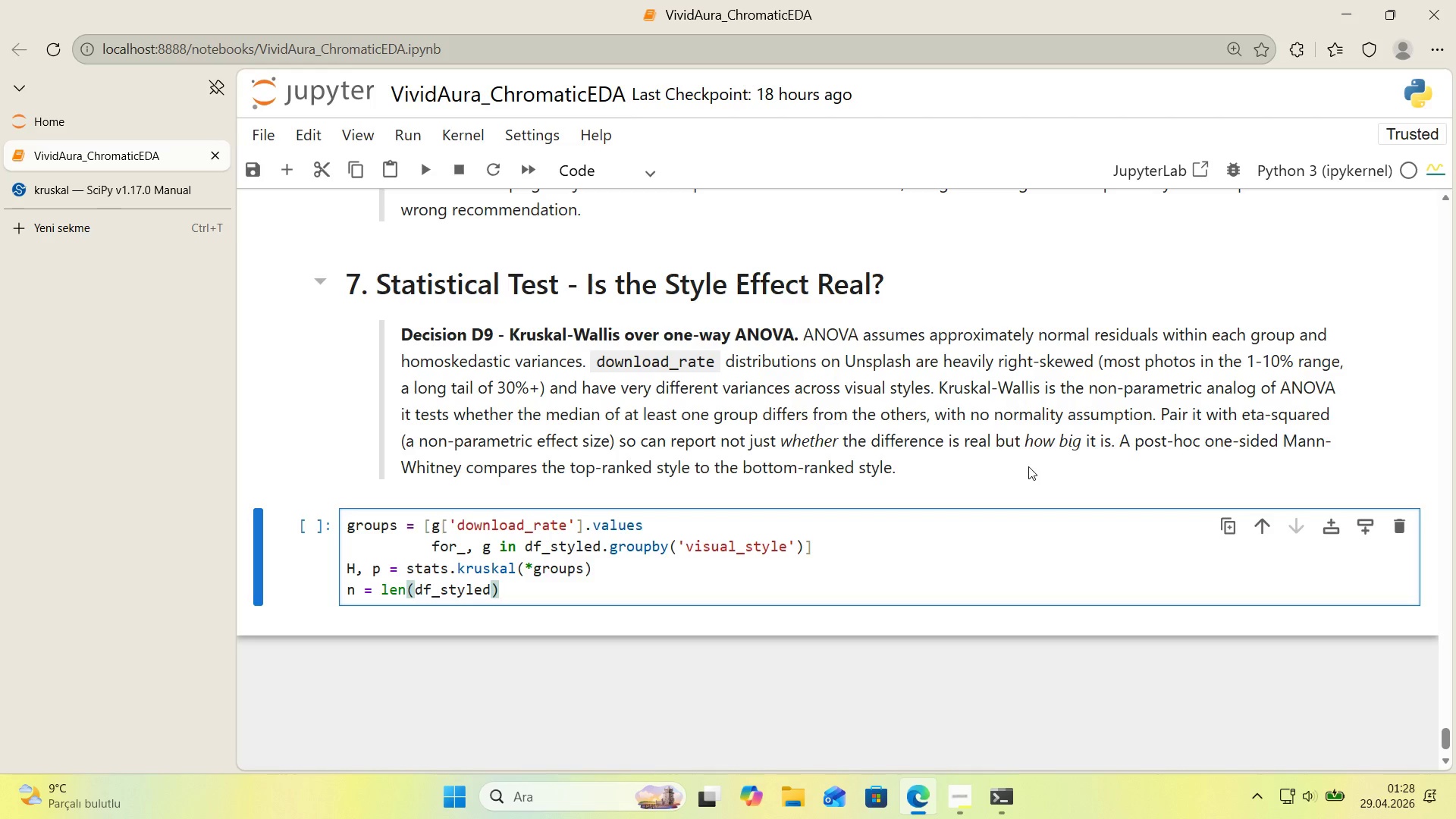 
key(Enter)
 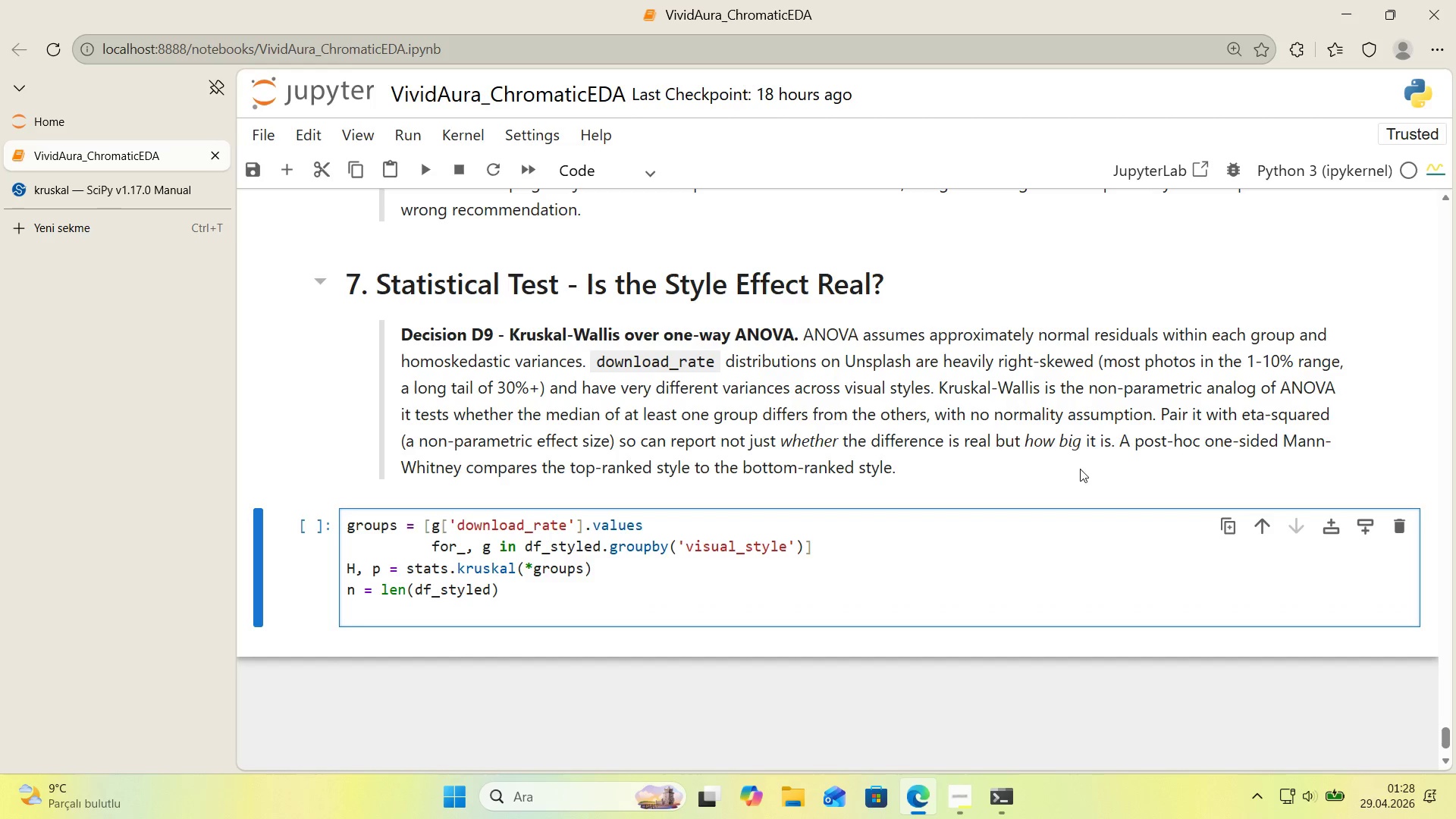 
scroll: coordinate [1078, 467], scroll_direction: down, amount: 1.0
 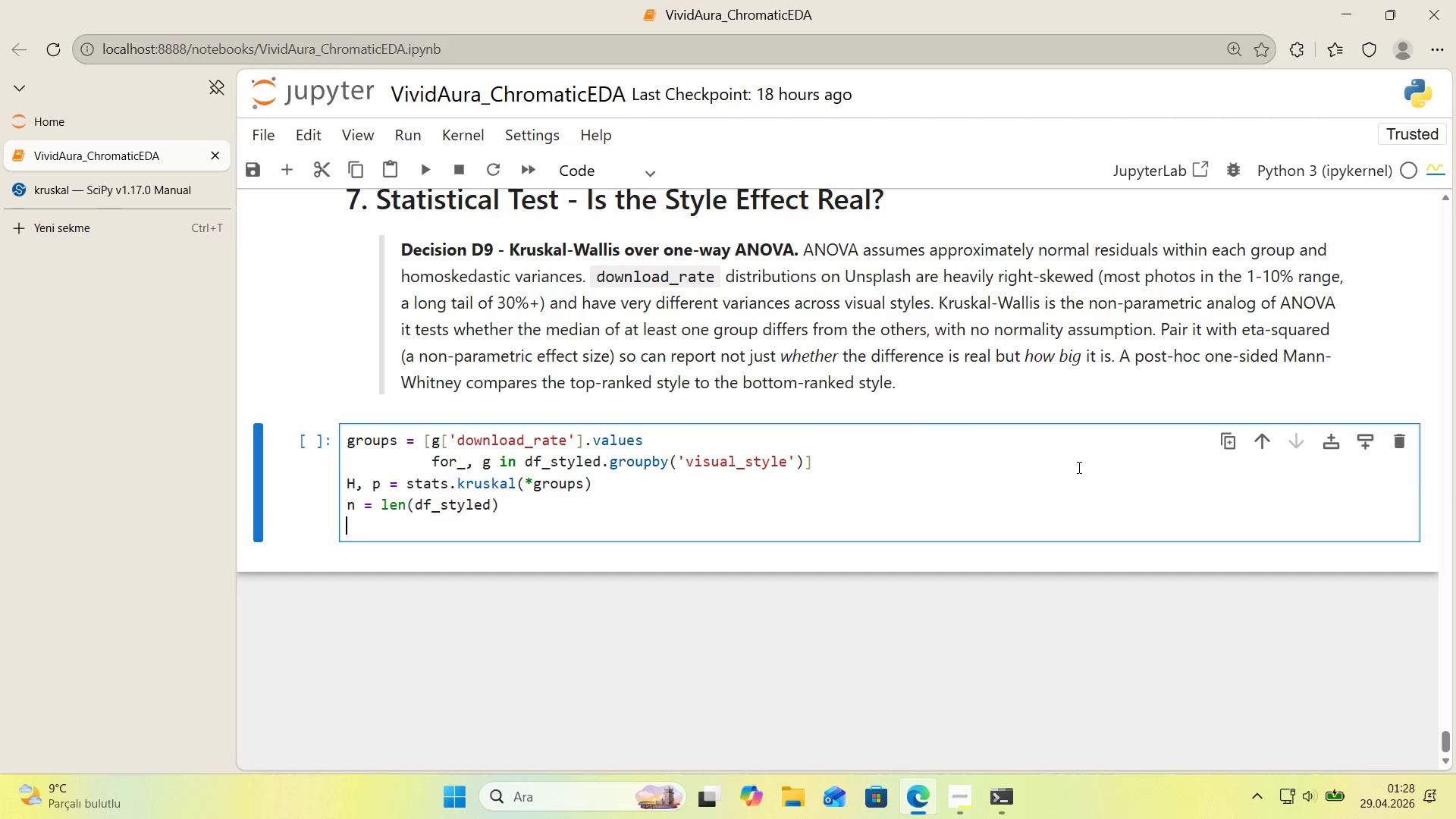 
type(k ) le()
key(Backspace)
type(n*()
 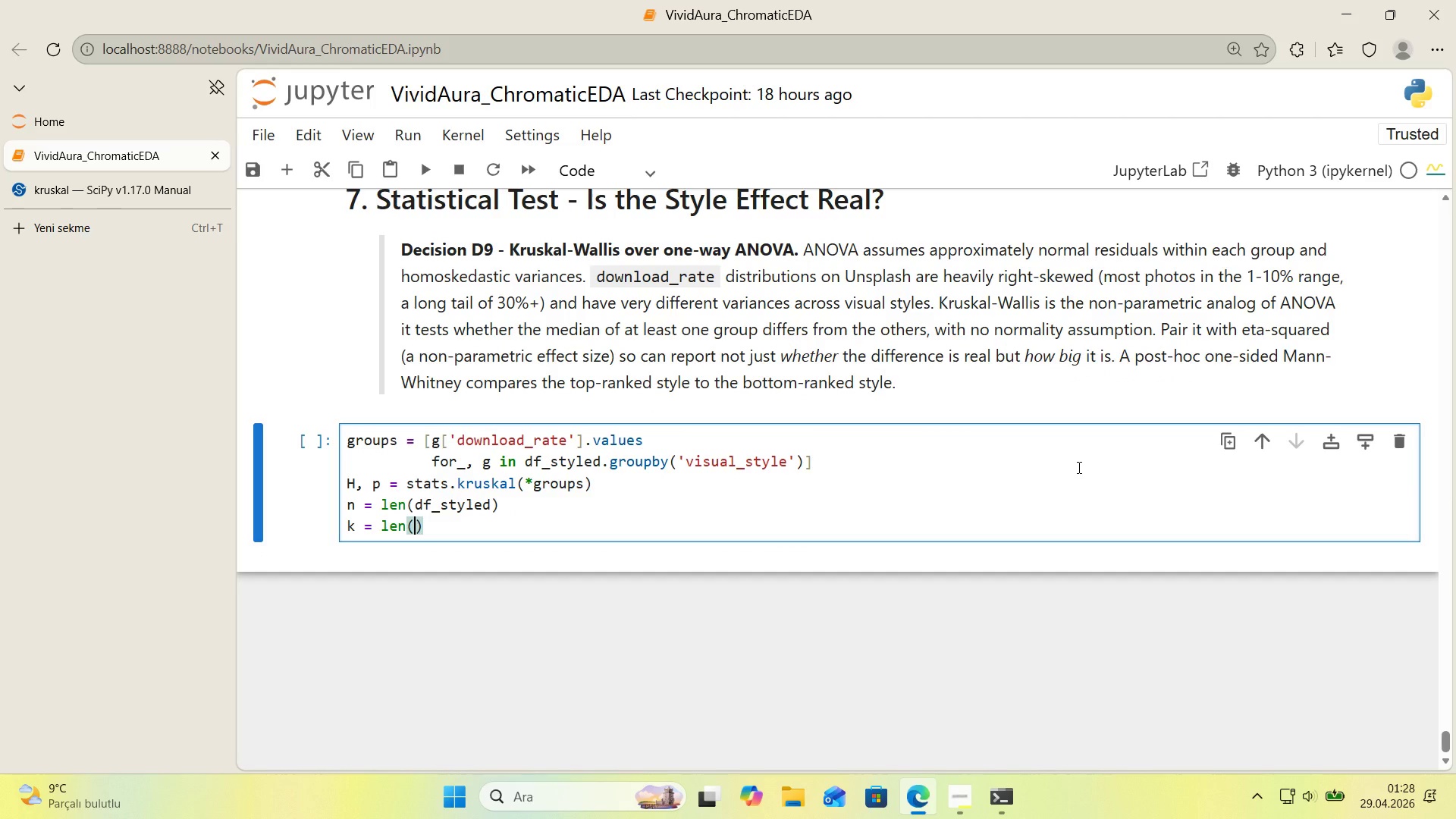 
 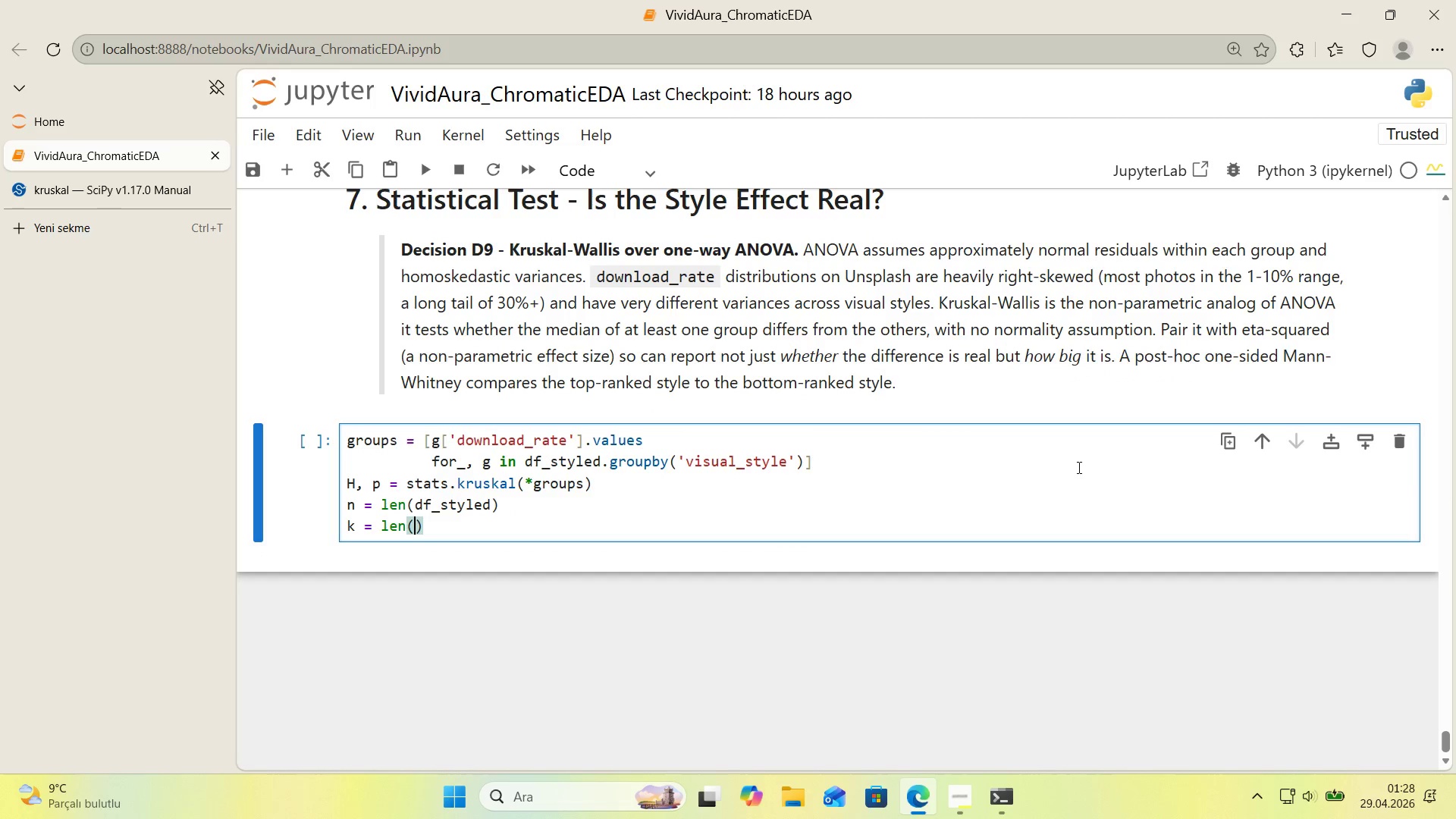 
key(ArrowLeft)
 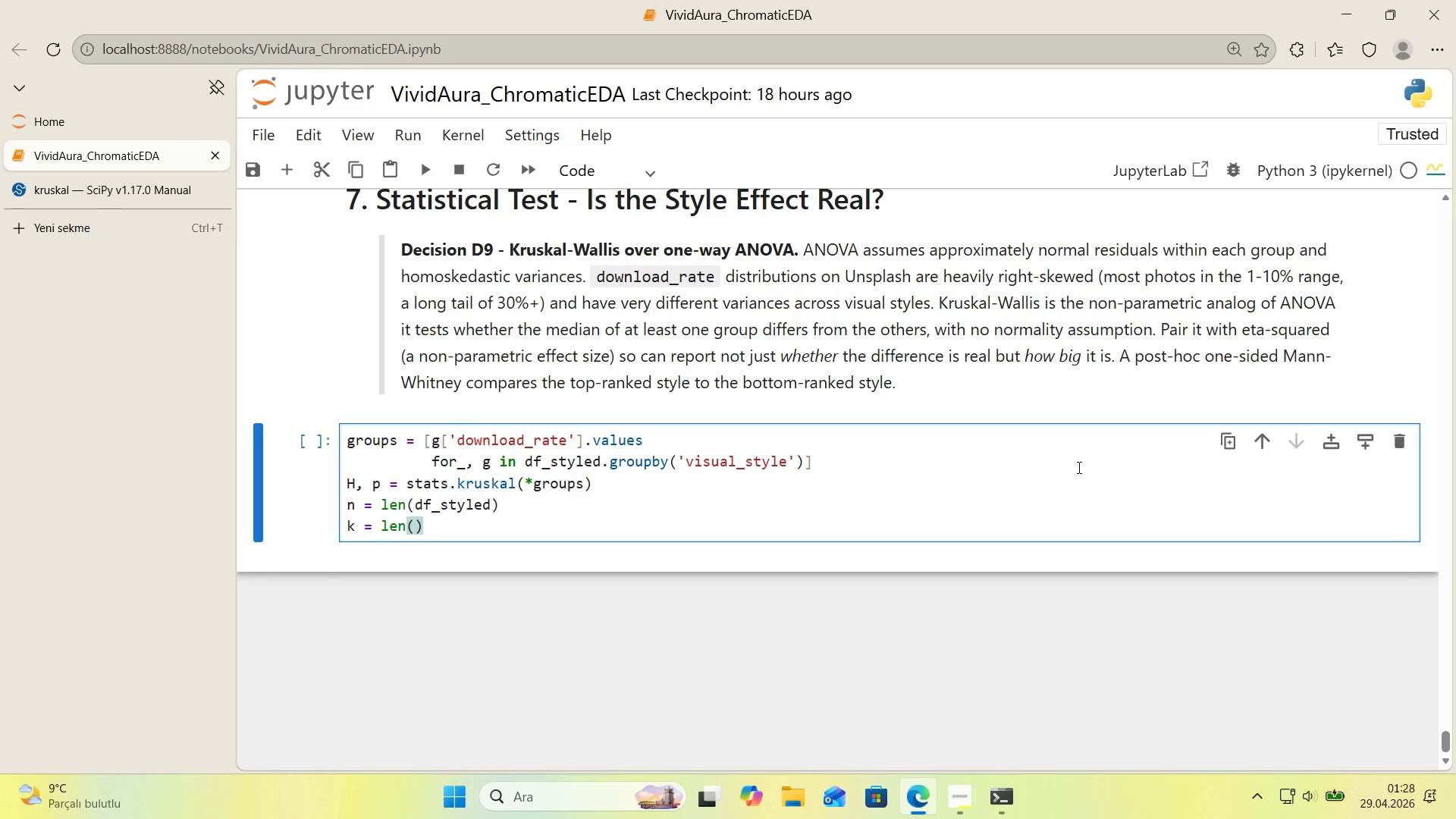 
type(groups)
 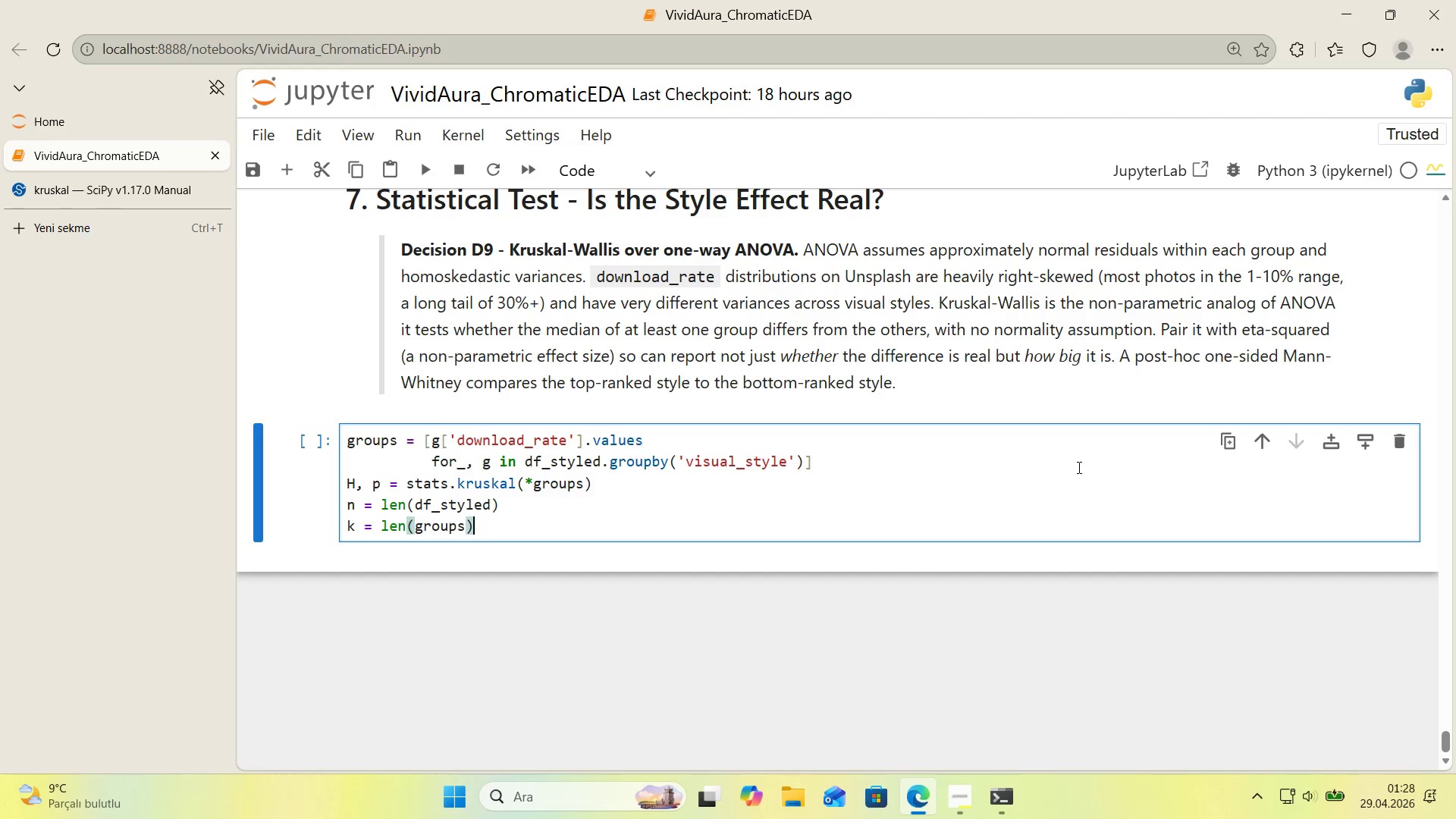 
key(ArrowRight)
 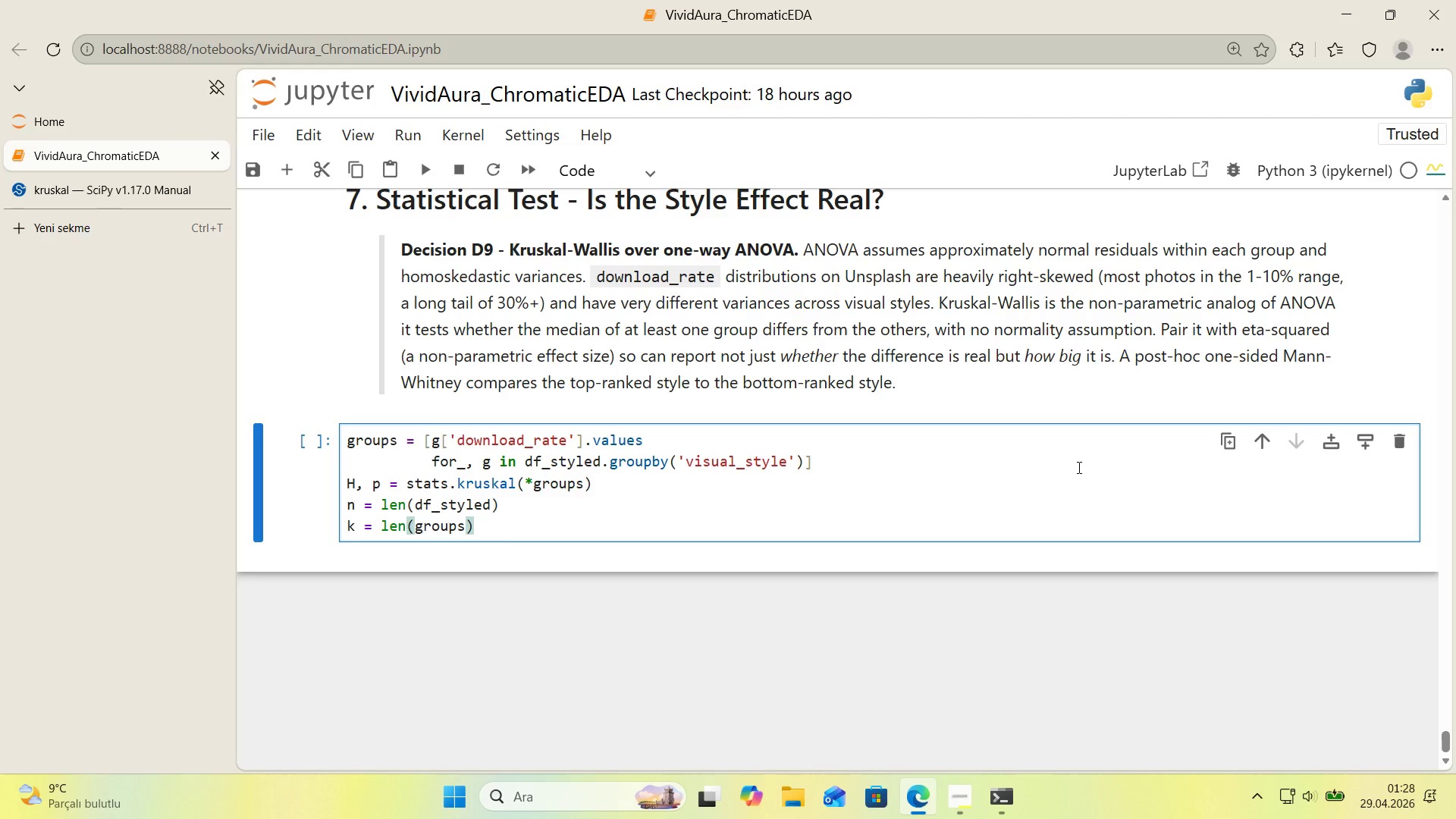 
key(Enter)
 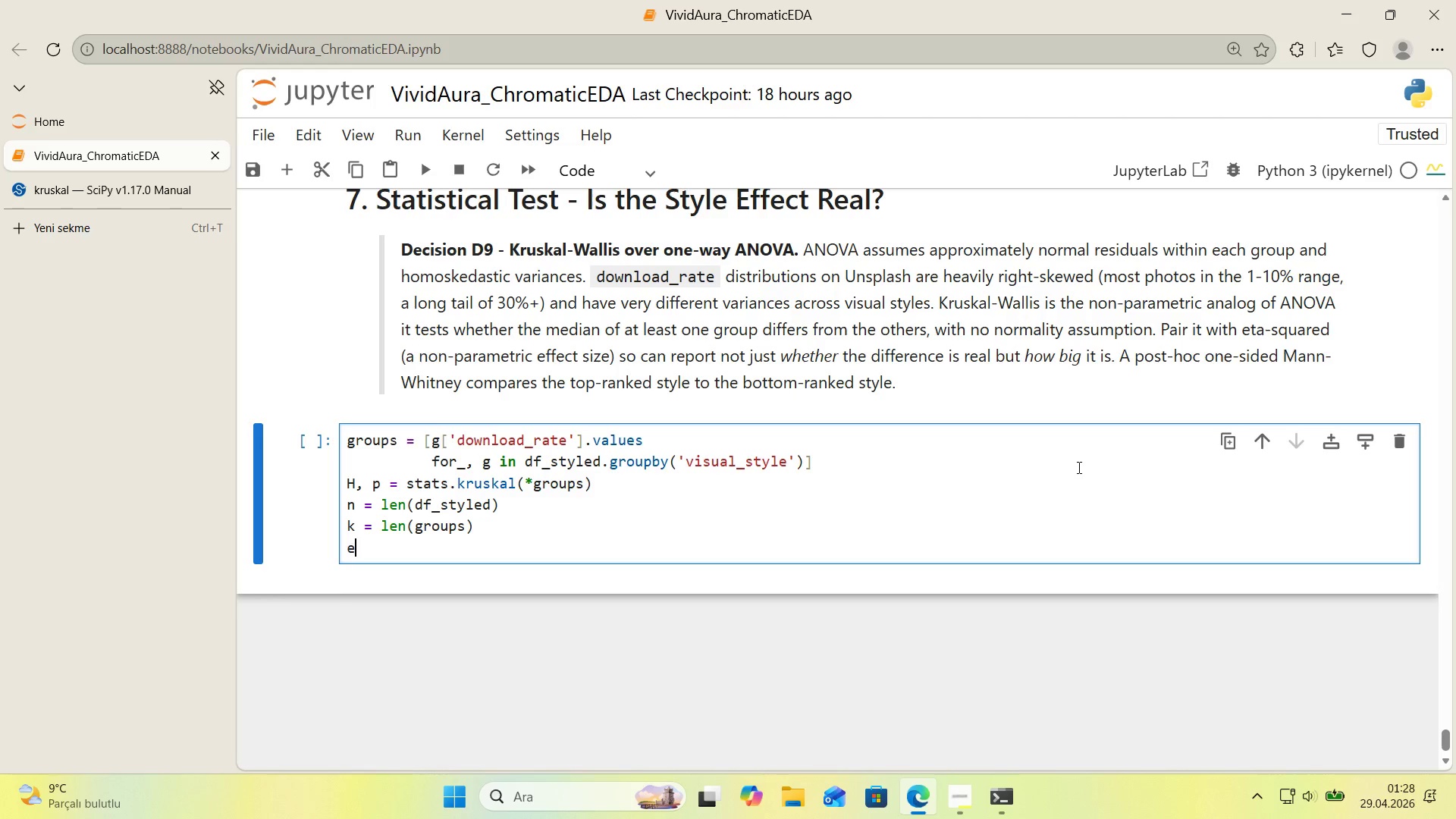 
type(eta)
key(Backspace)
type(a_sq ) *()
 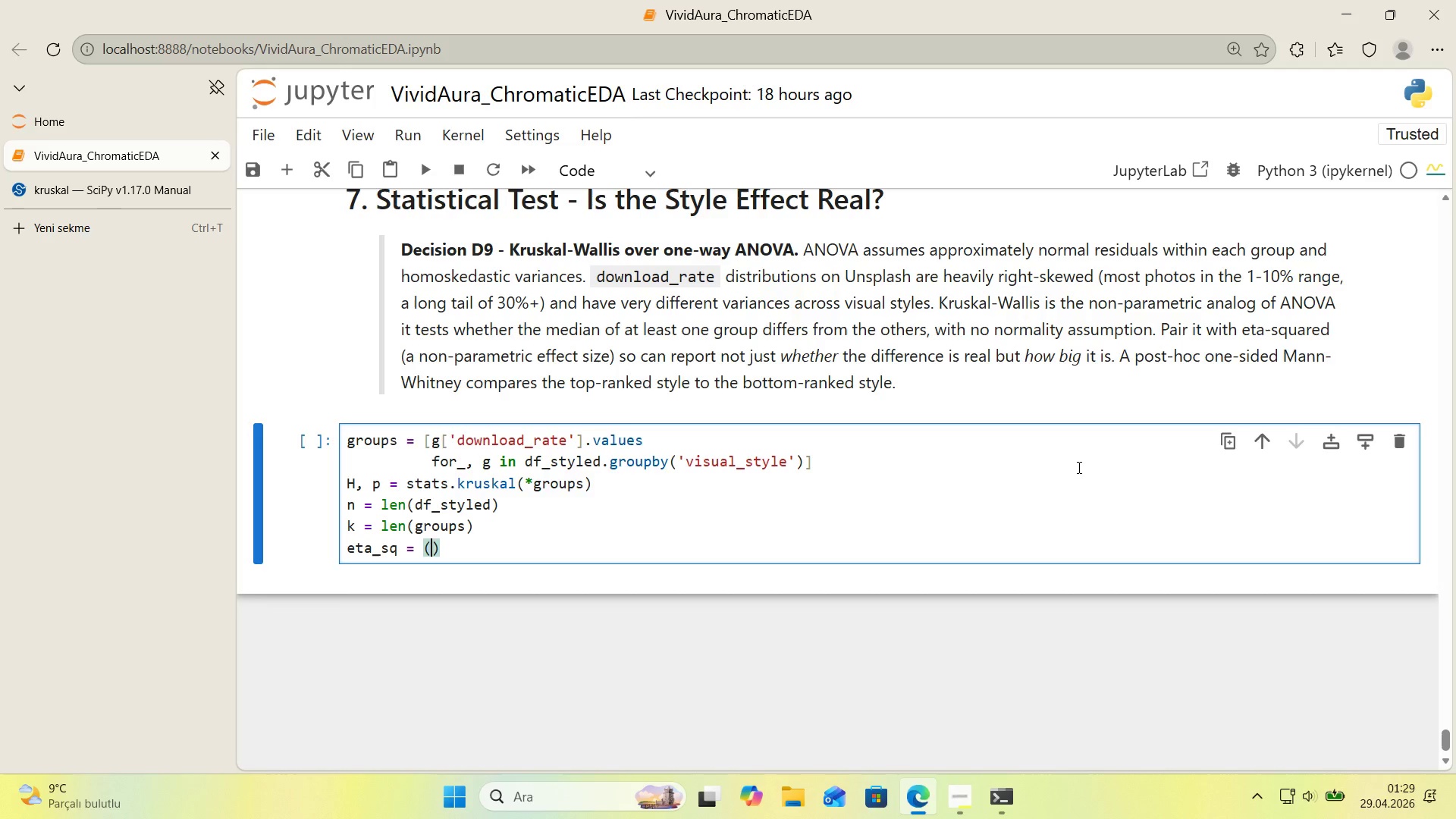 
 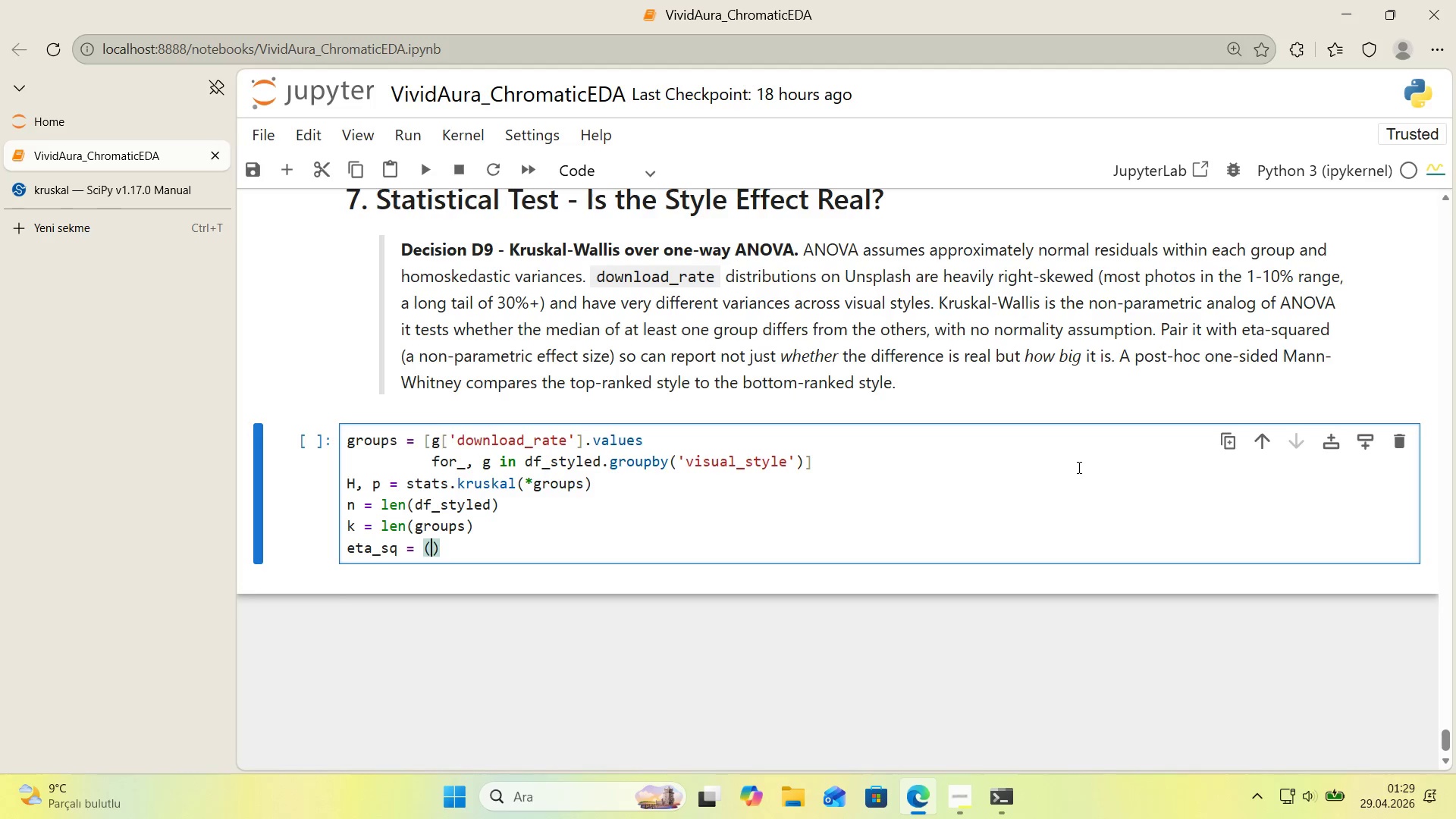 
key(ArrowLeft)
 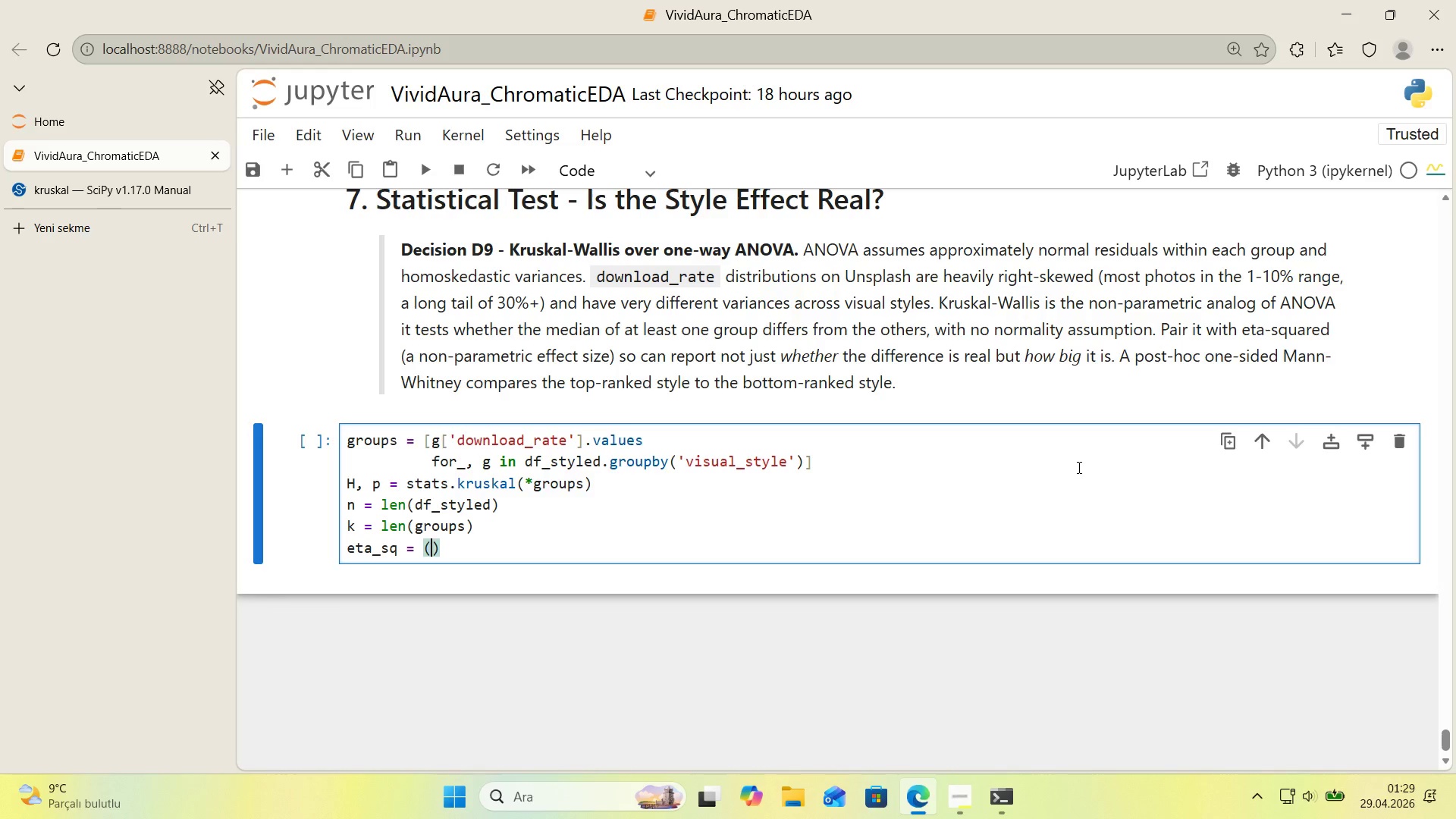 
key(CapsLock)
 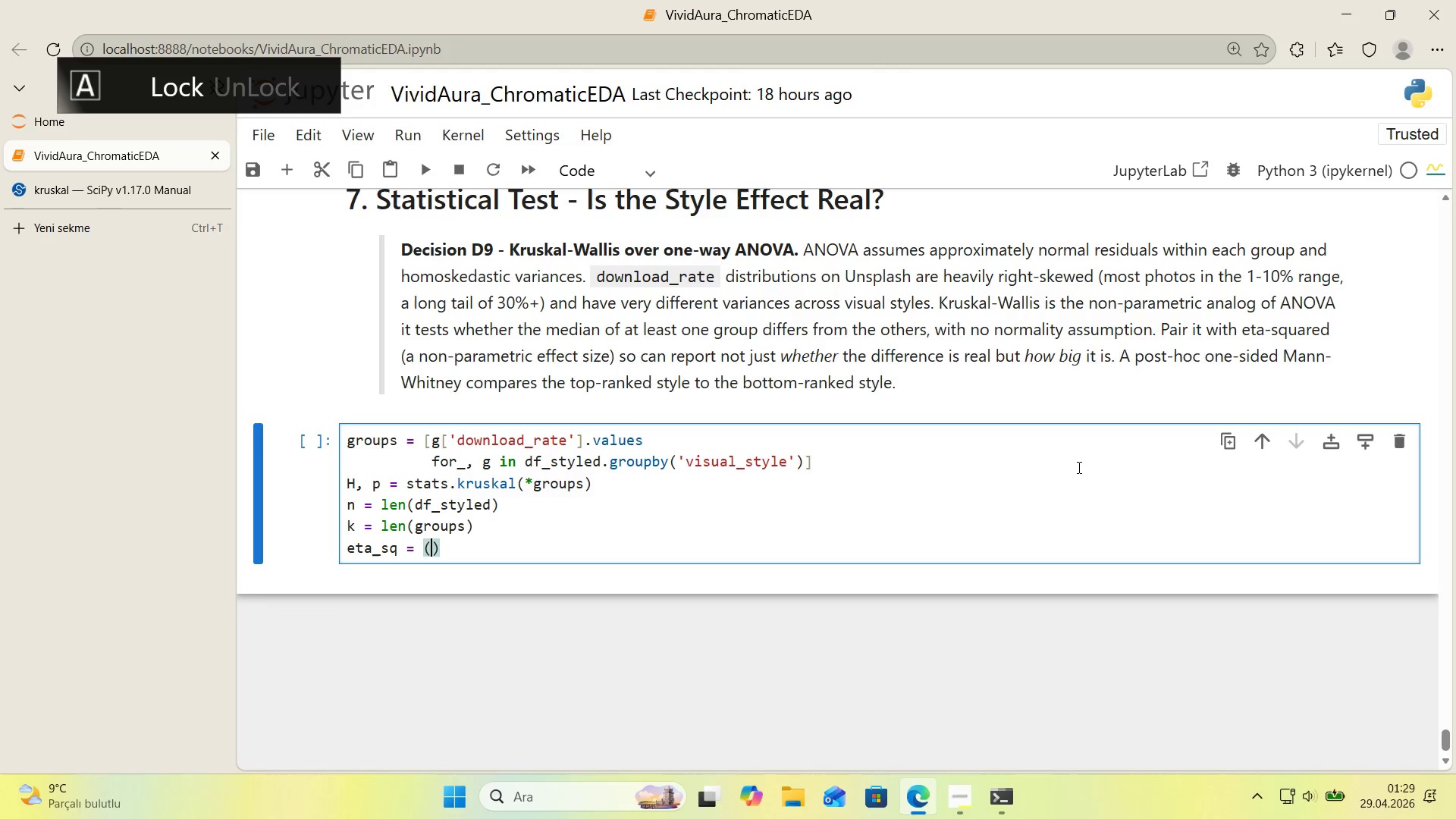 
key(H)
 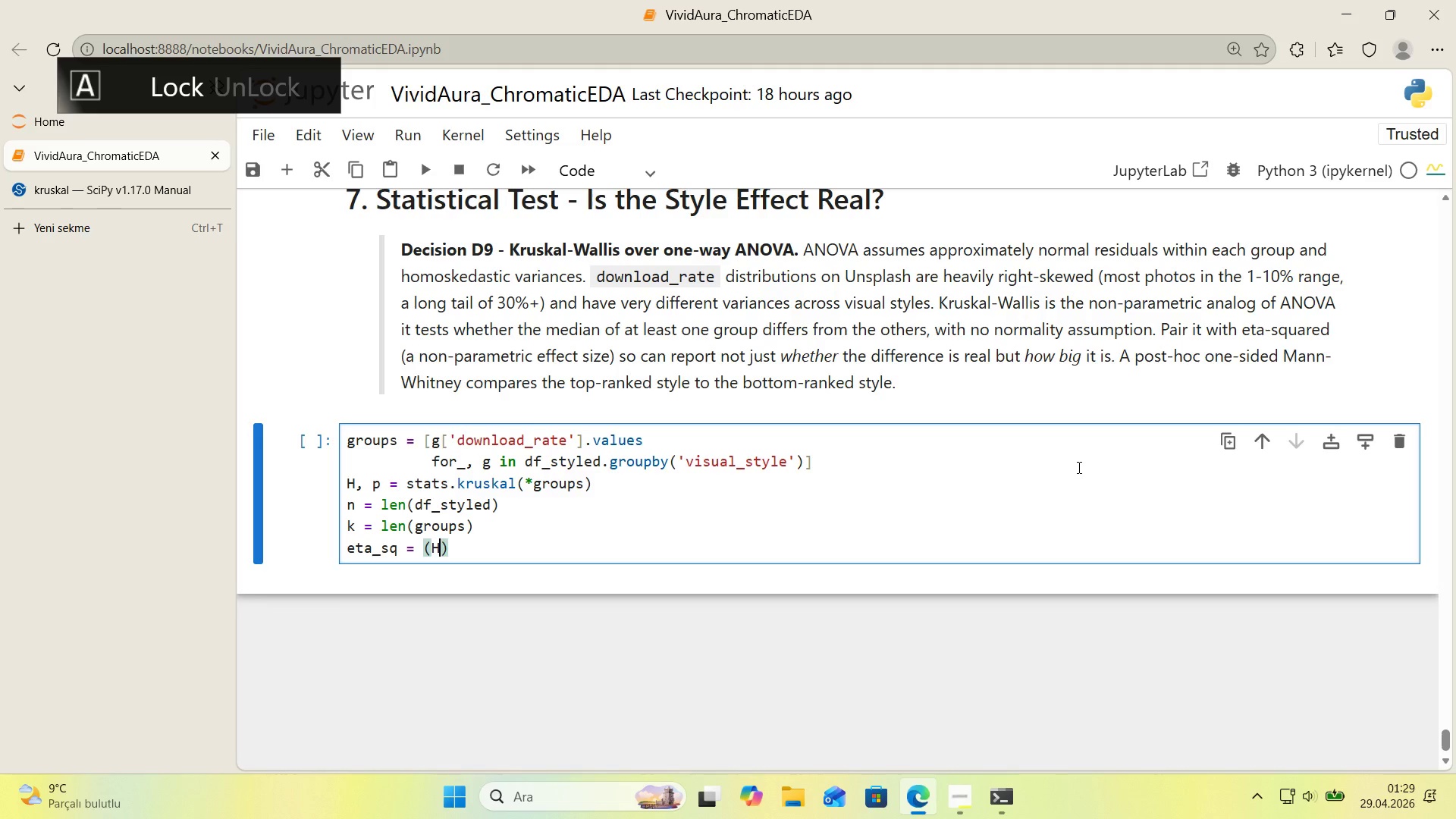 
key(Minus)
 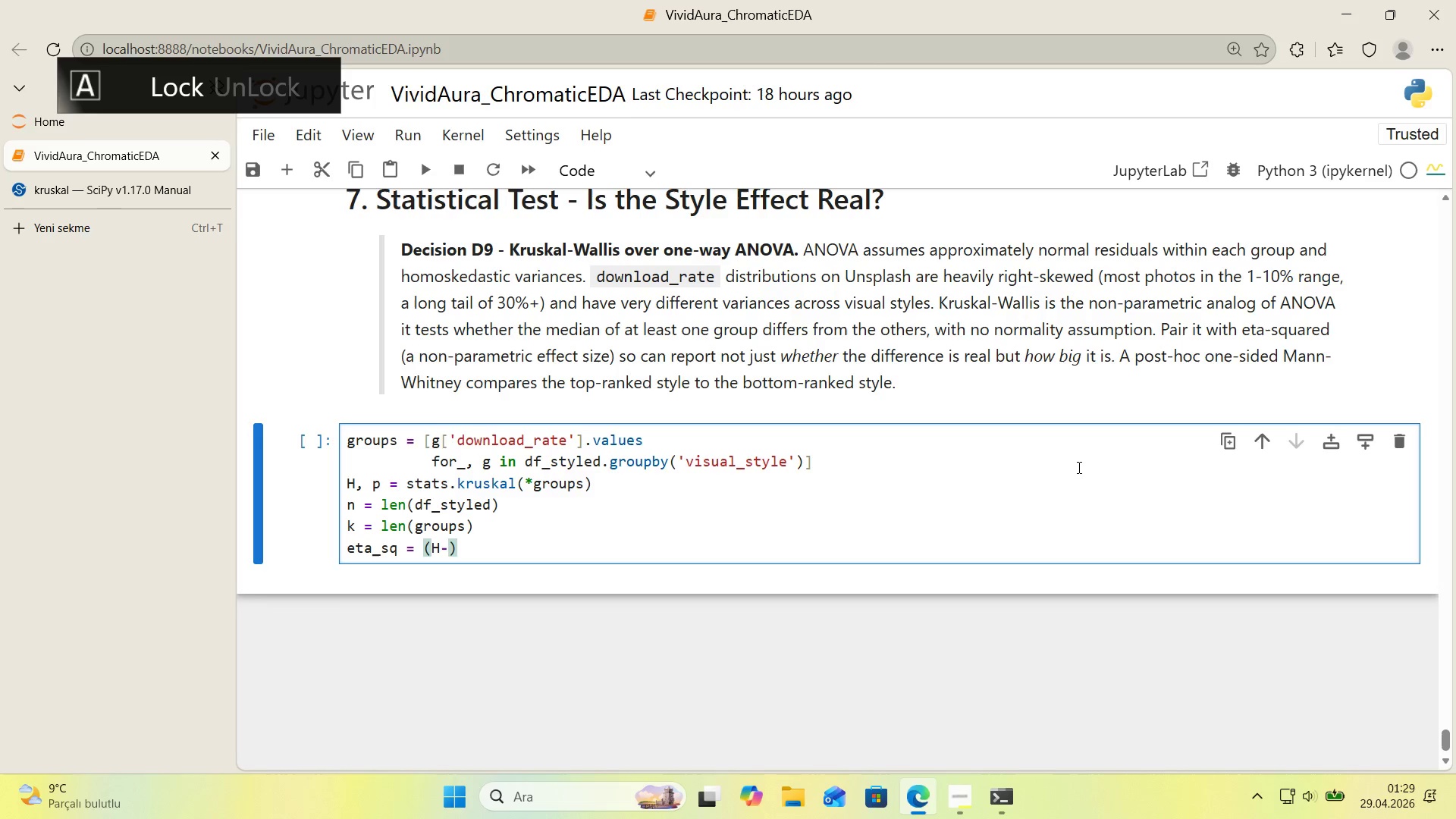 
key(CapsLock)
 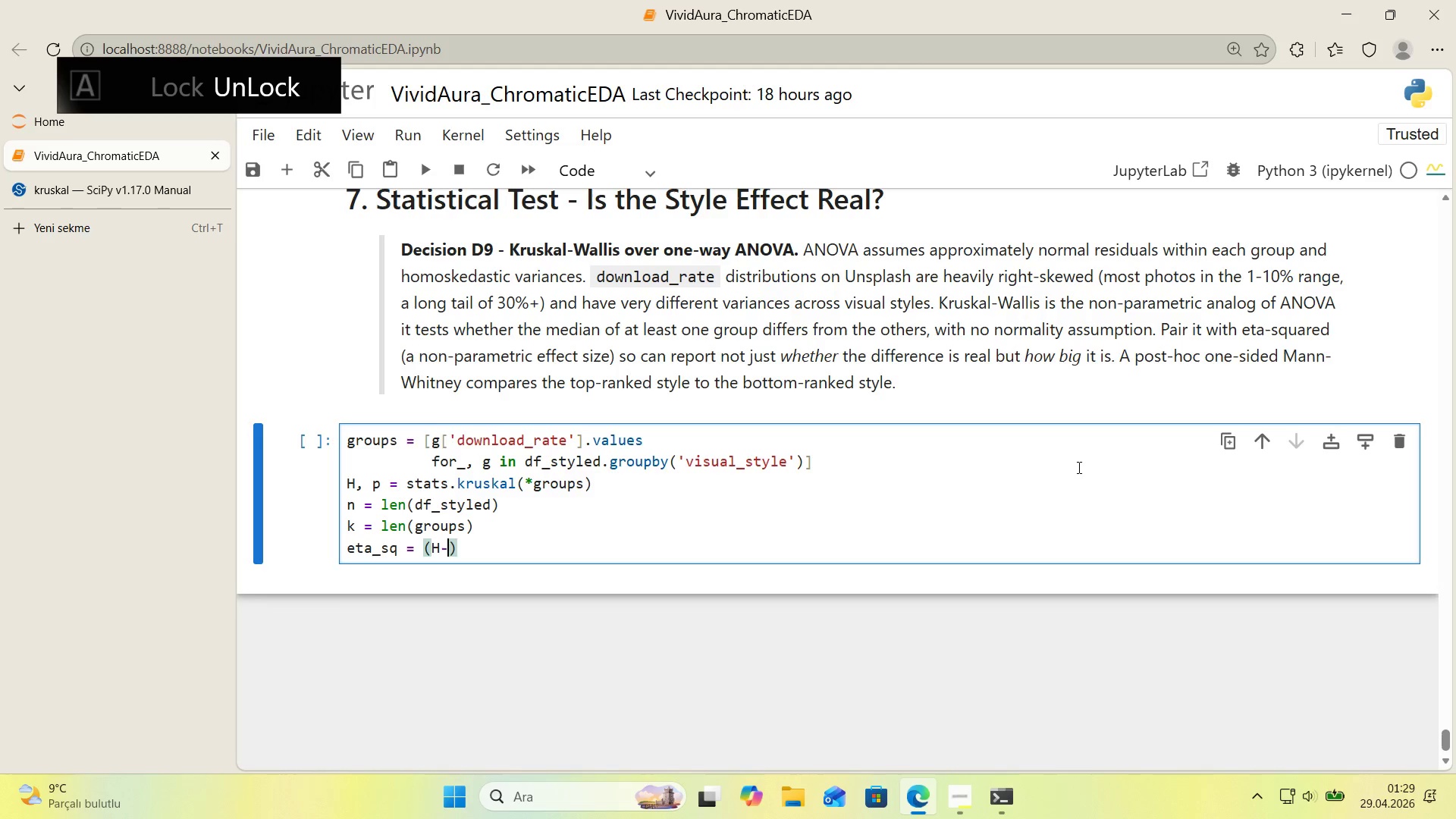 
key(K)
 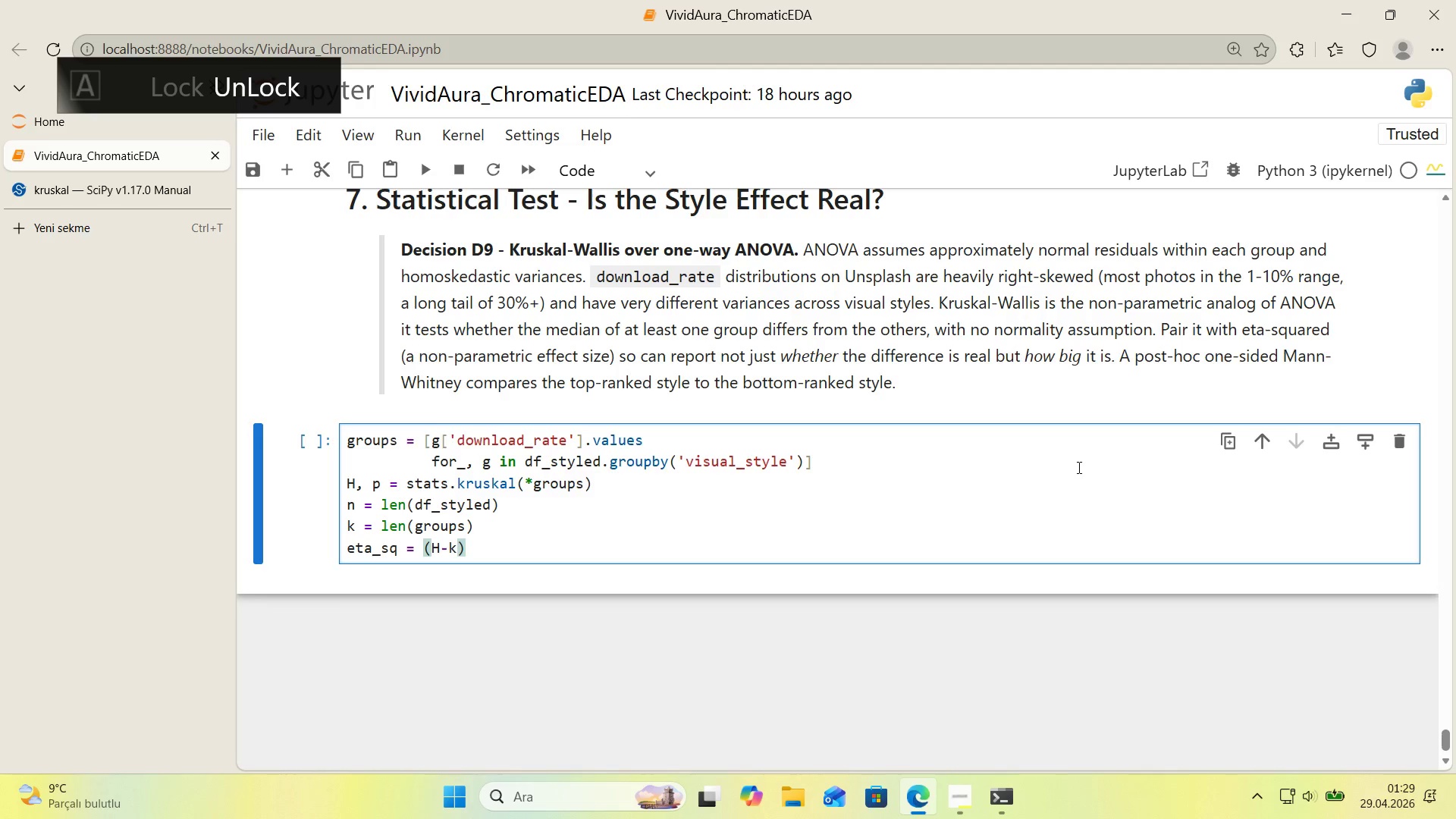 
key(ArrowLeft)
 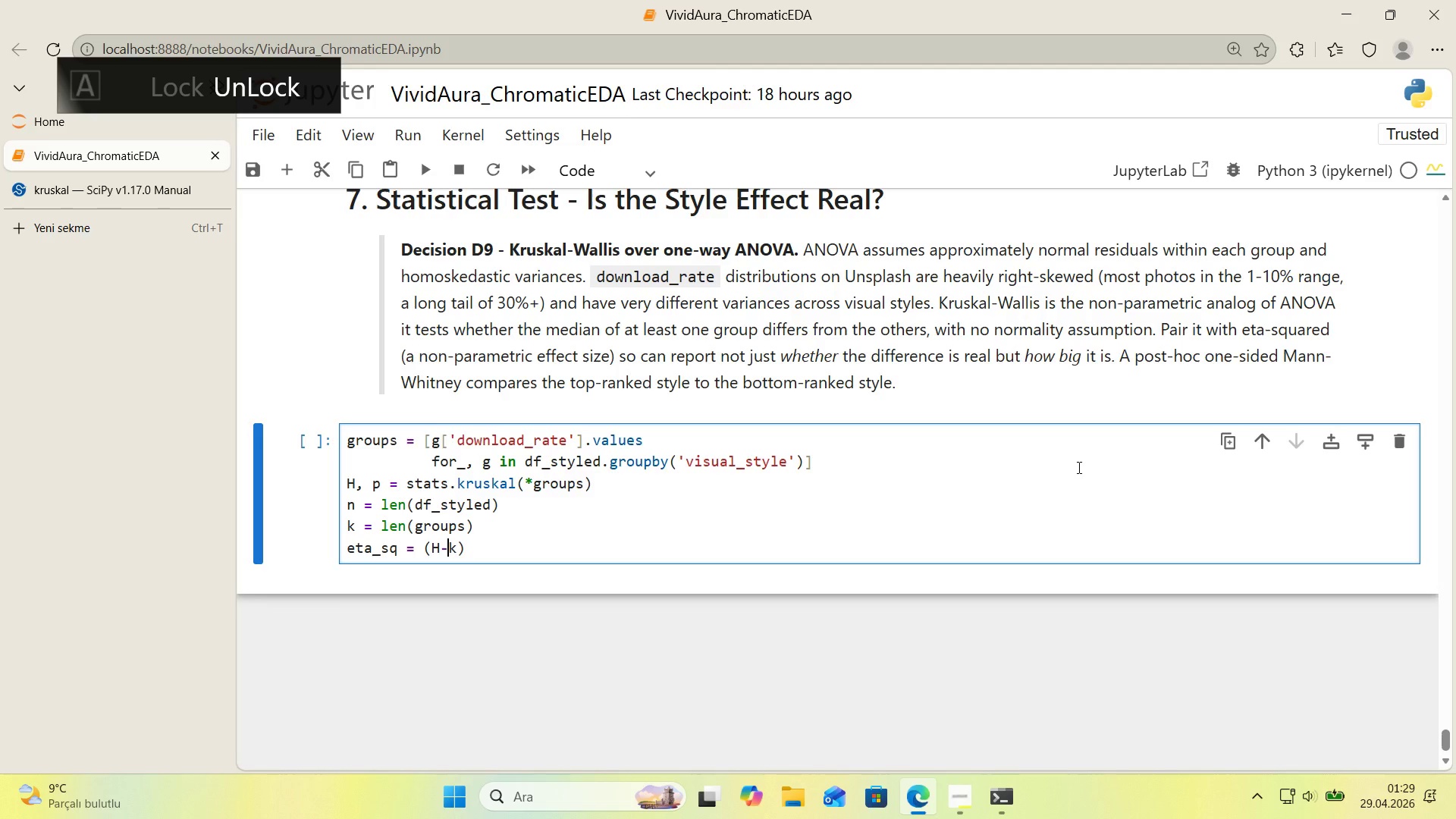 
key(ArrowLeft)
 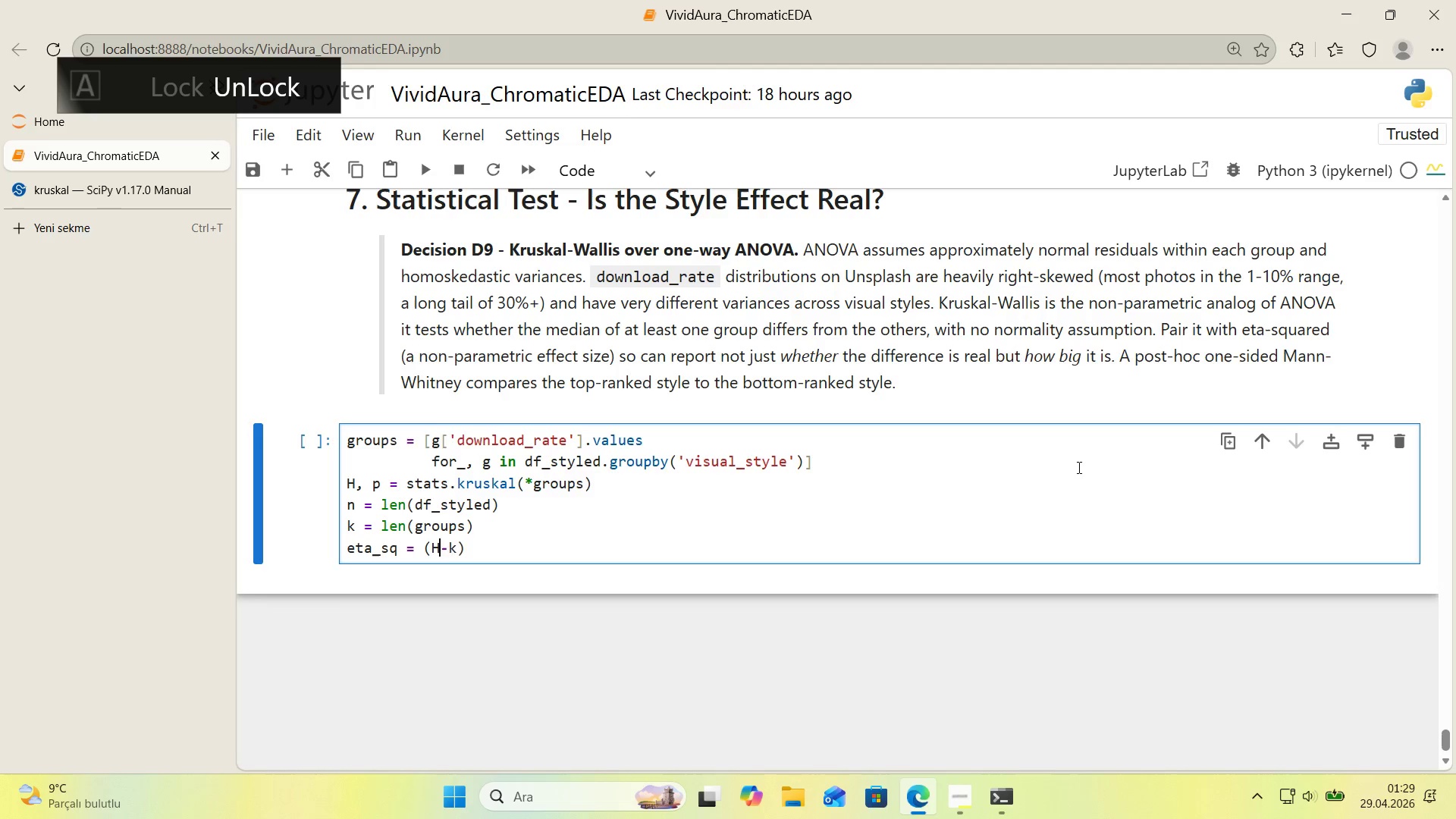 
key(Space)
 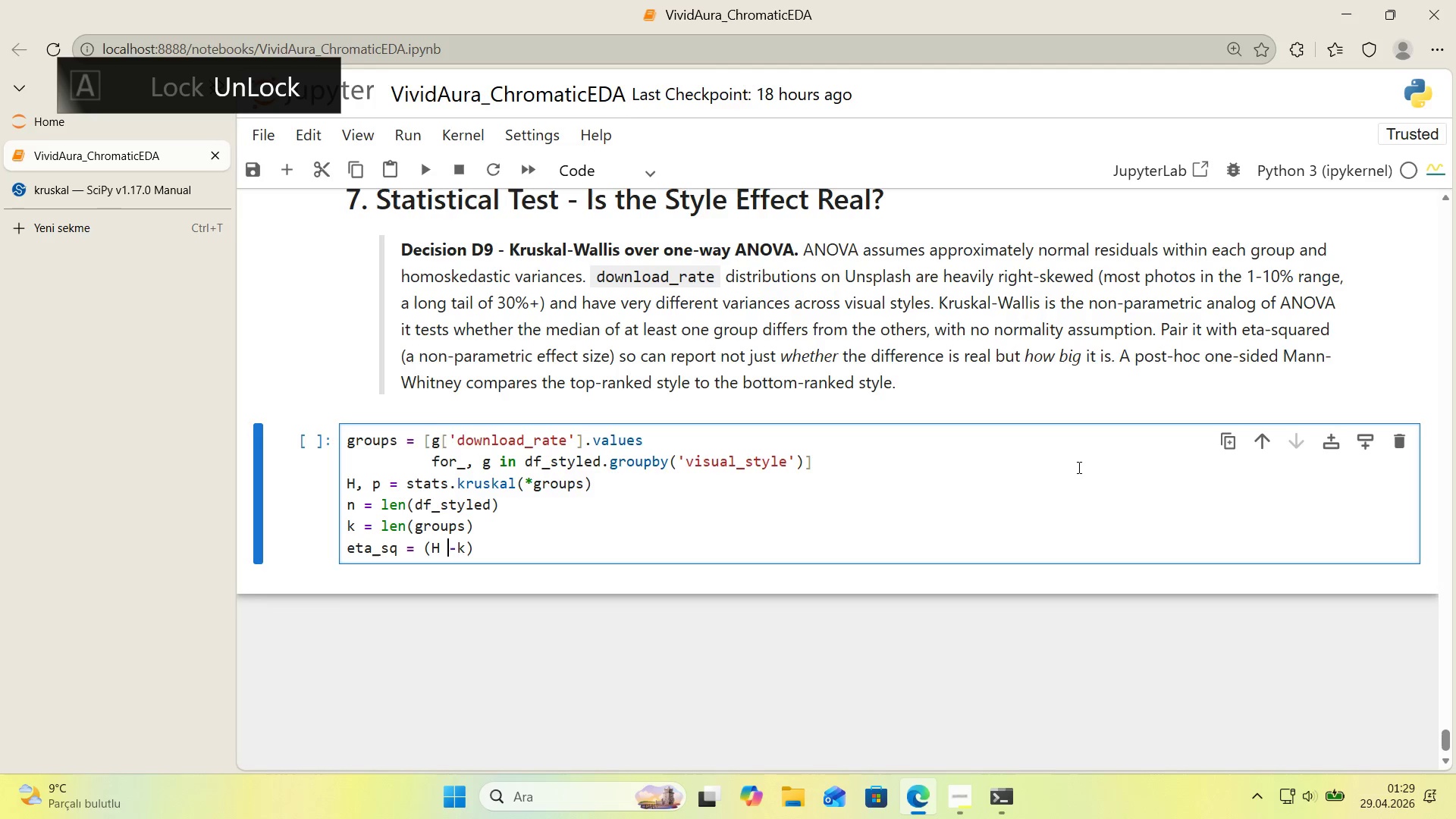 
key(ArrowRight)
 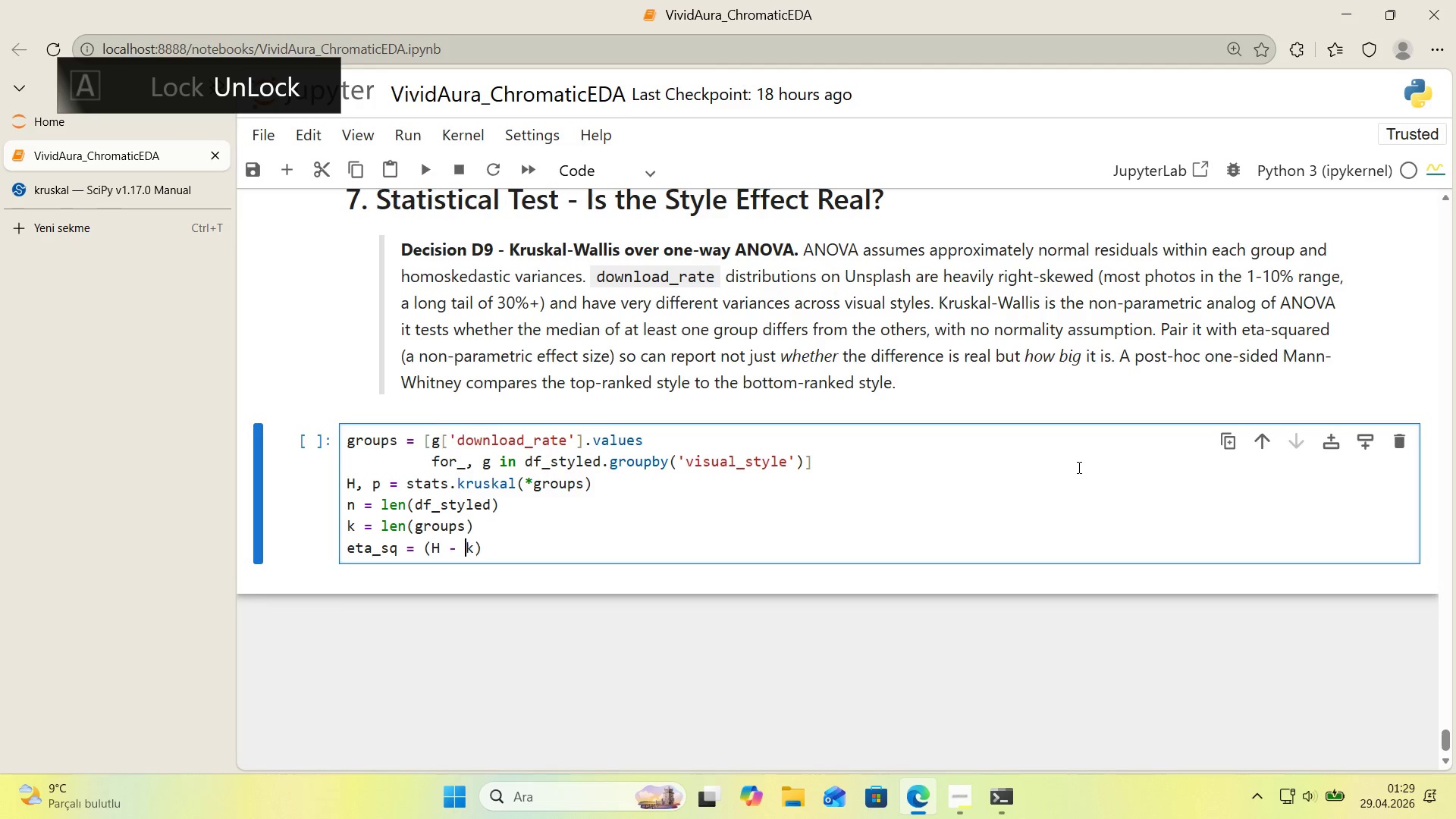 
key(Space)
 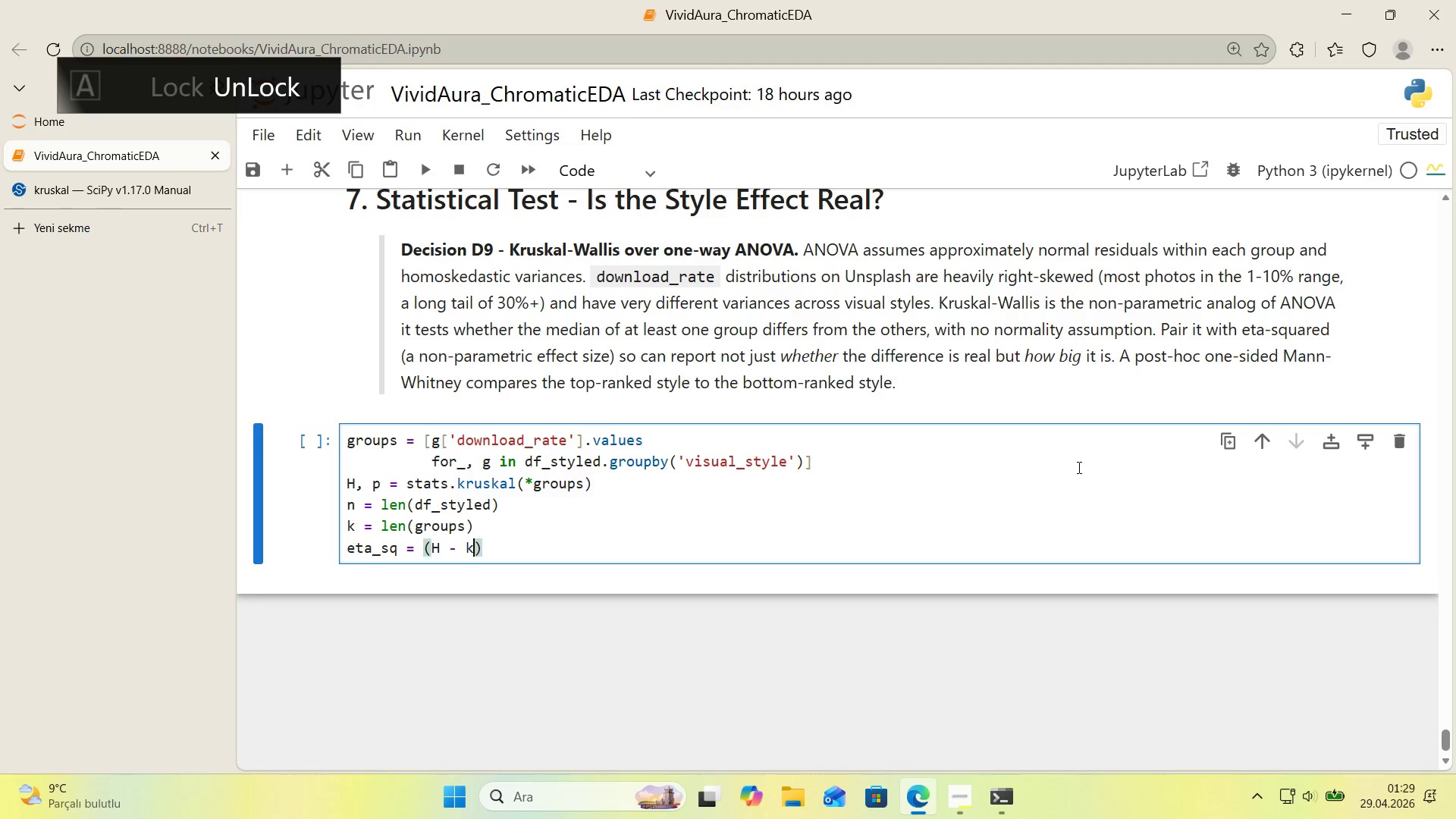 
key(ArrowRight)
 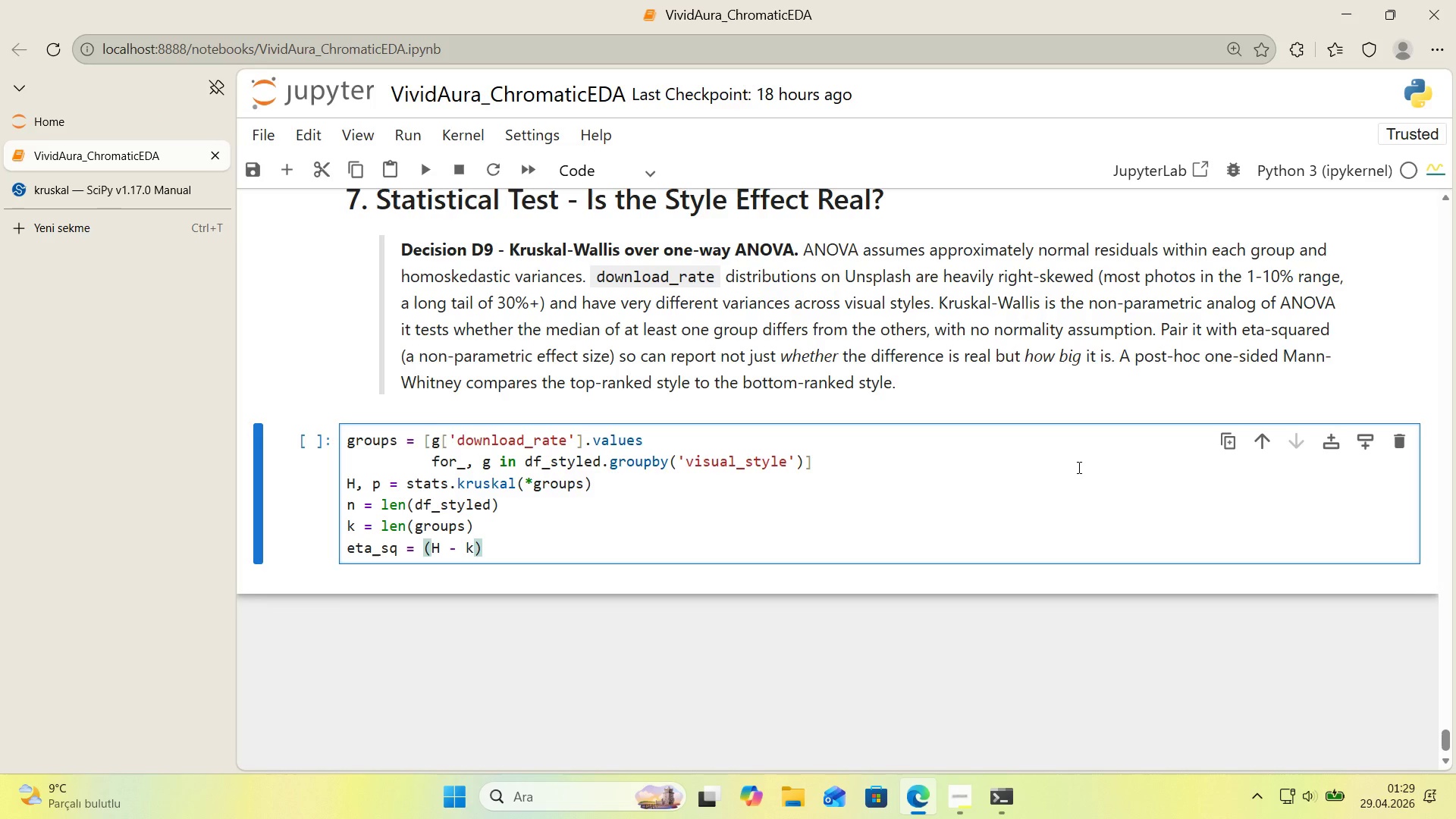 
key(Space)
 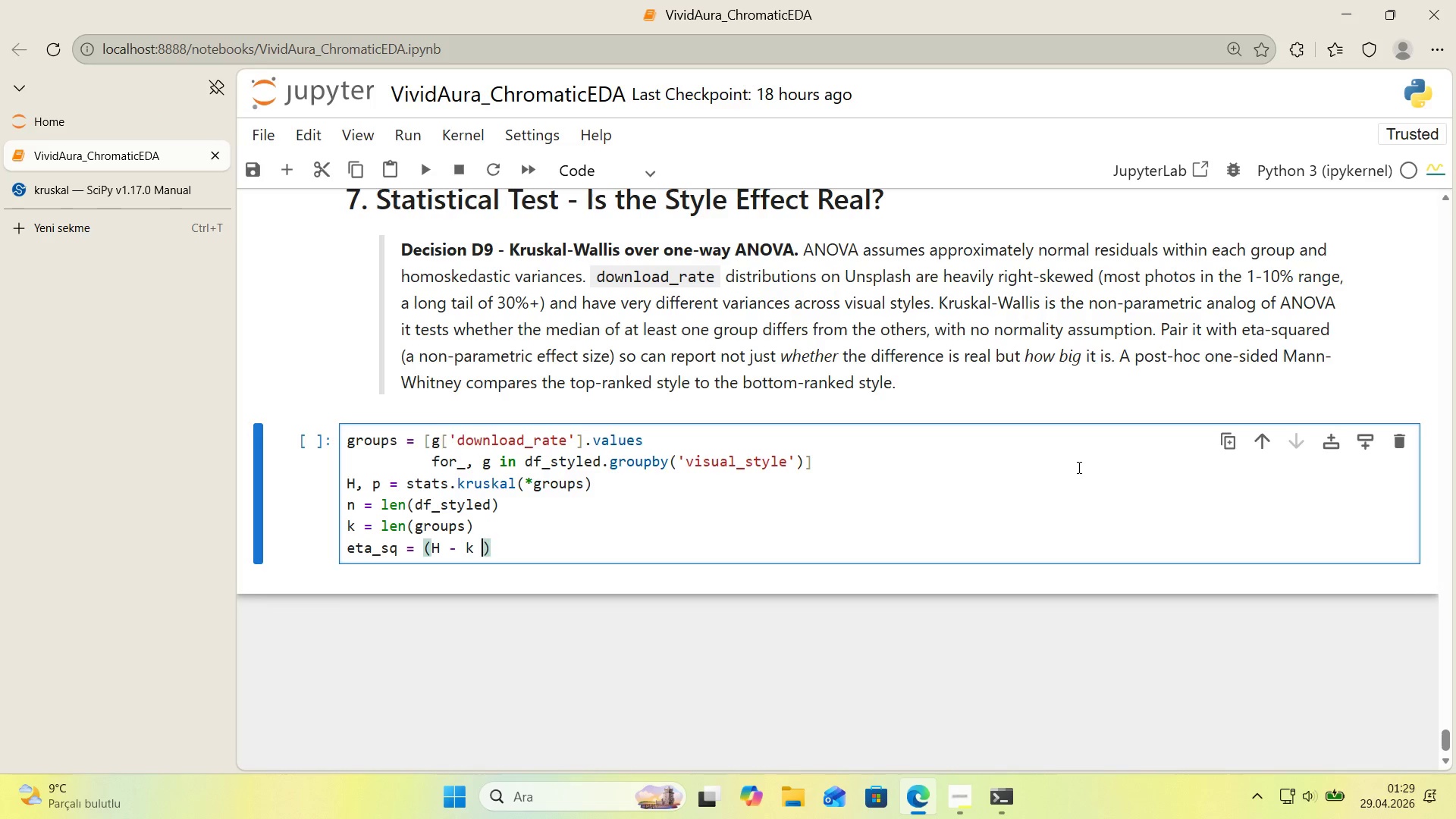 
key(NumpadAdd)
 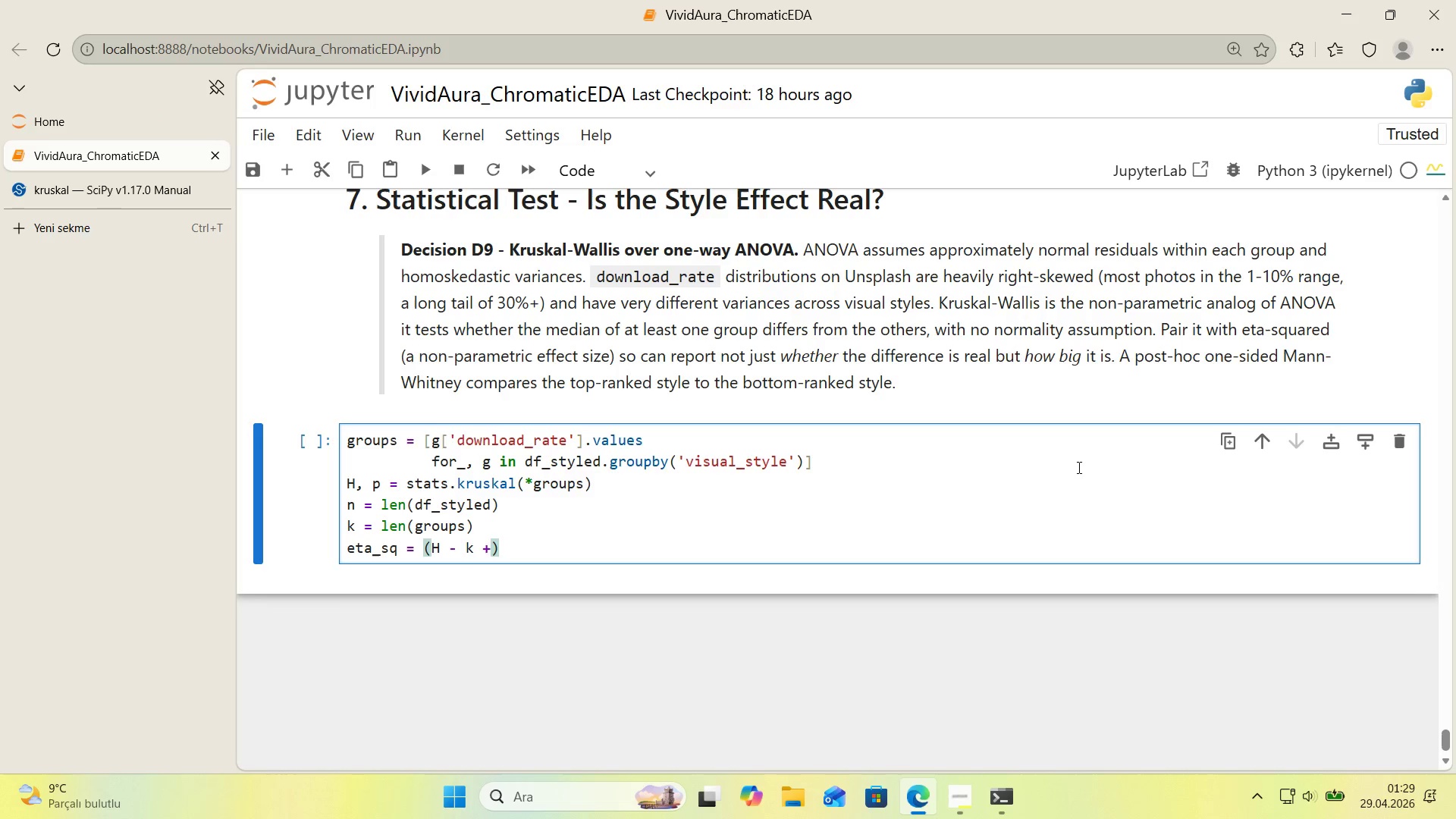 
key(Space)
 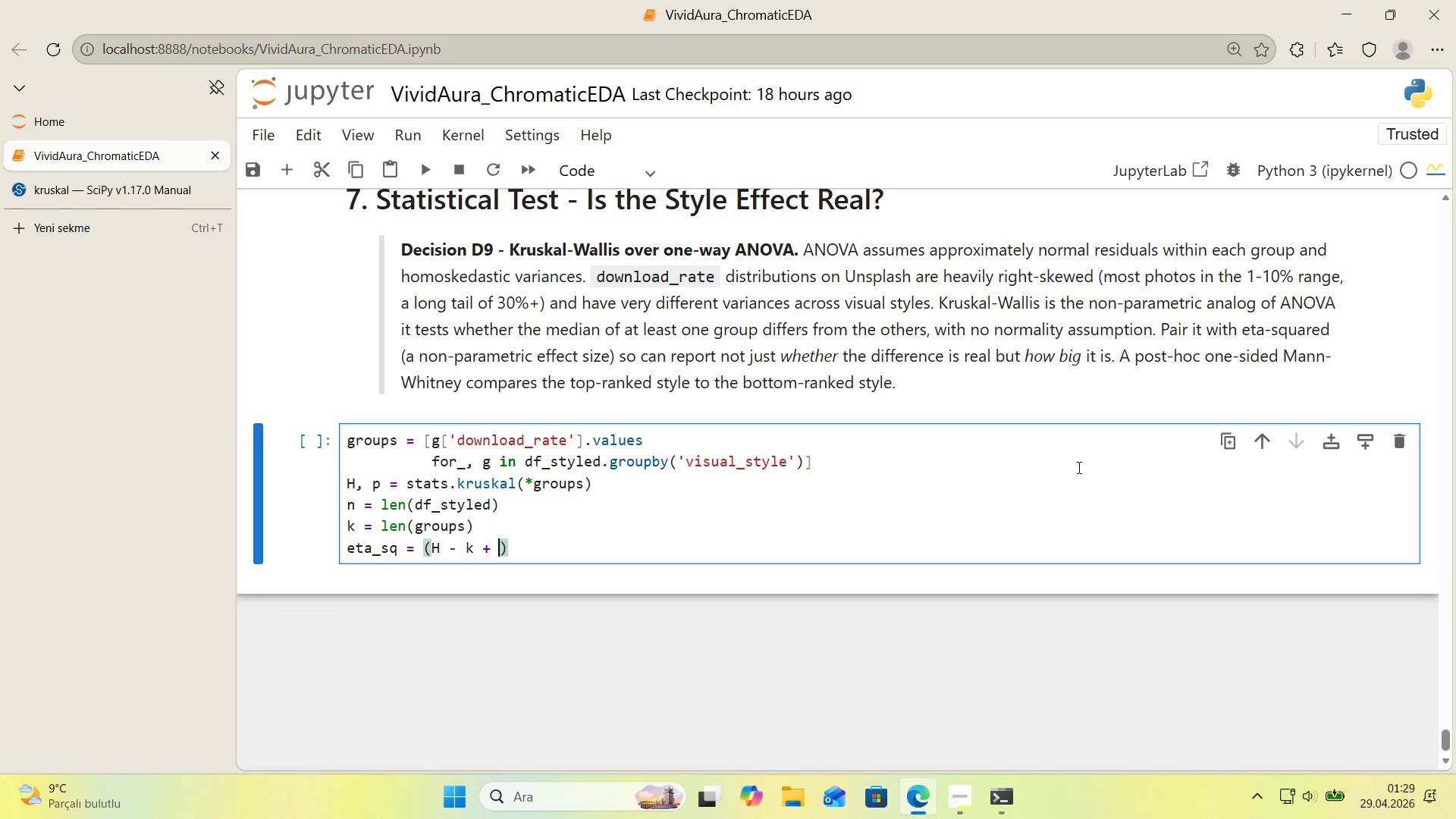 
key(1)
 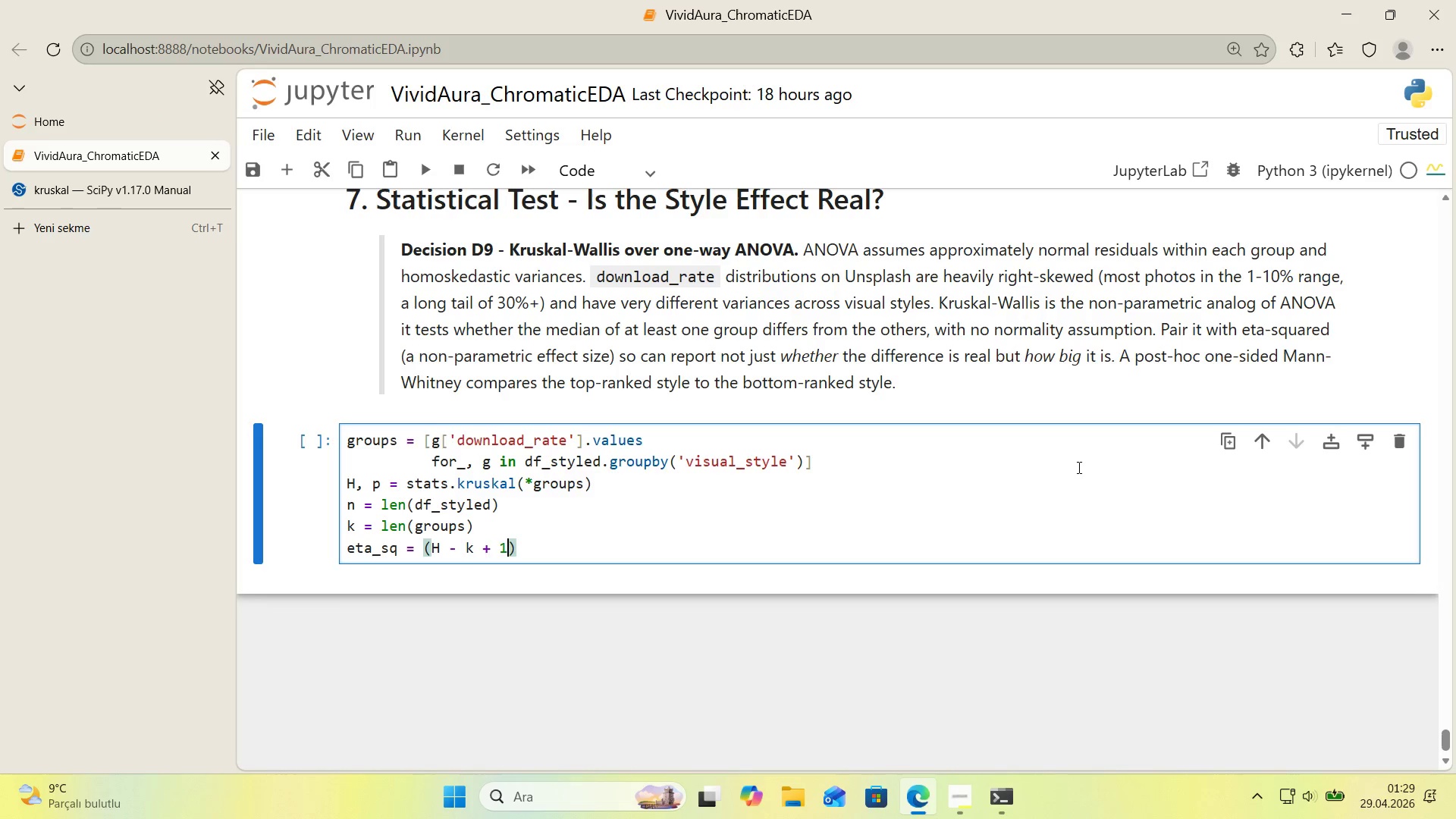 
key(ArrowRight)
 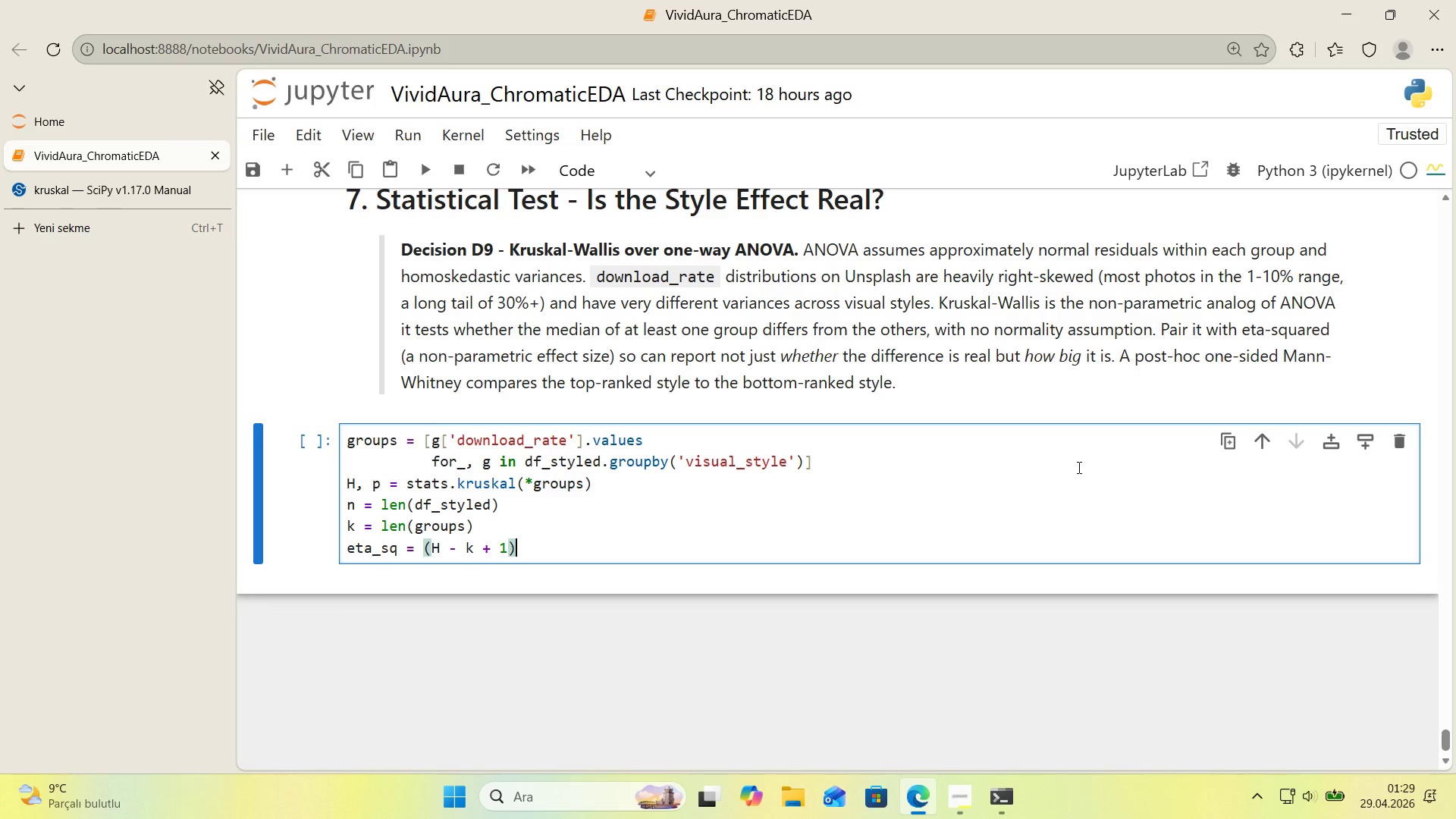 
type( / *()
 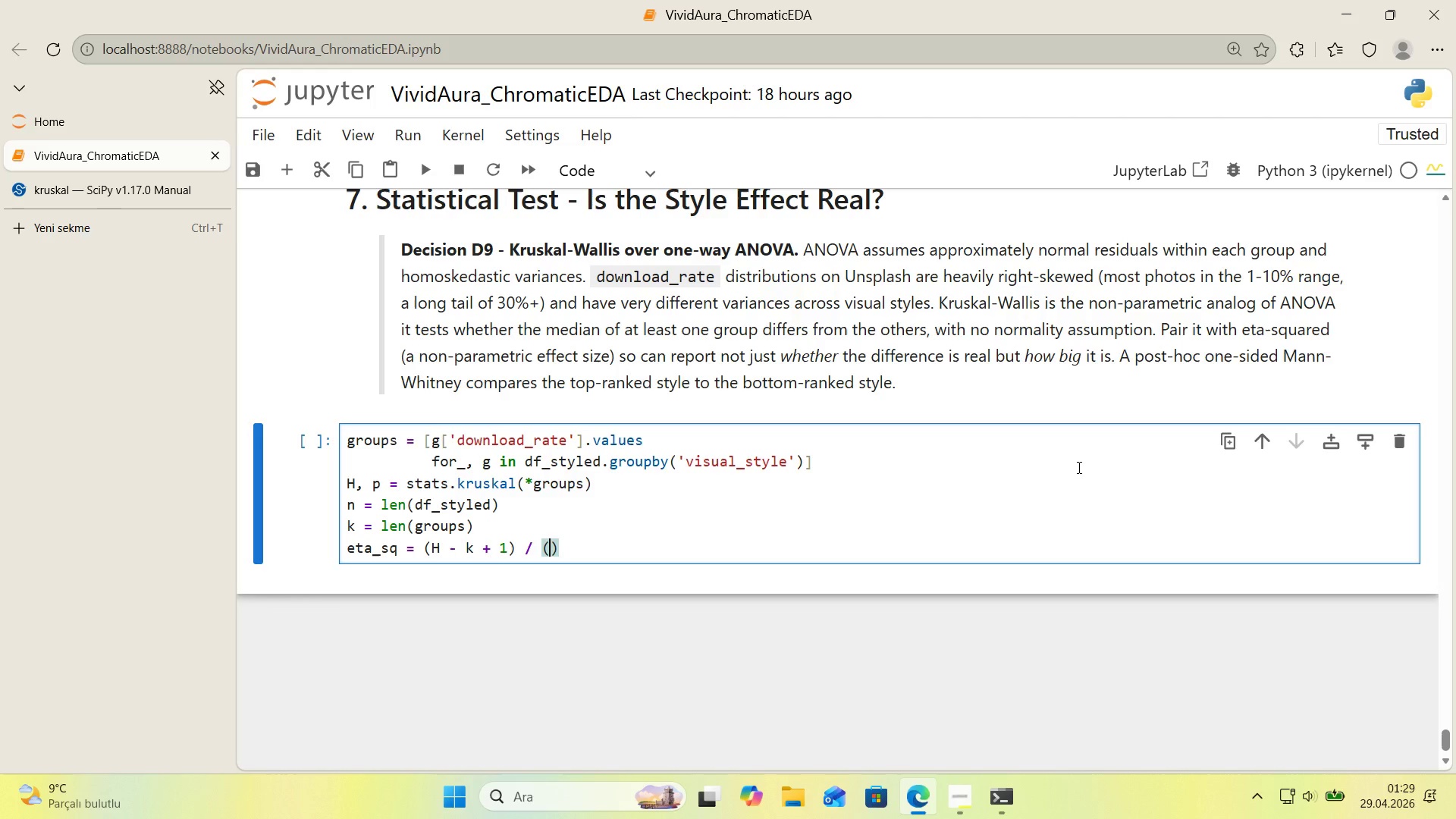 
 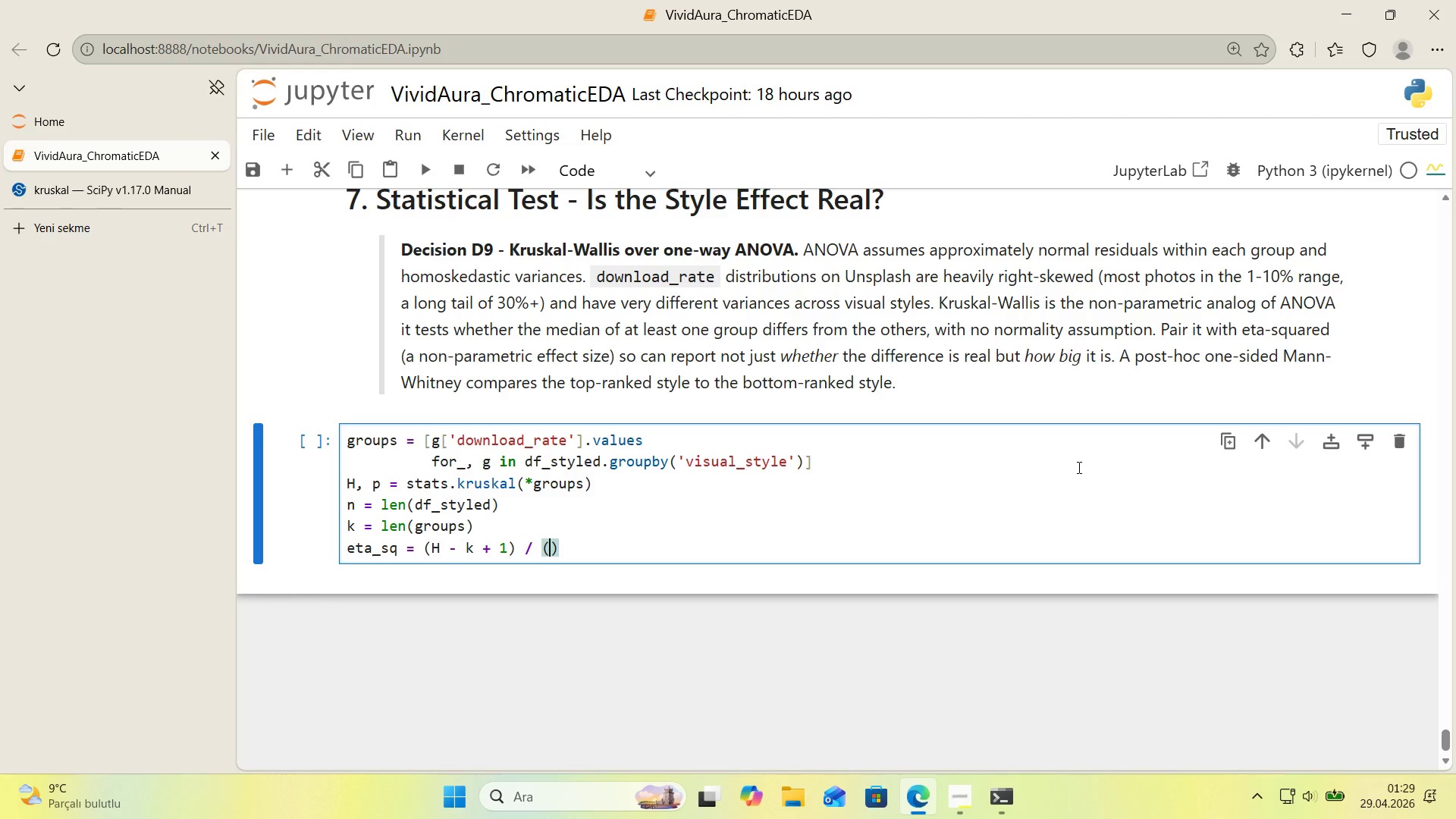 
key(ArrowLeft)
 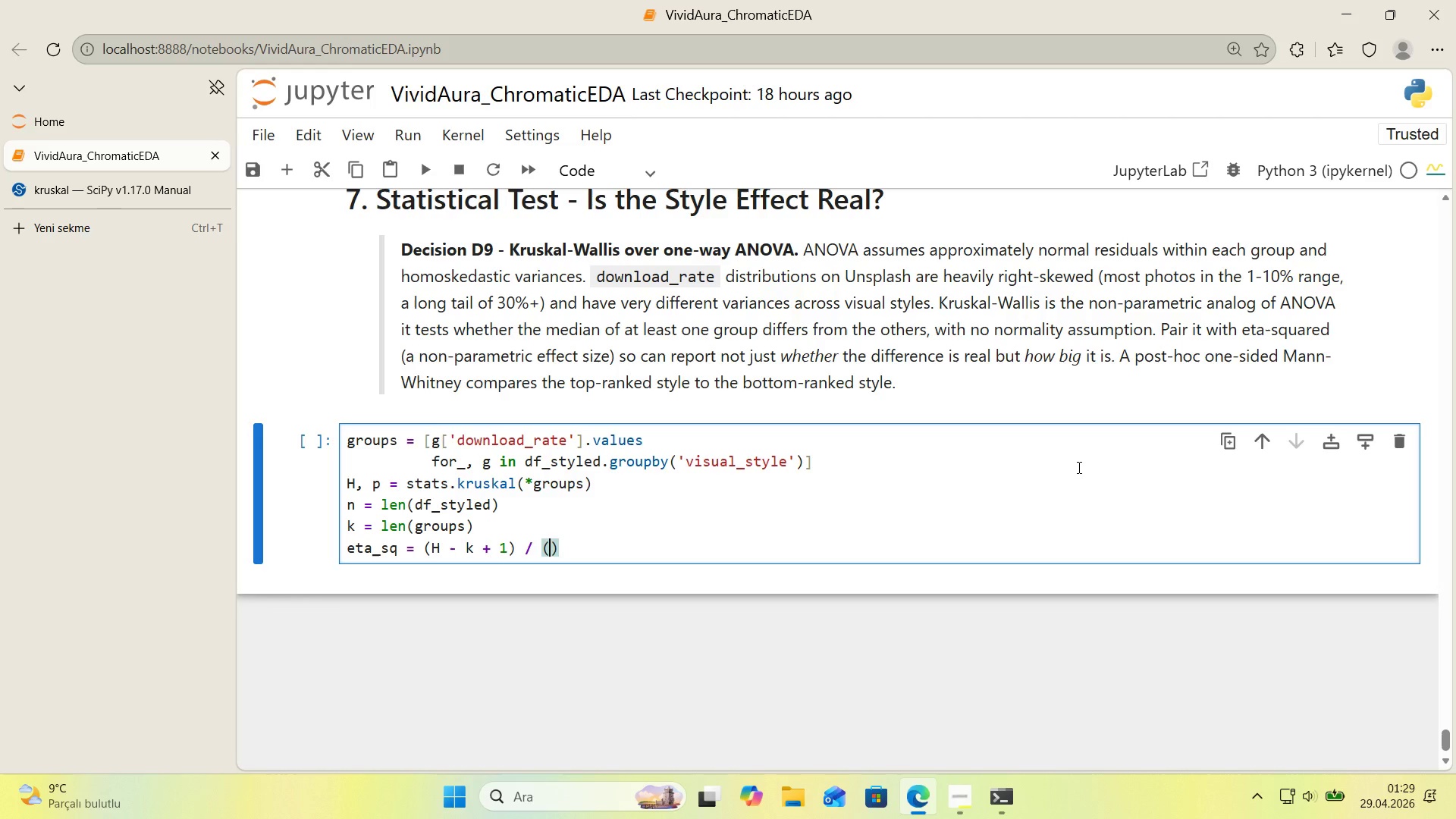 
key(N)
 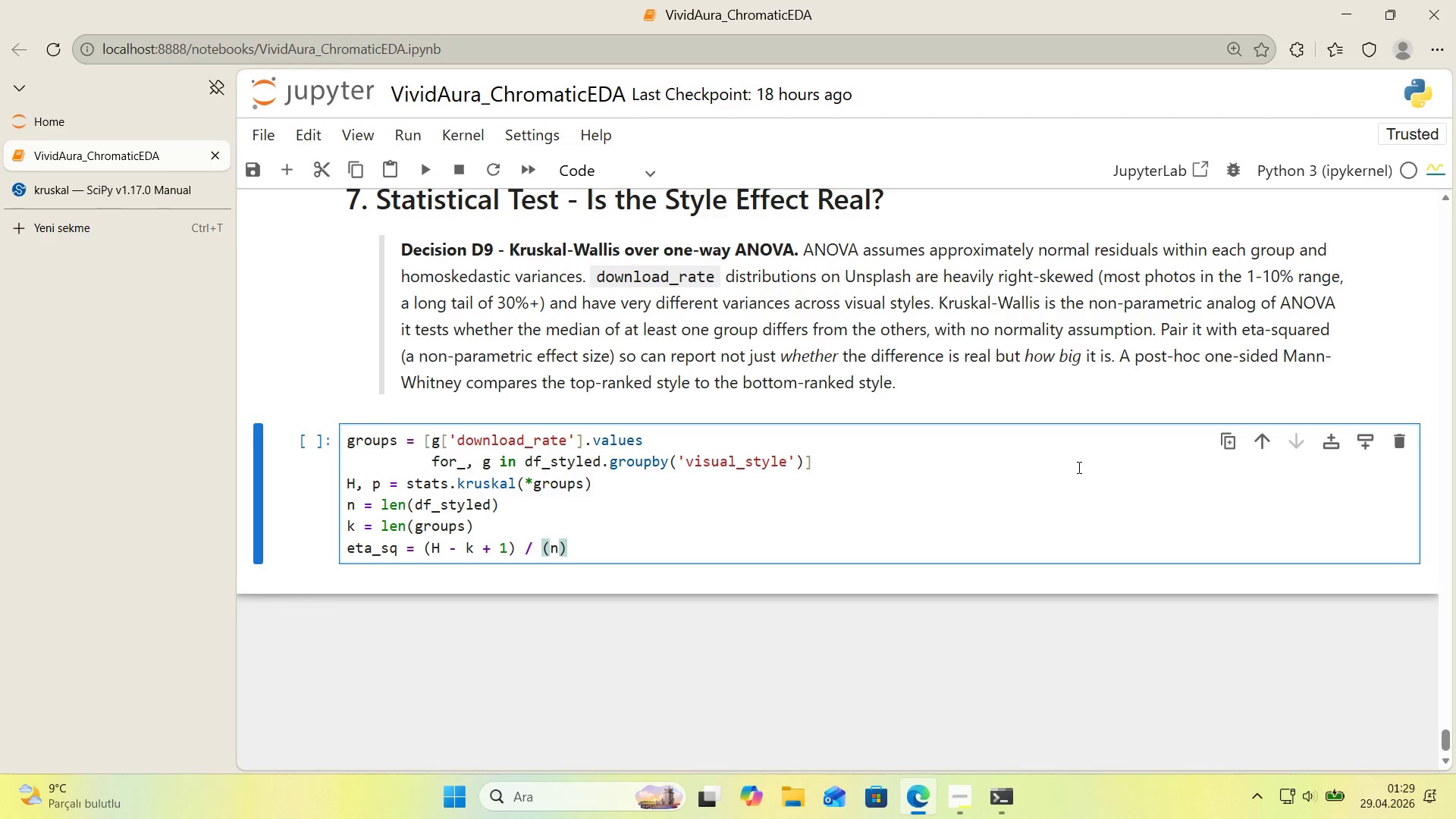 
key(Space)
 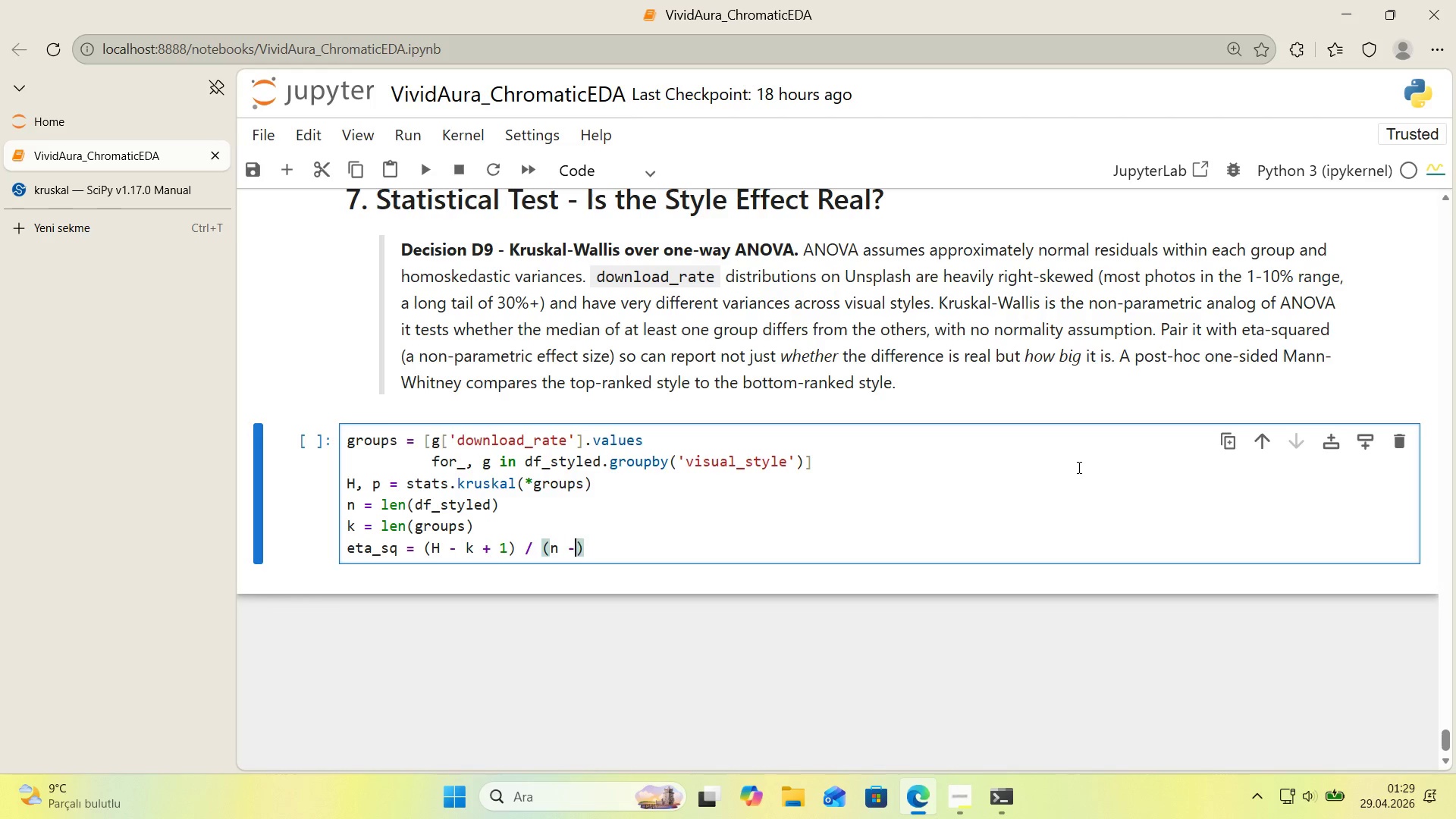 
key(NumpadSubtract)
 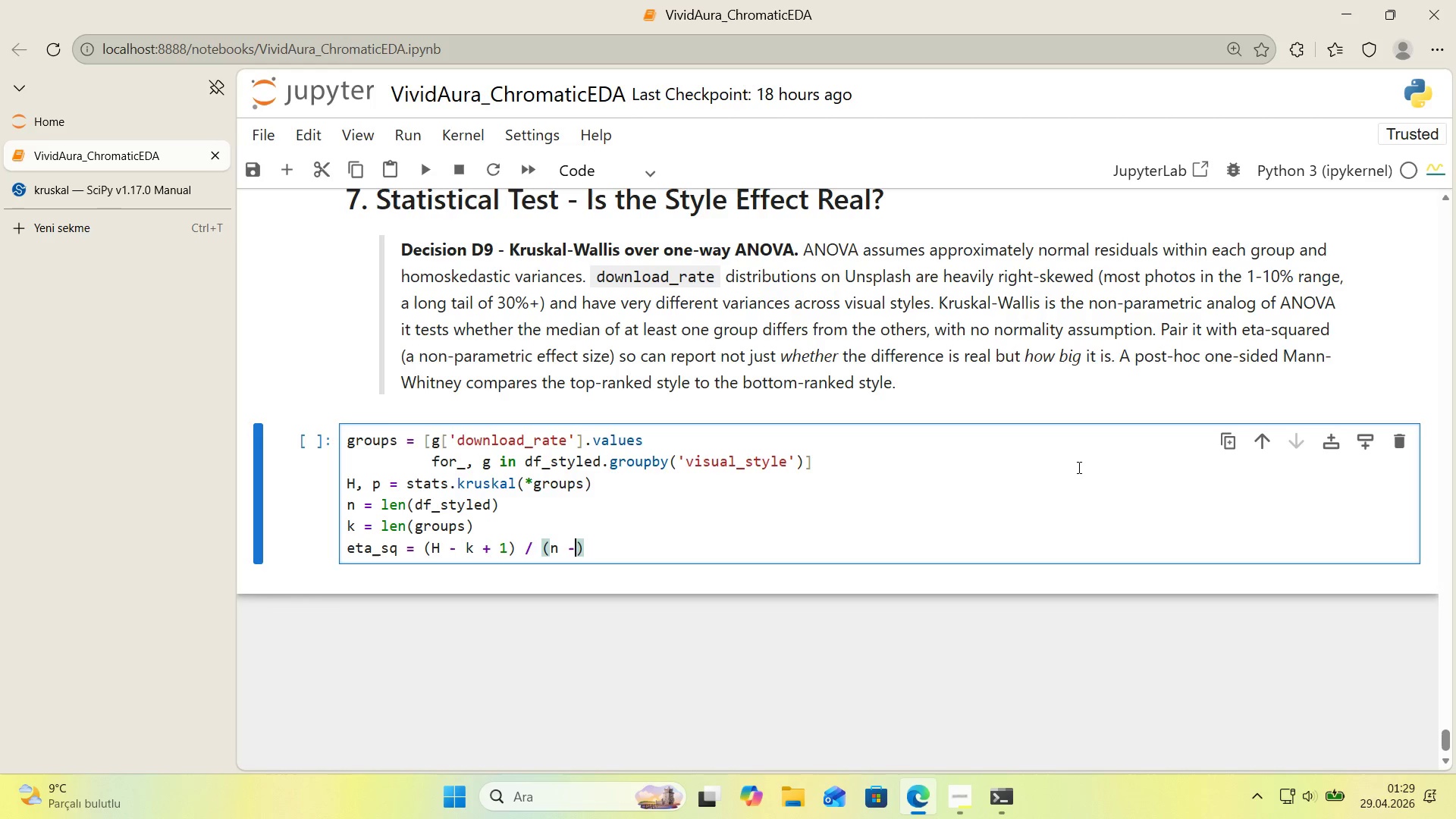 
key(Space)
 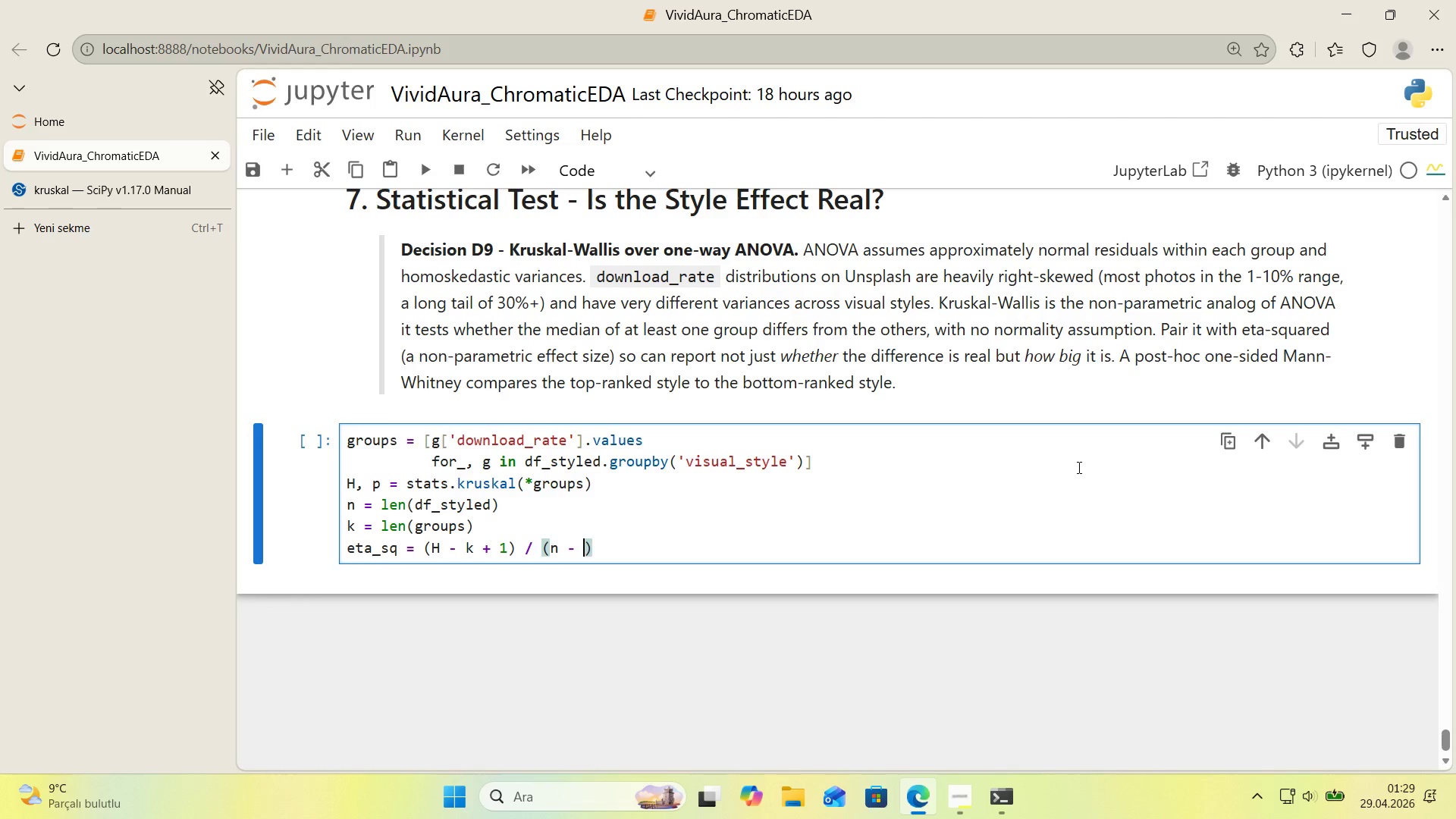 
key(K)
 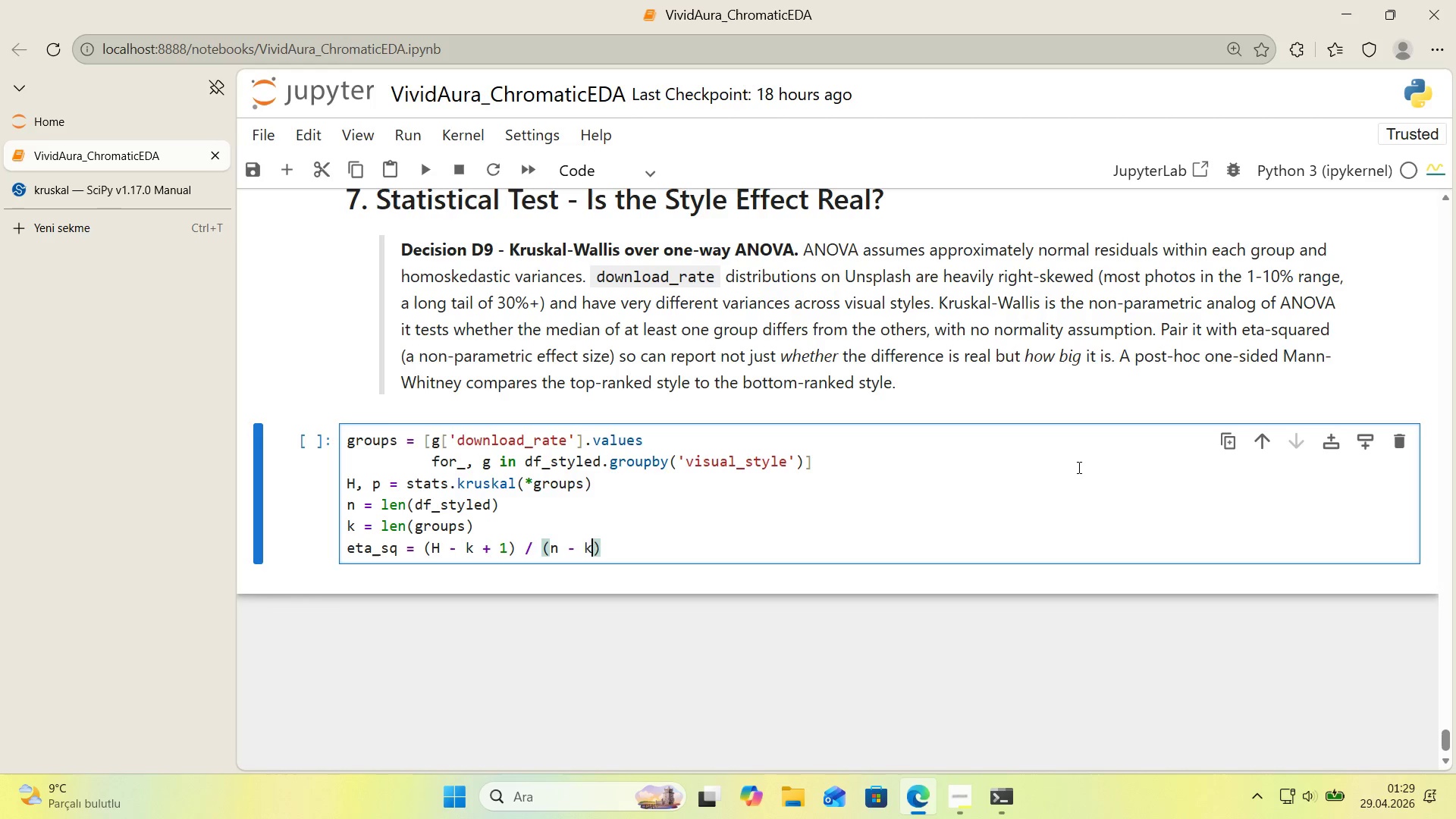 
key(ArrowRight)
 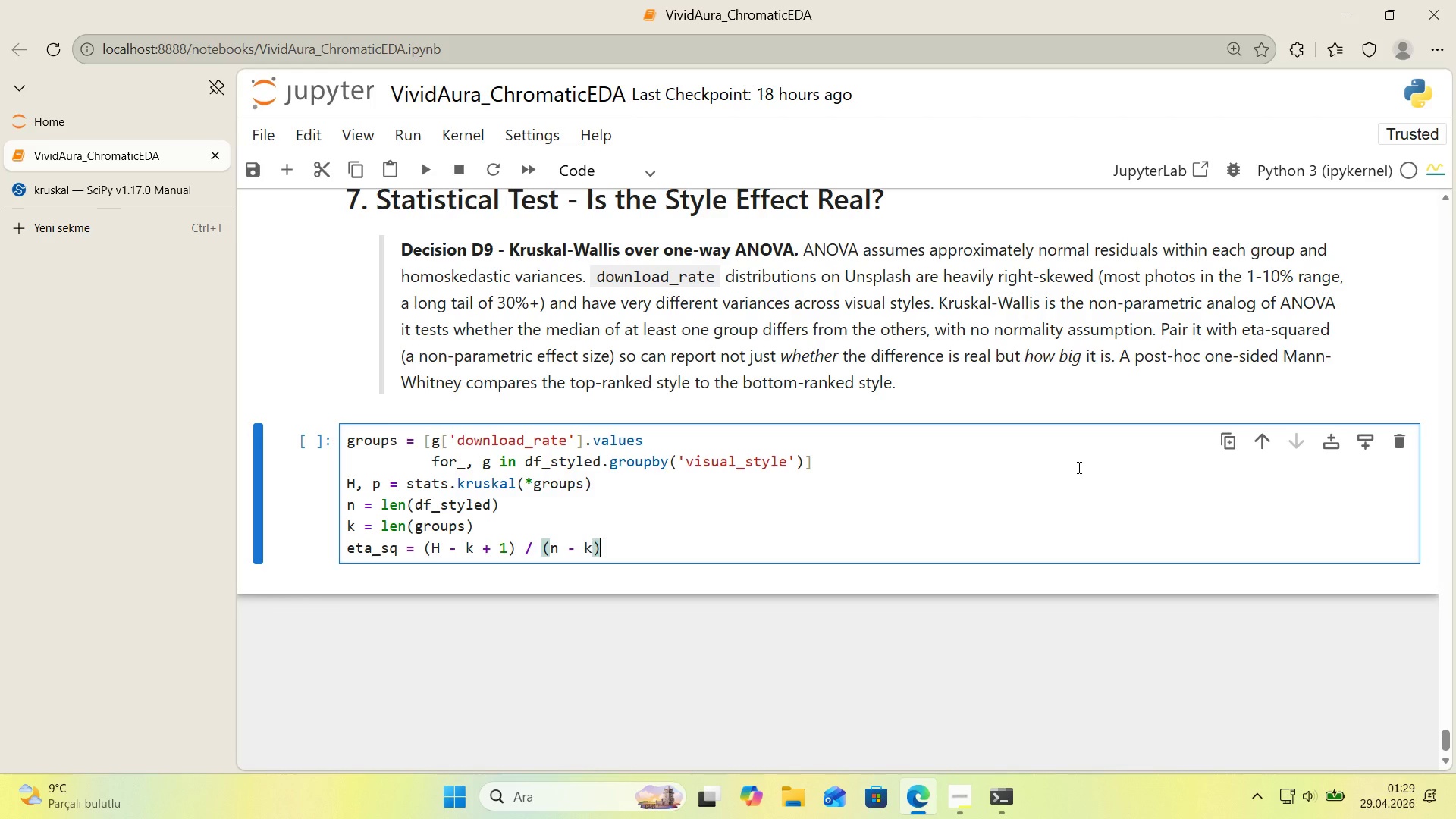 
key(ArrowRight)
 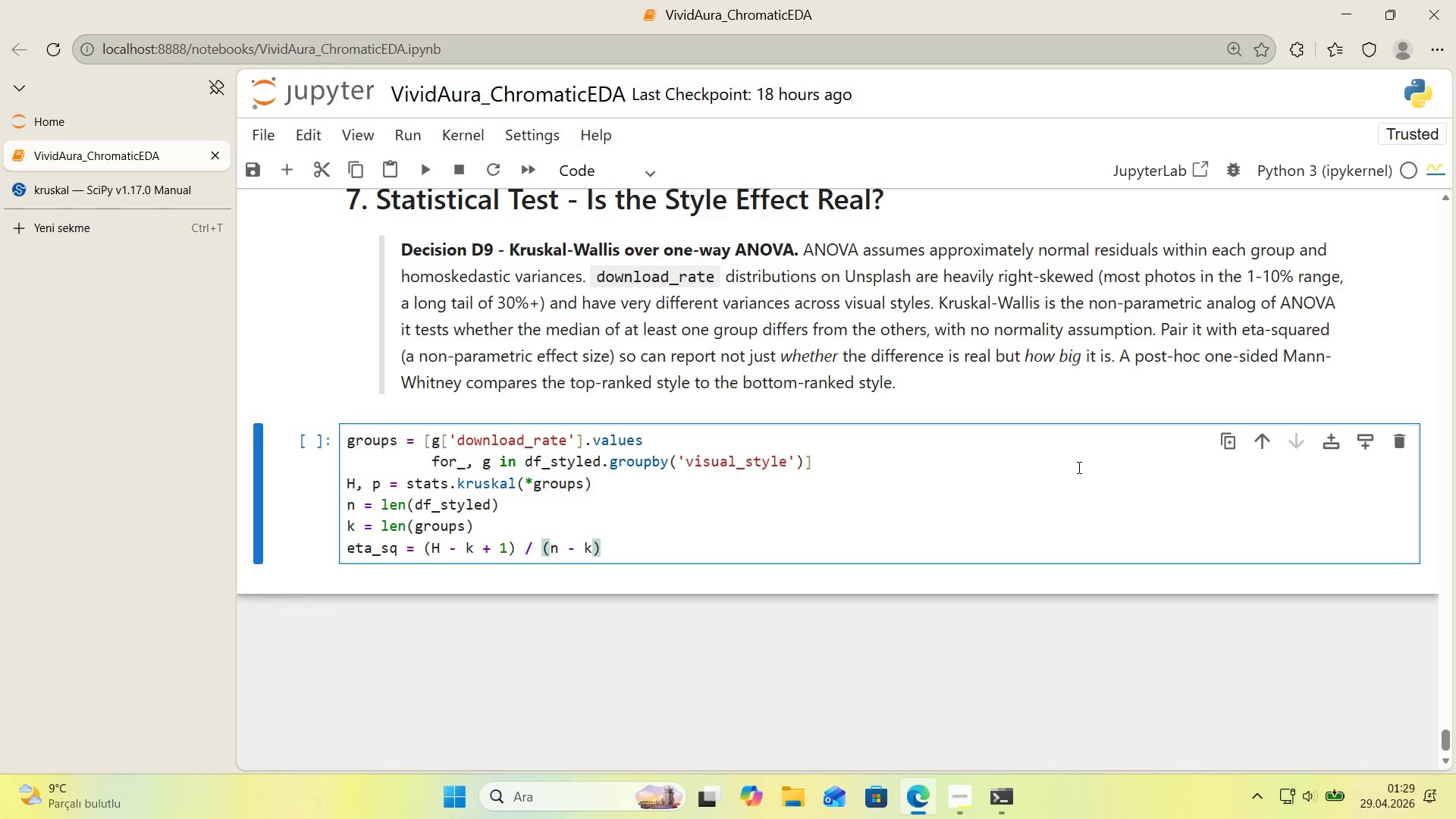 
key(Enter)
 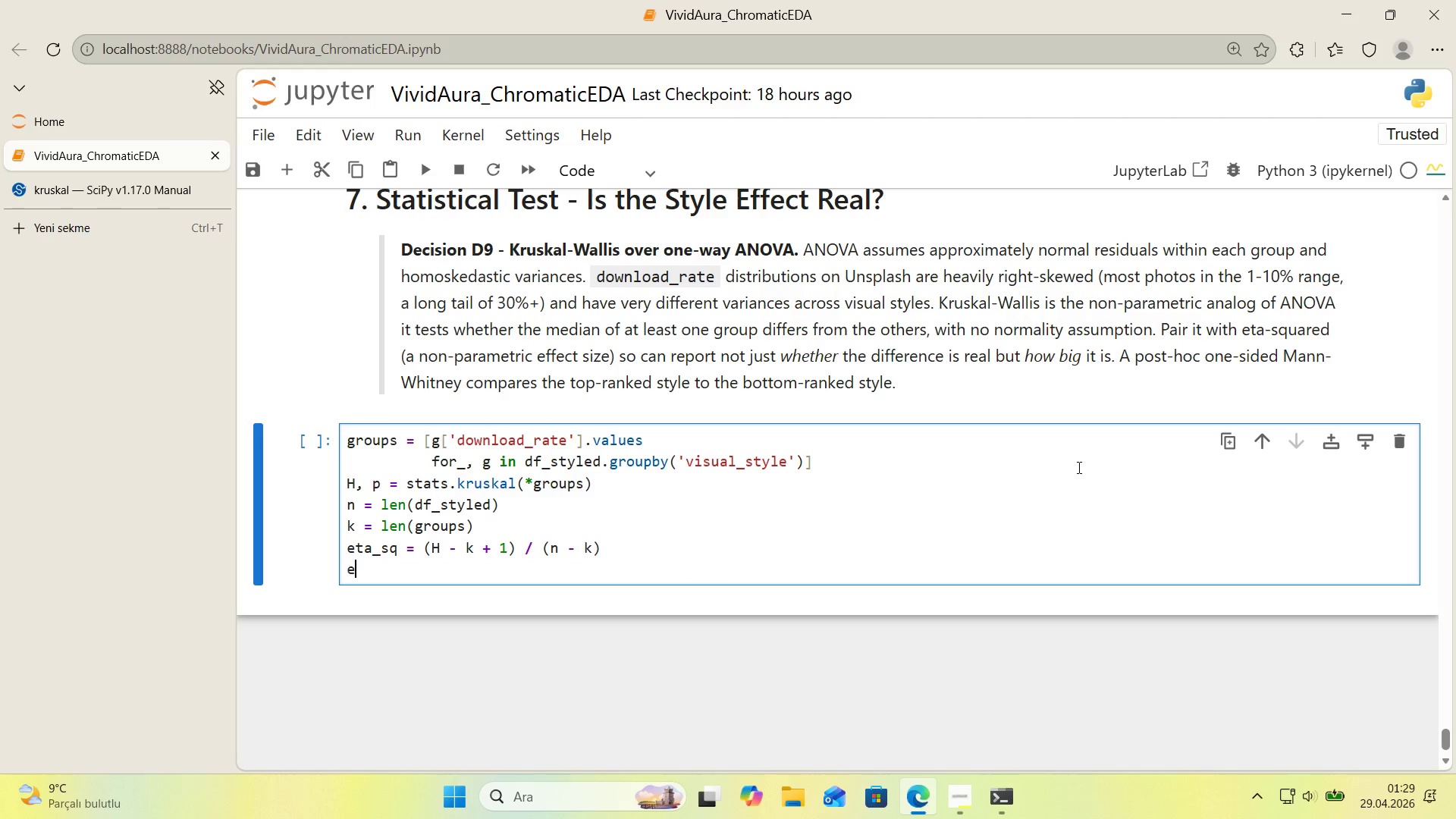 
type(effect)
 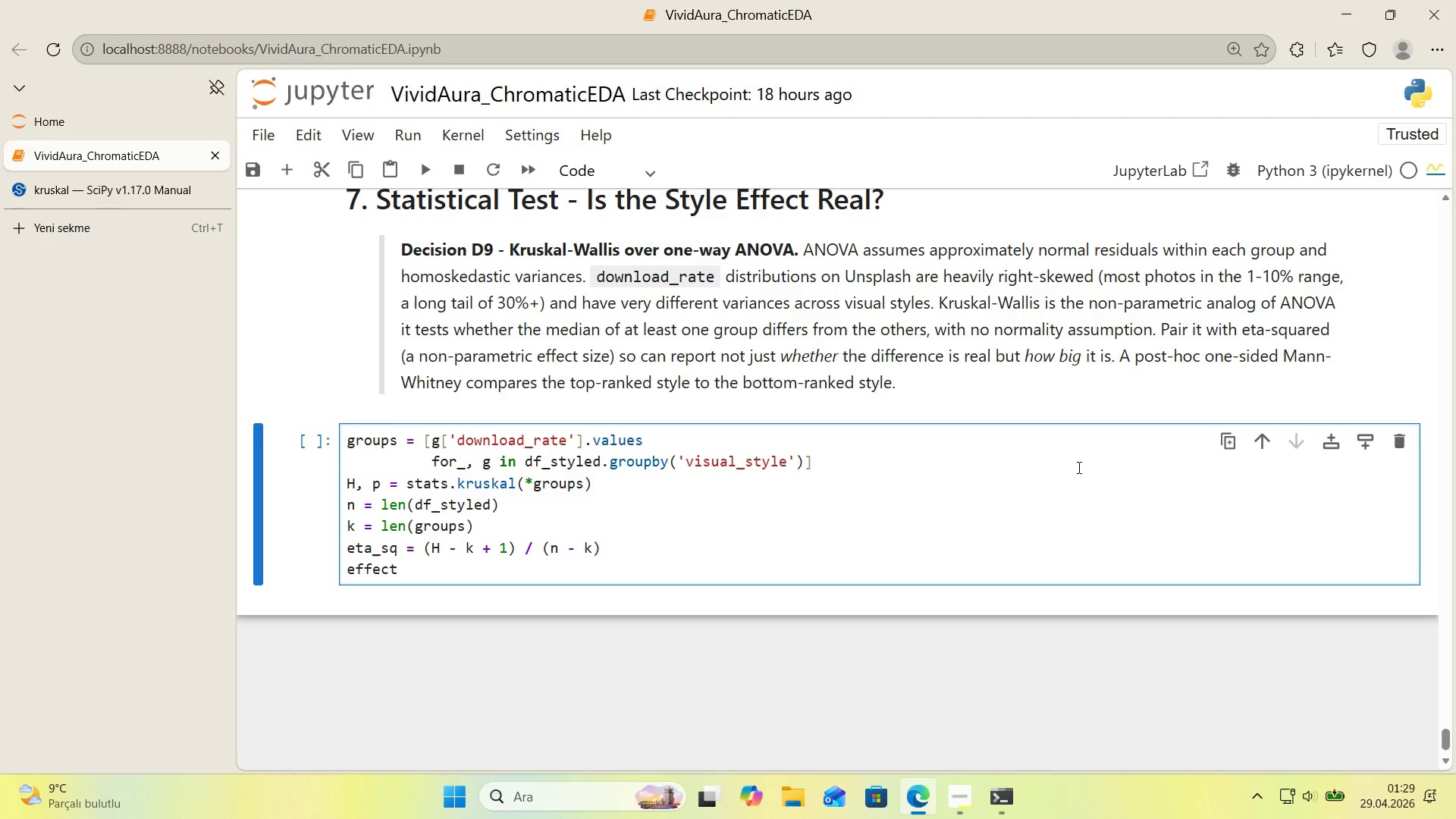 
type(_label ) *()
 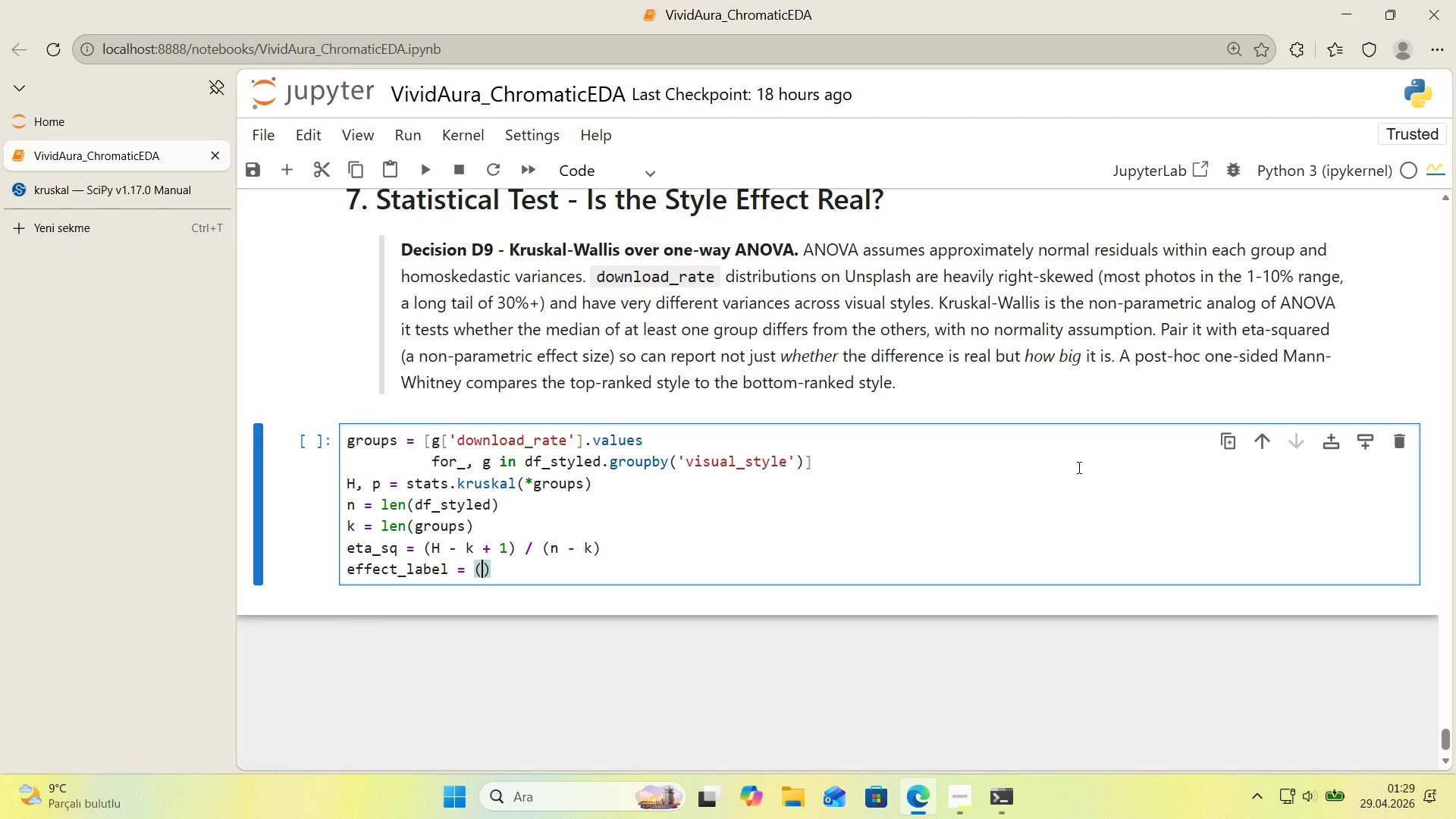 
 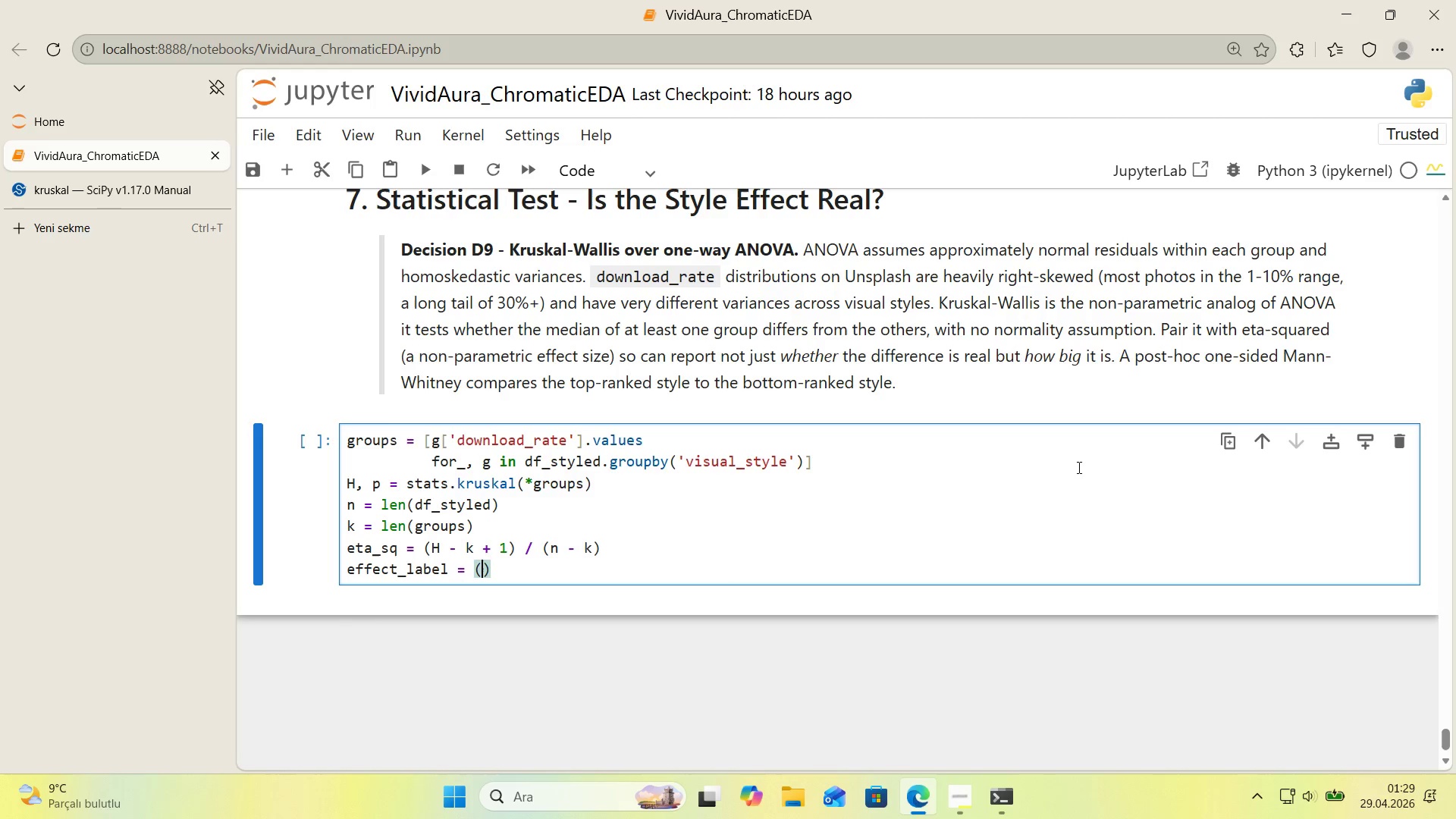 
key(ArrowLeft)
 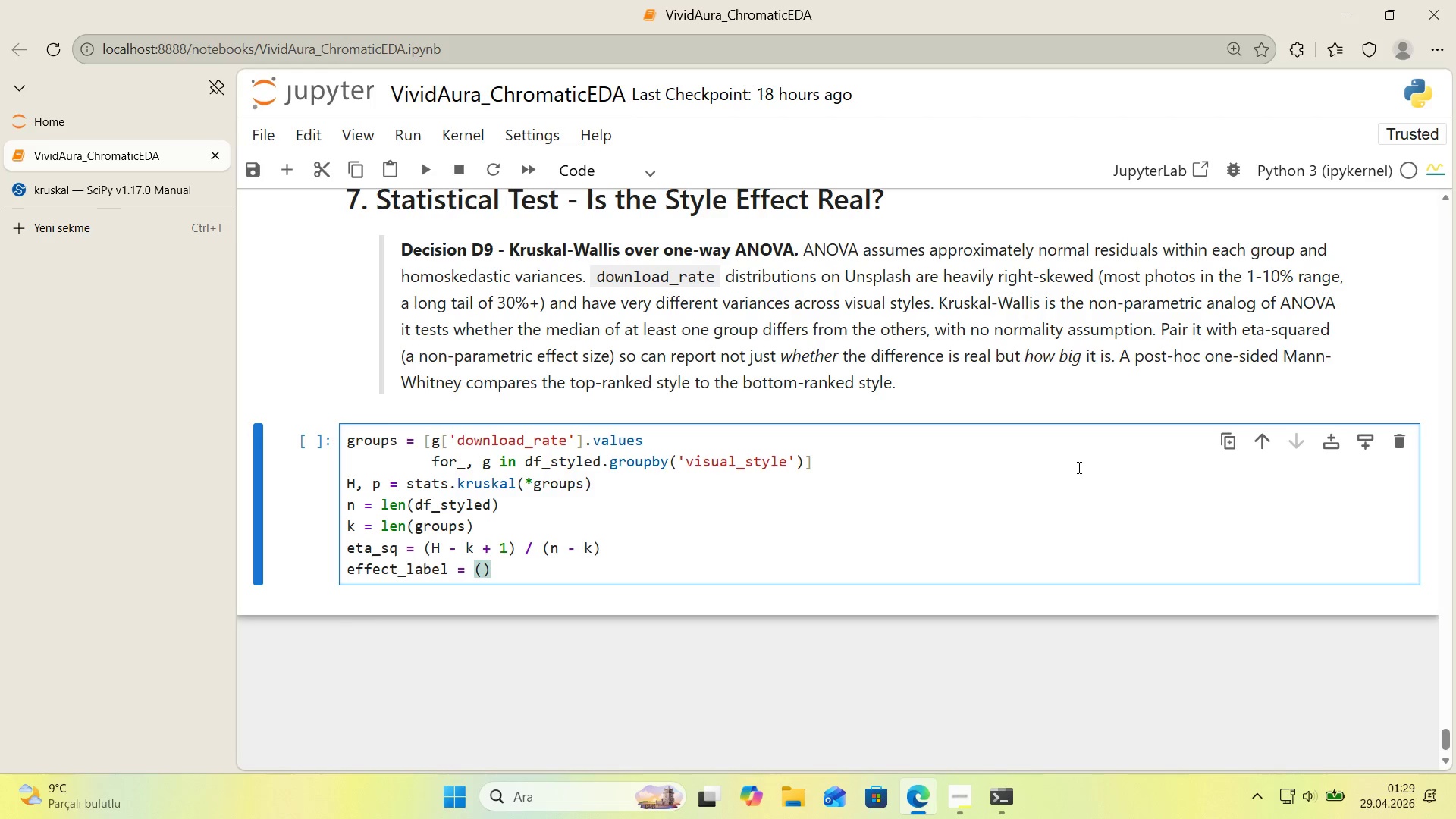 
type(@@)
 